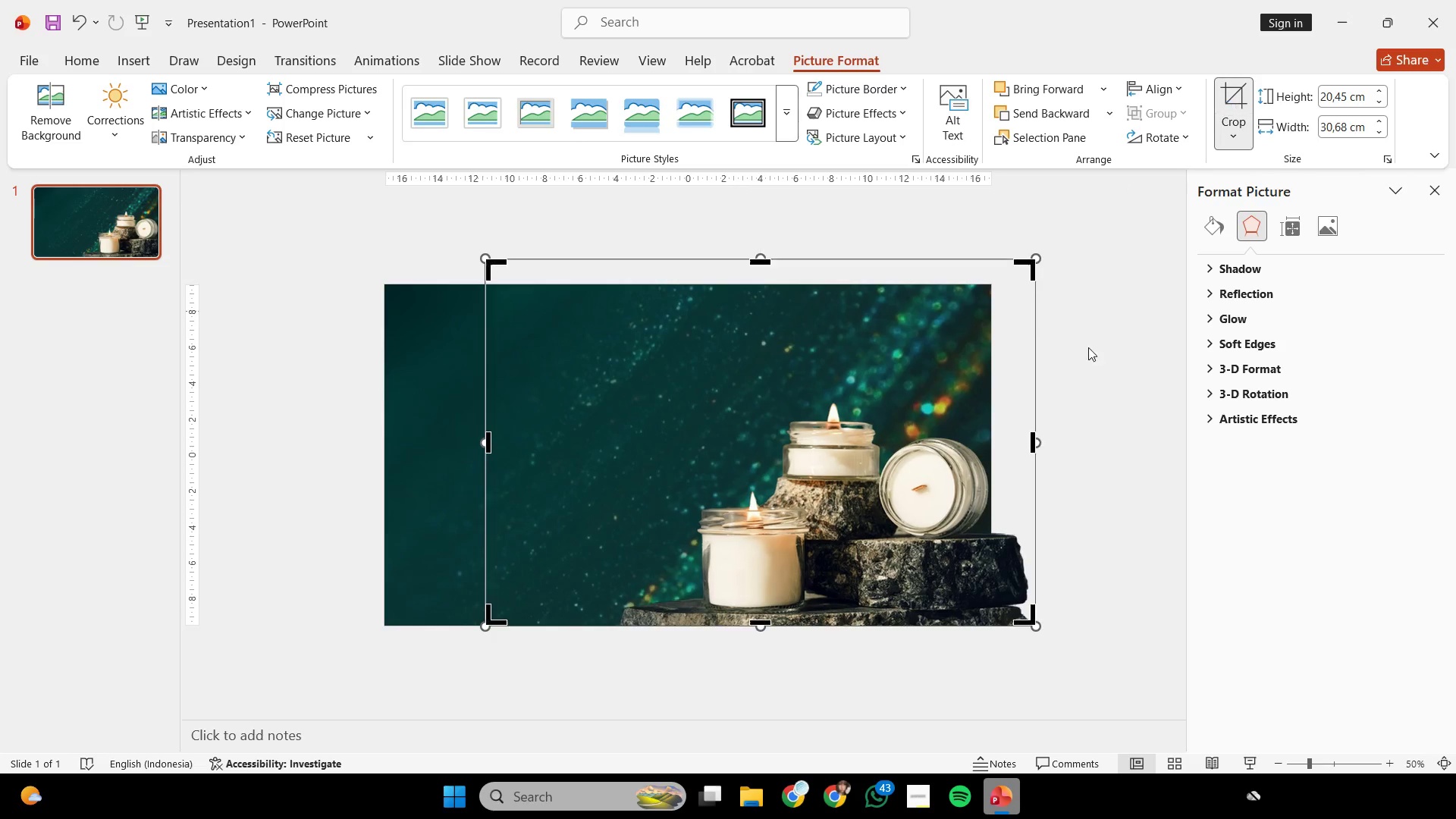 
key(Control+ControlLeft)
 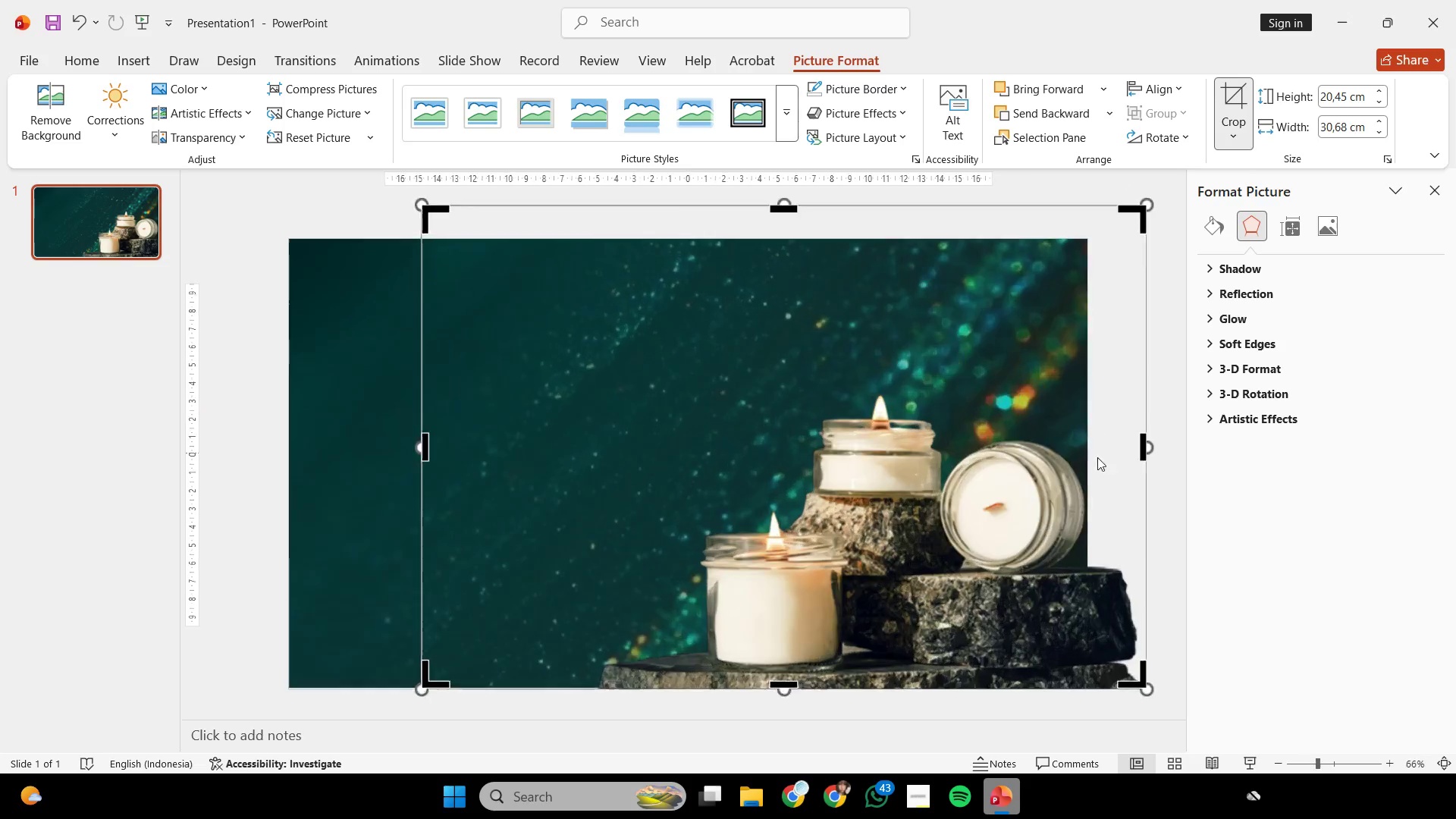 
scroll: coordinate [1097, 460], scroll_direction: up, amount: 2.0
 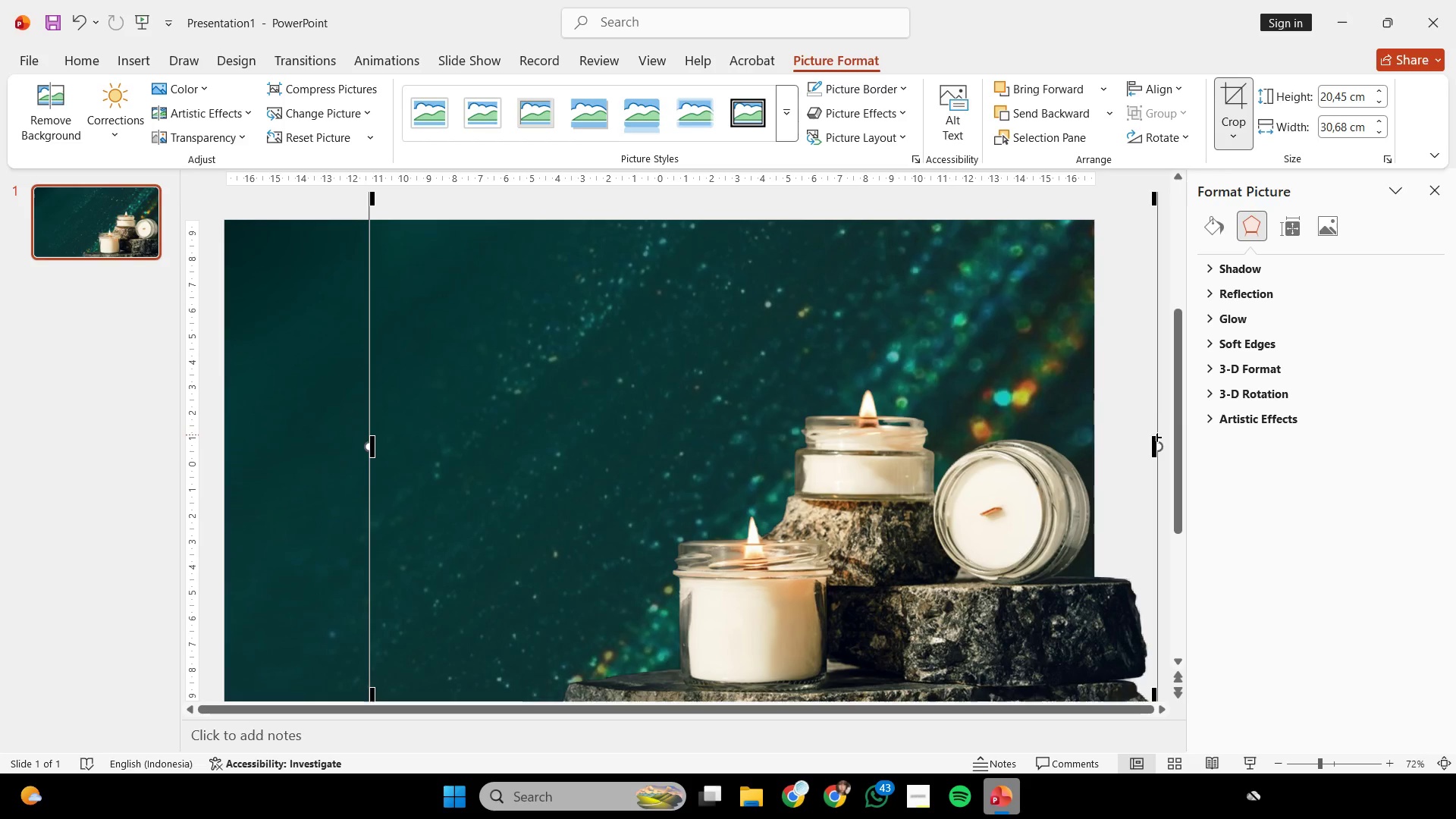 
left_click_drag(start_coordinate=[1156, 440], to_coordinate=[1095, 454])
 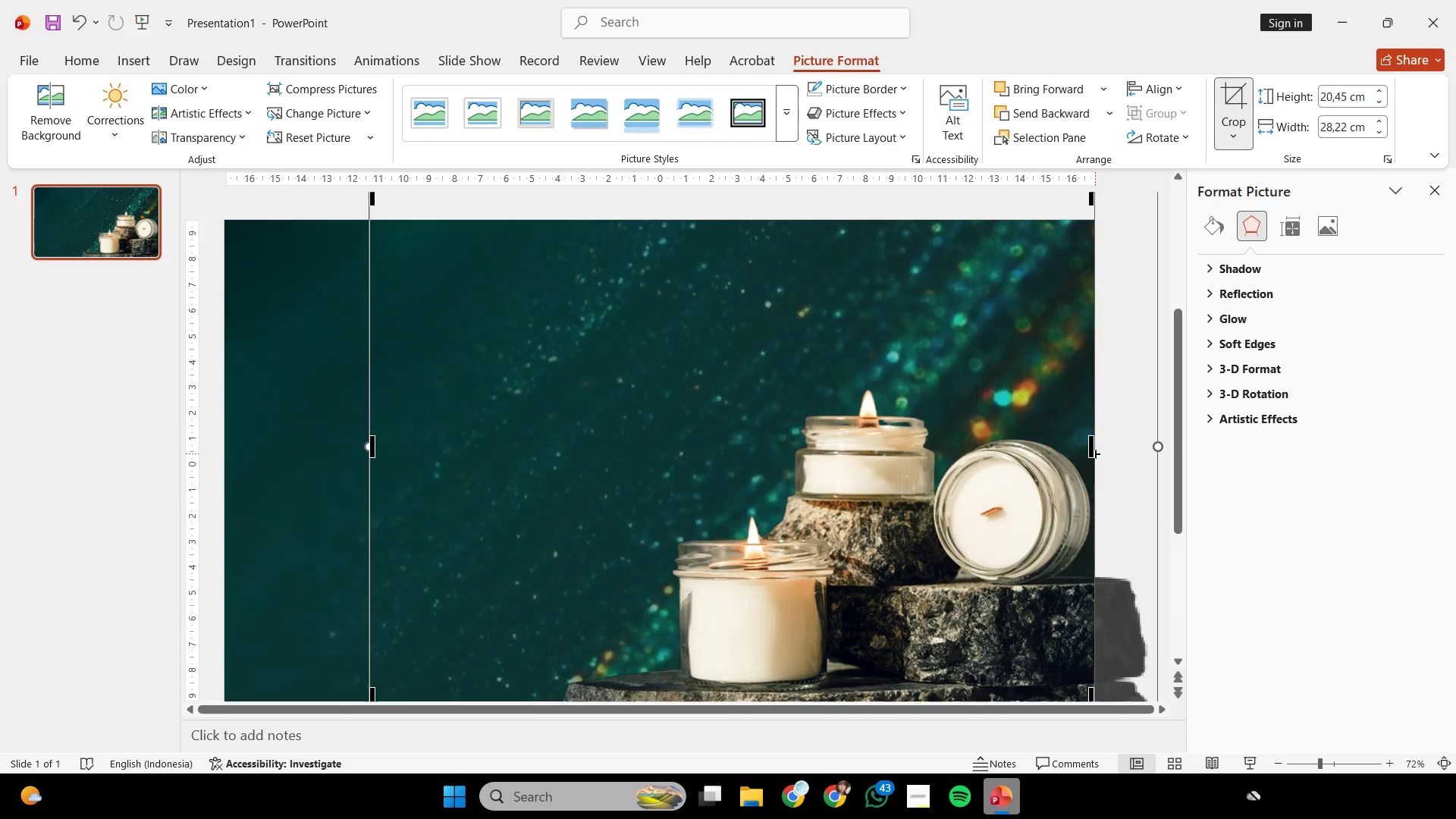 
key(Control+ControlLeft)
 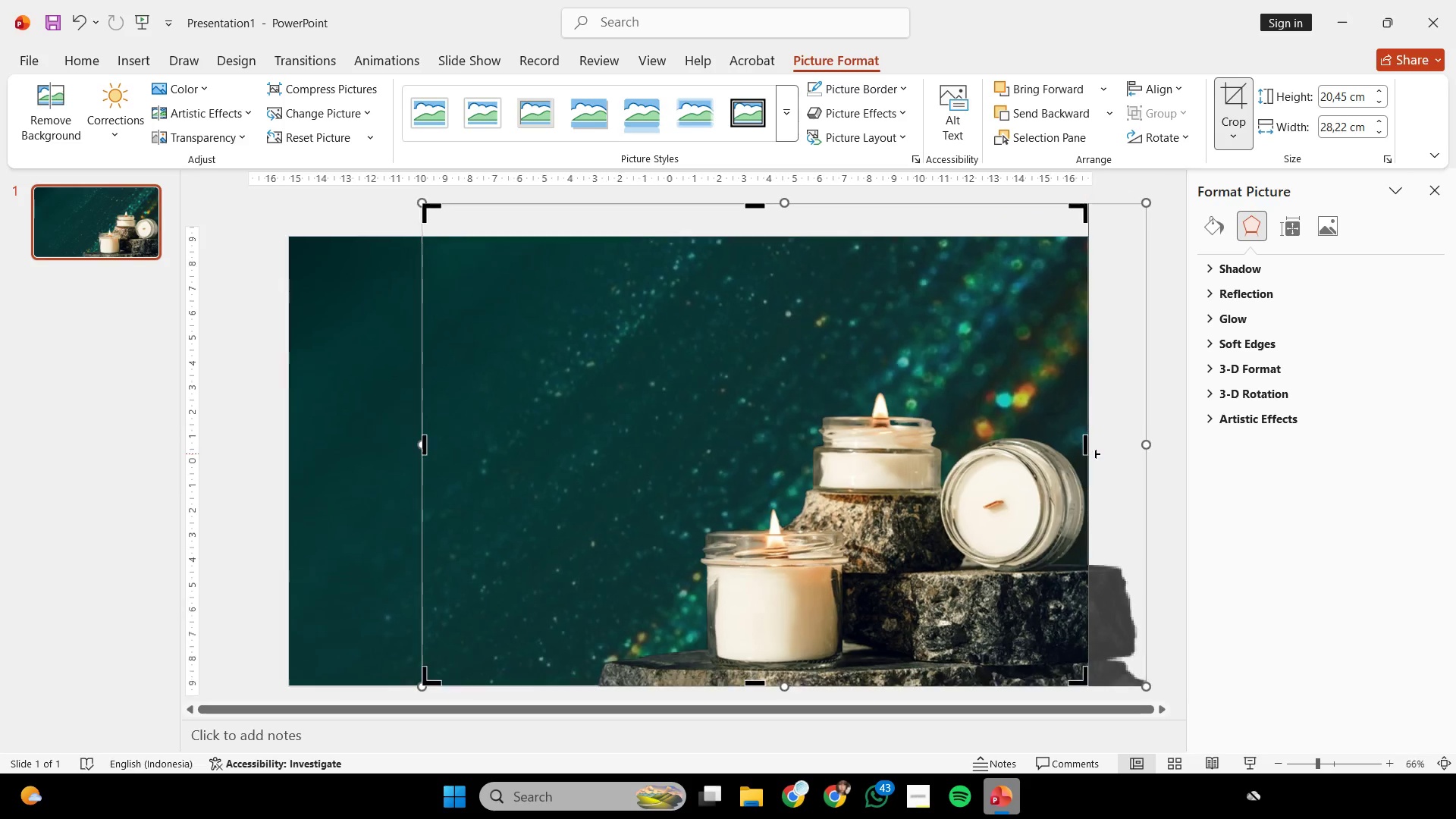 
scroll: coordinate [1095, 453], scroll_direction: none, amount: 0.0
 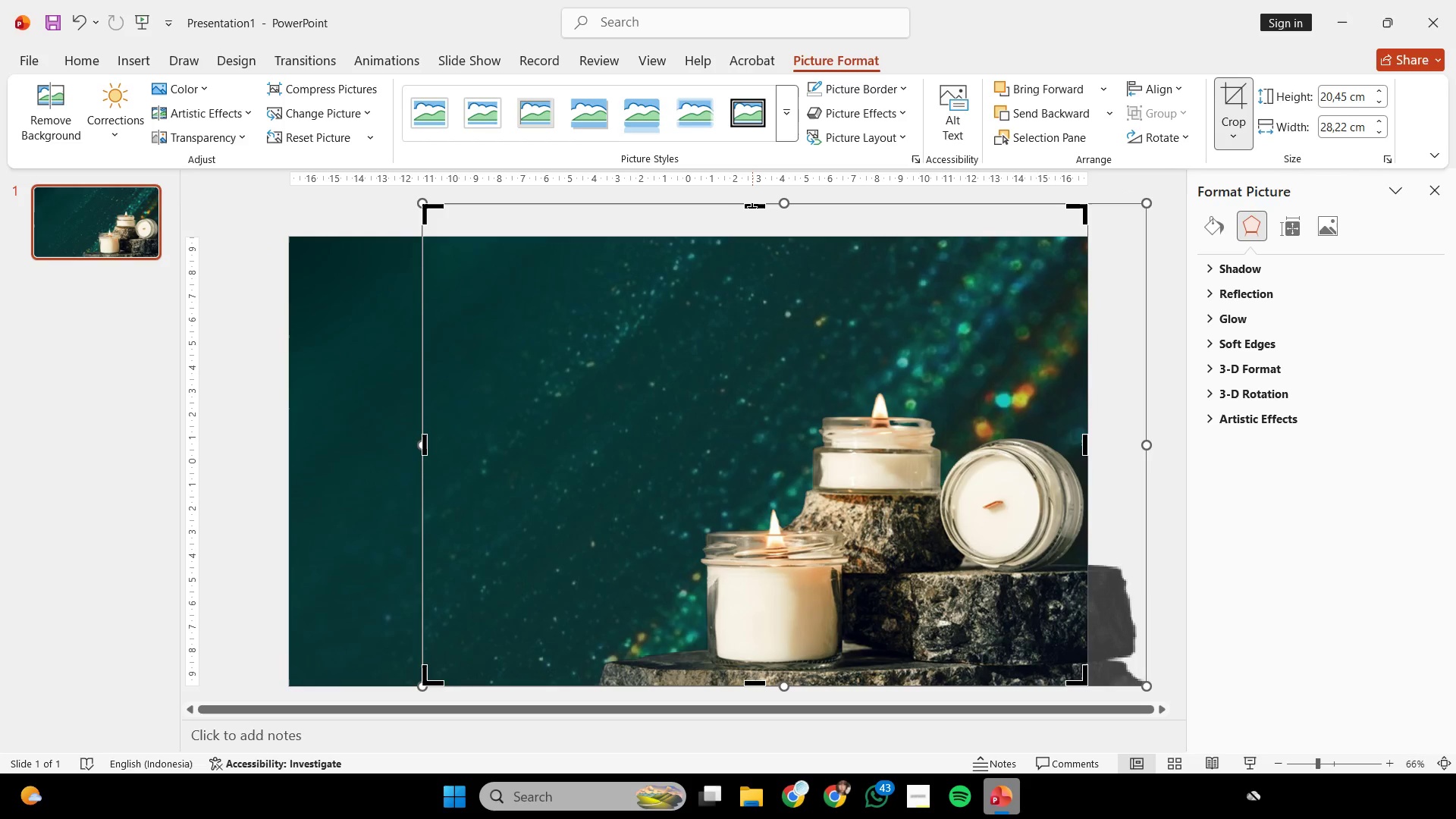 
left_click_drag(start_coordinate=[752, 208], to_coordinate=[777, 381])
 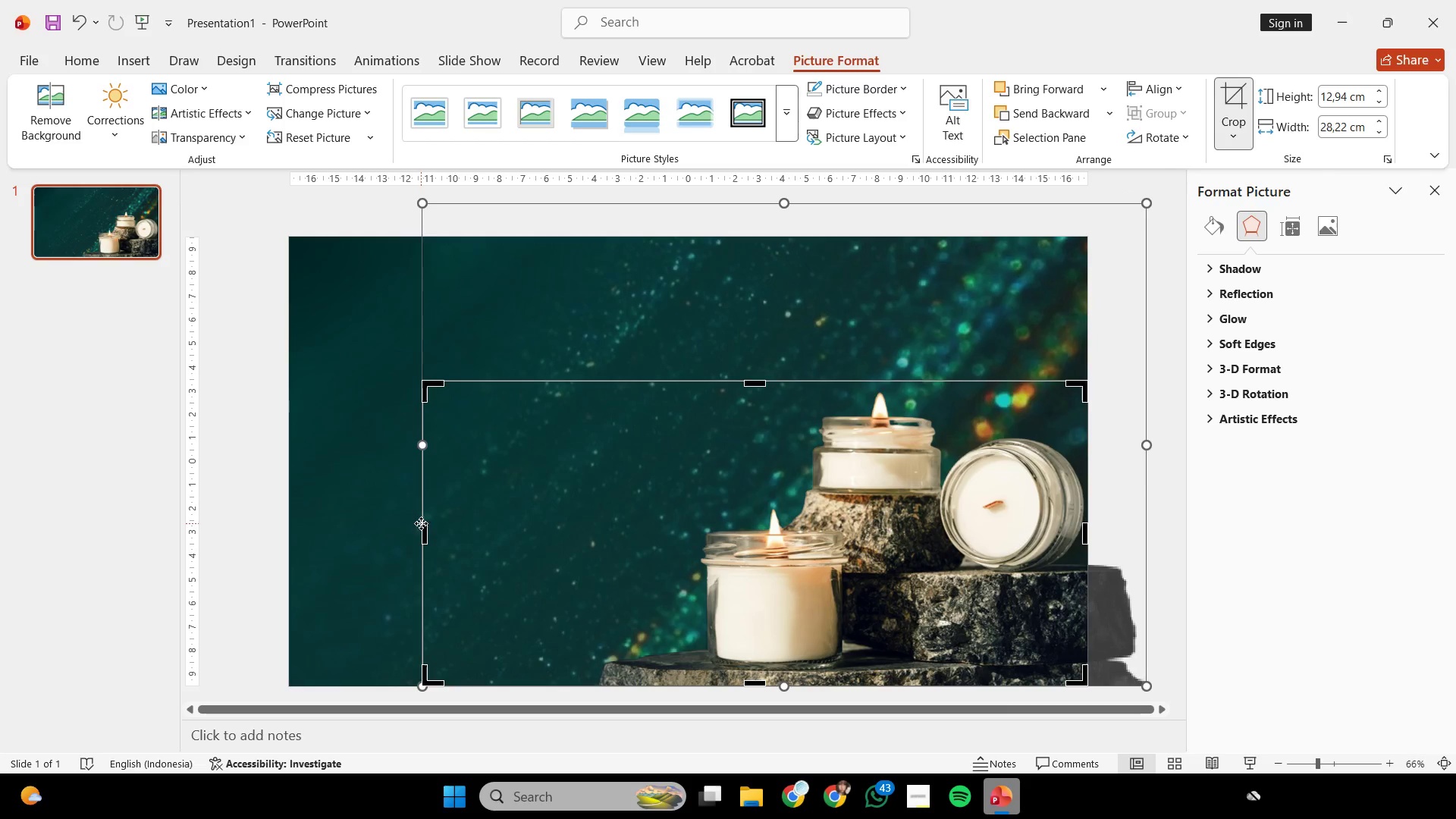 
left_click_drag(start_coordinate=[425, 527], to_coordinate=[589, 577])
 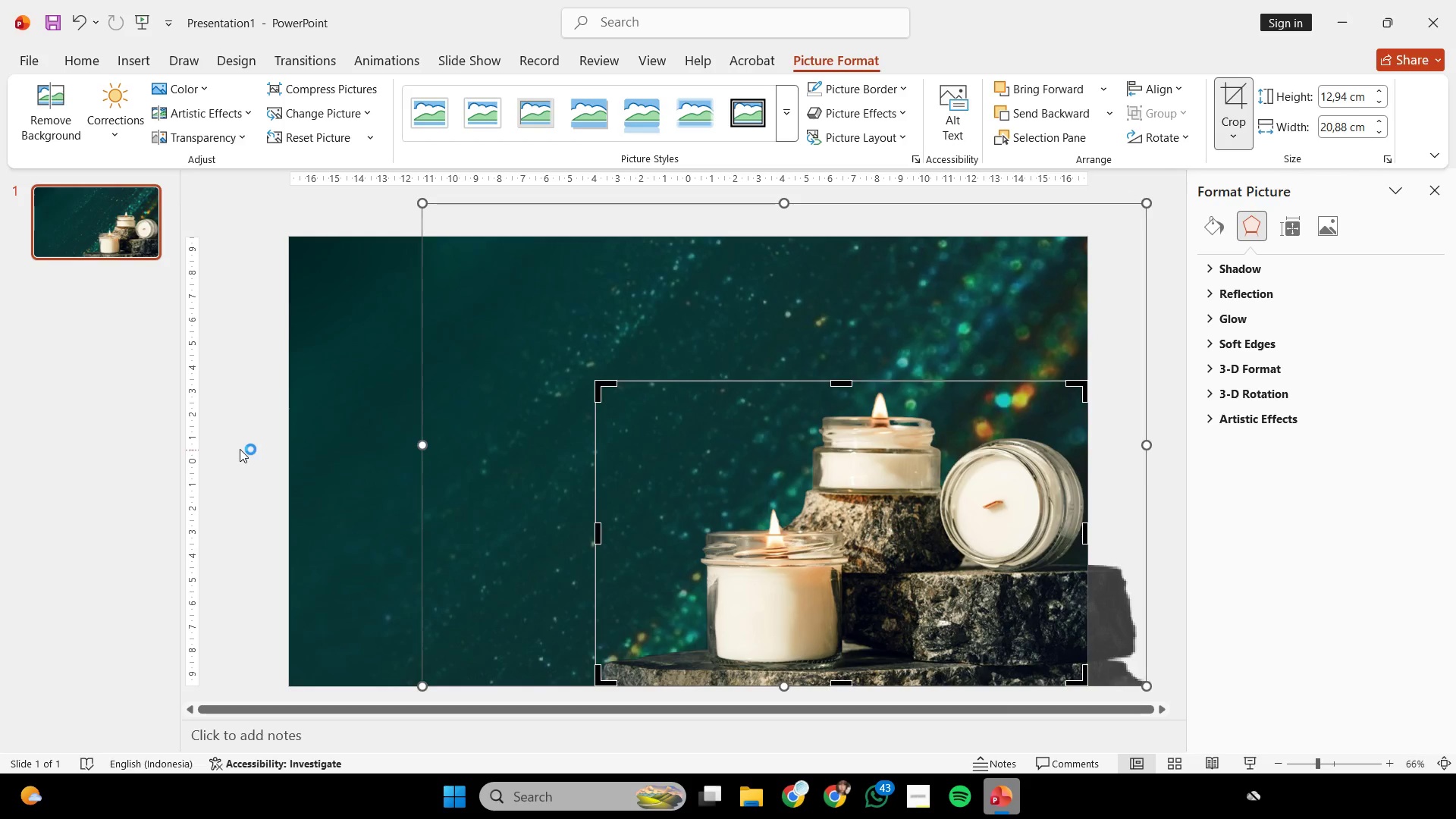 
left_click([240, 447])
 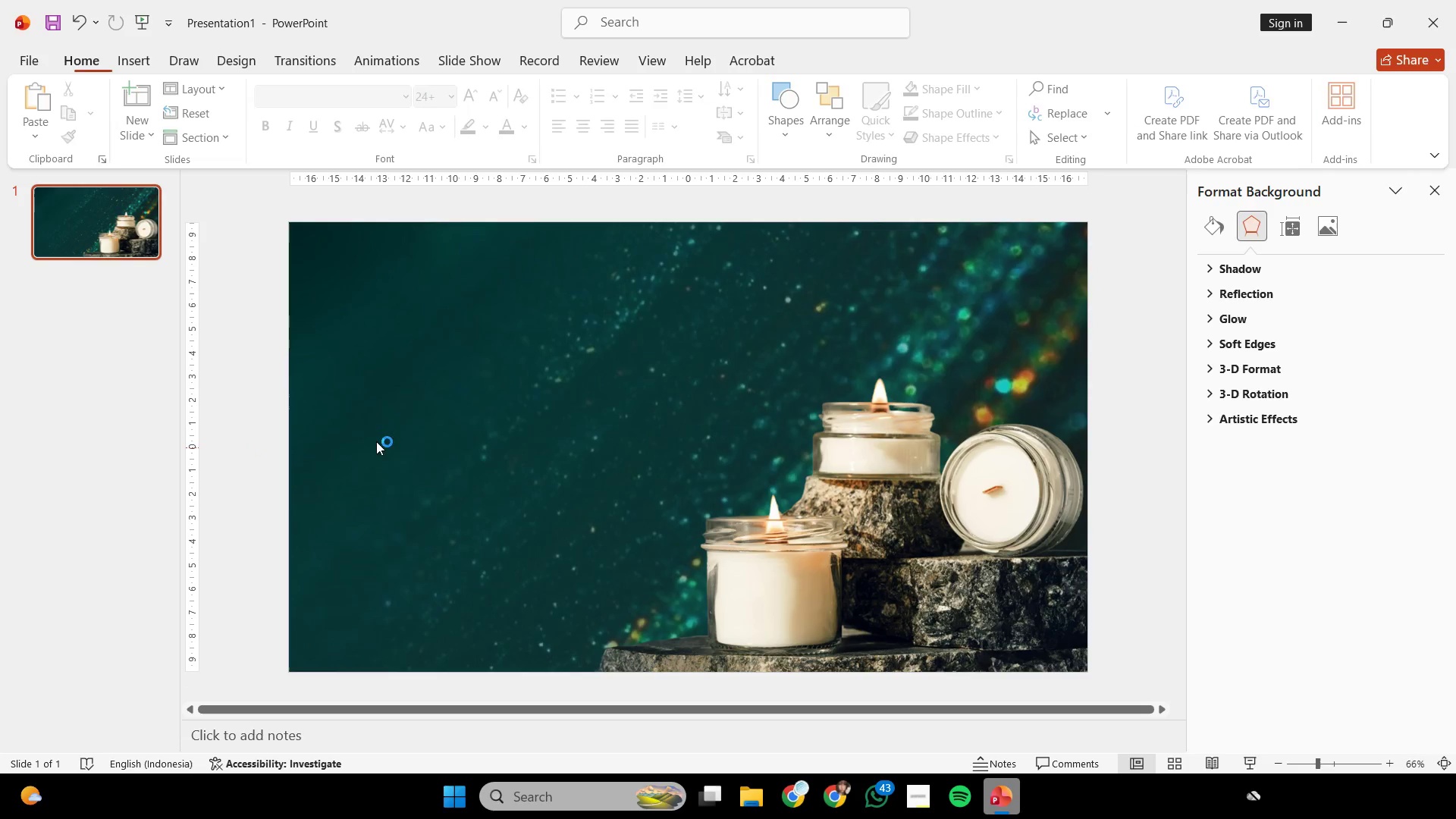 
key(Control+ControlLeft)
 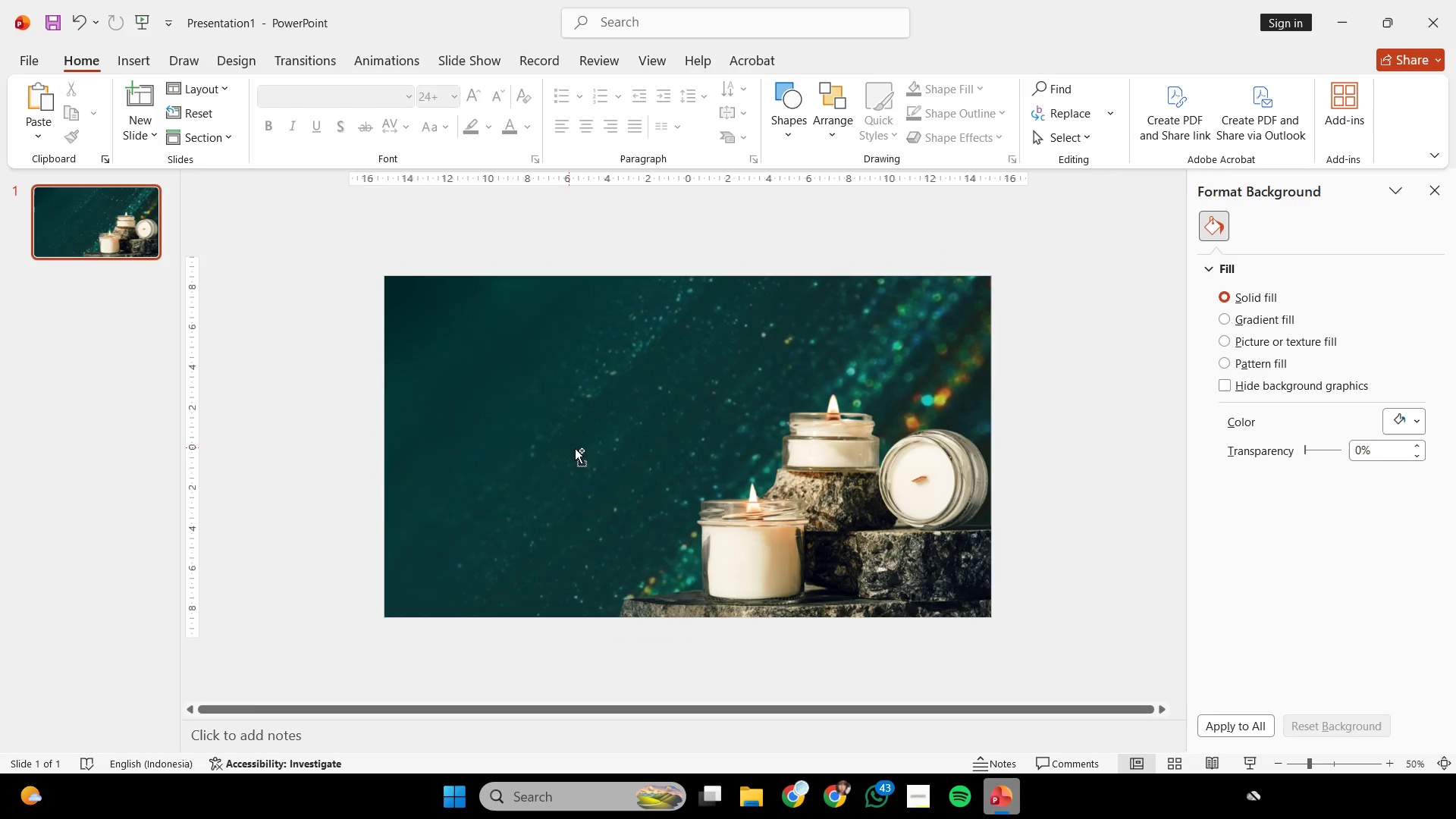 
scroll: coordinate [563, 444], scroll_direction: down, amount: 1.0
 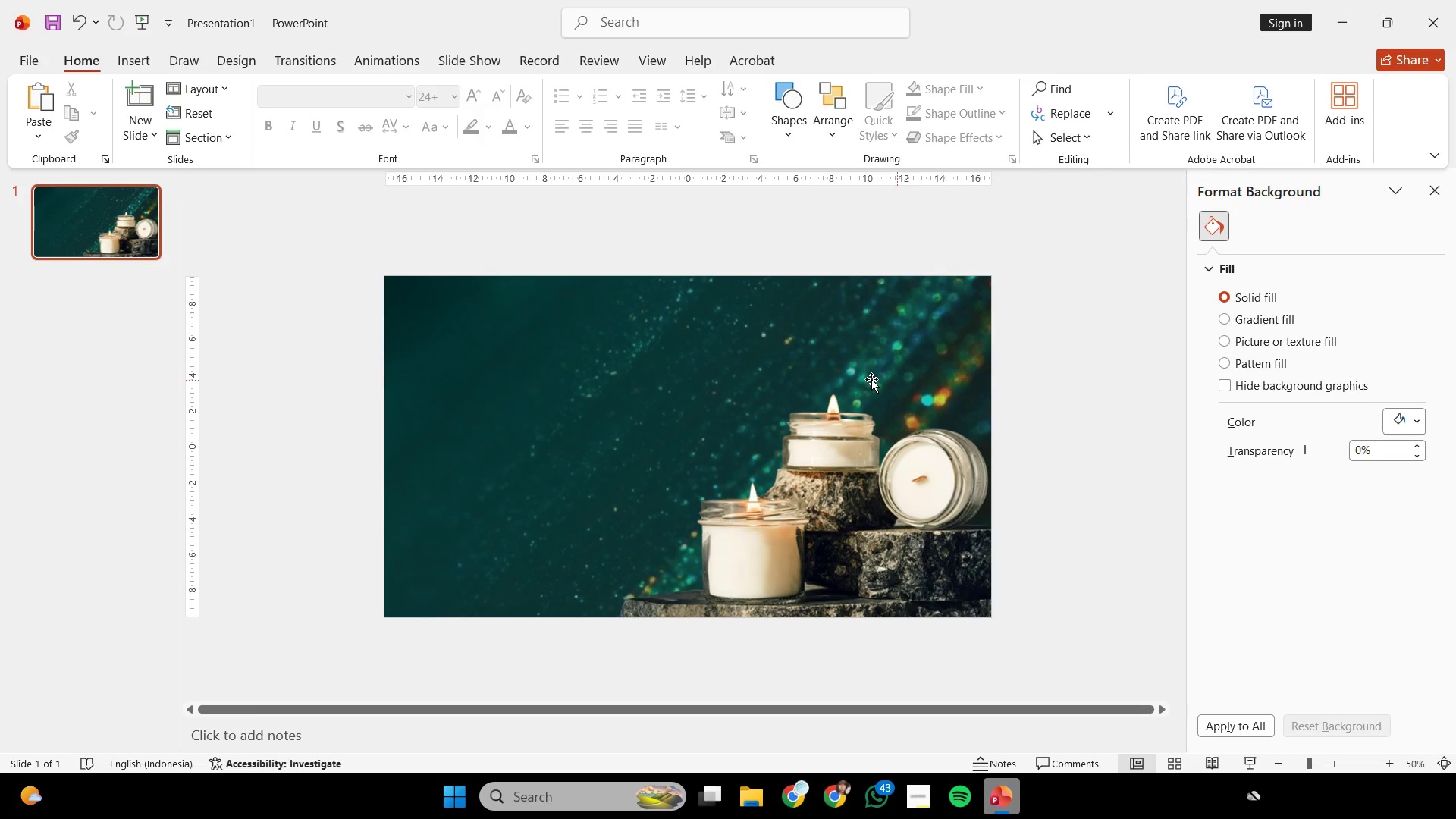 
left_click([812, 372])
 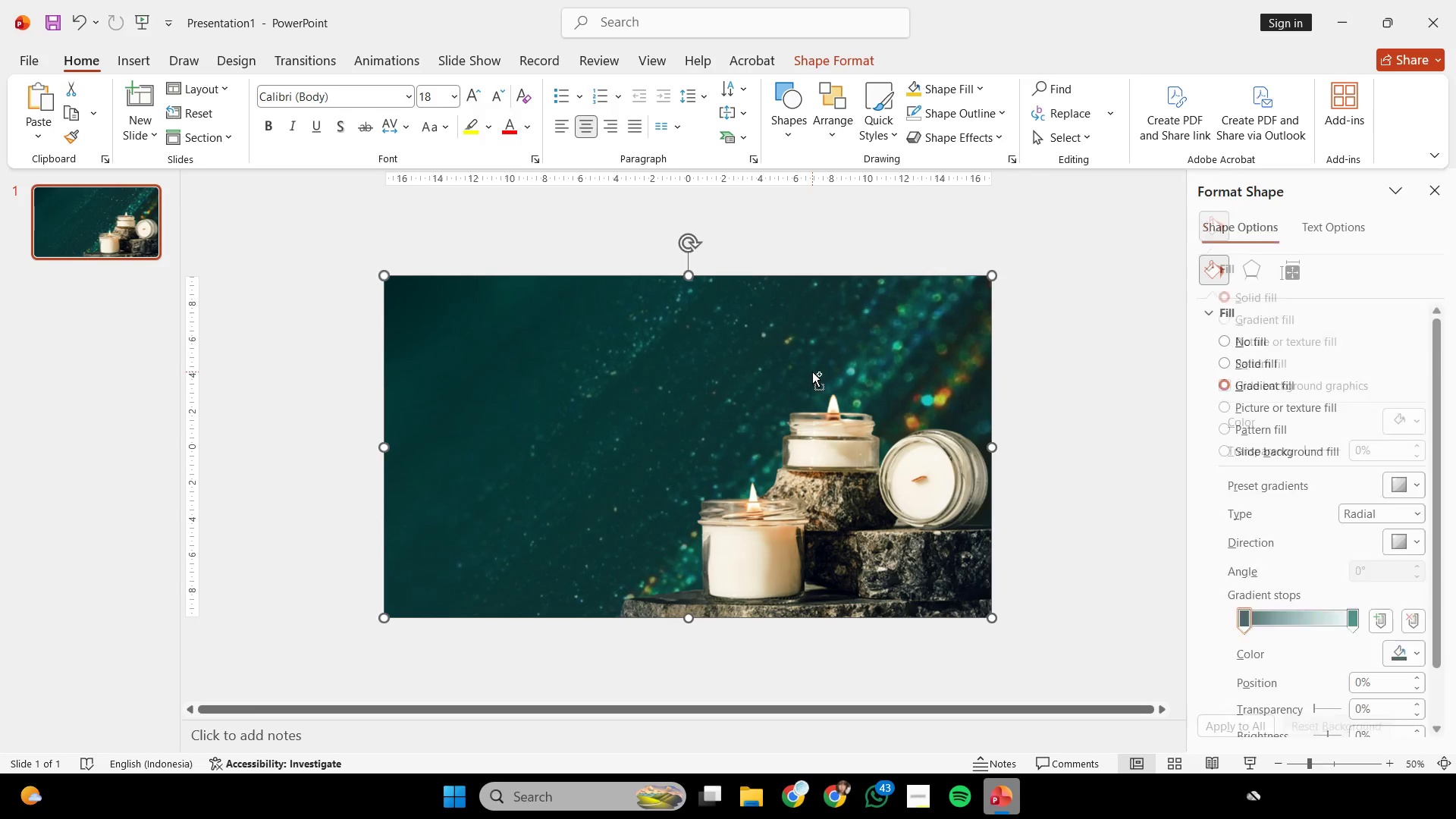 
key(Control+C)
 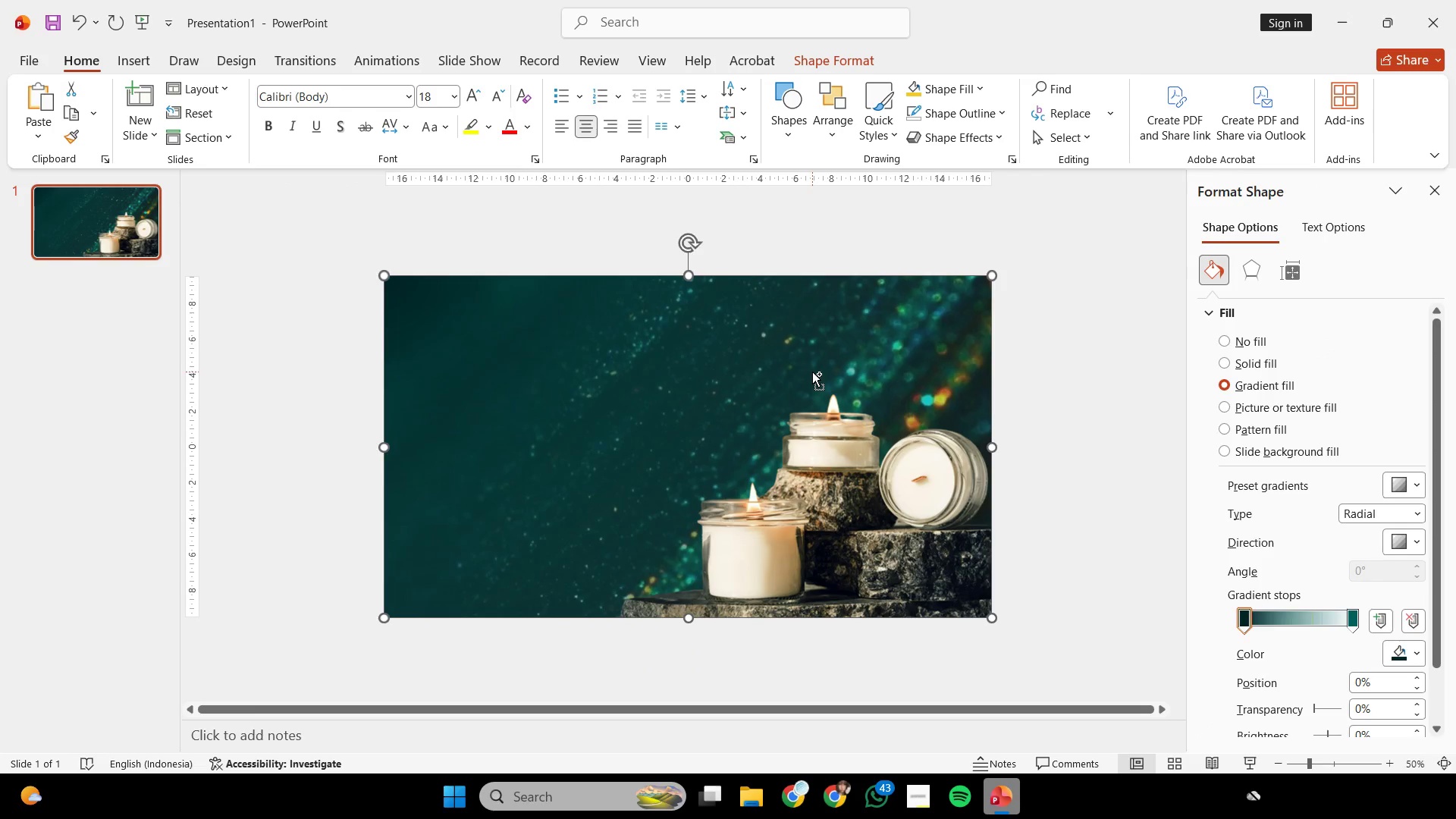 
key(Control+V)
 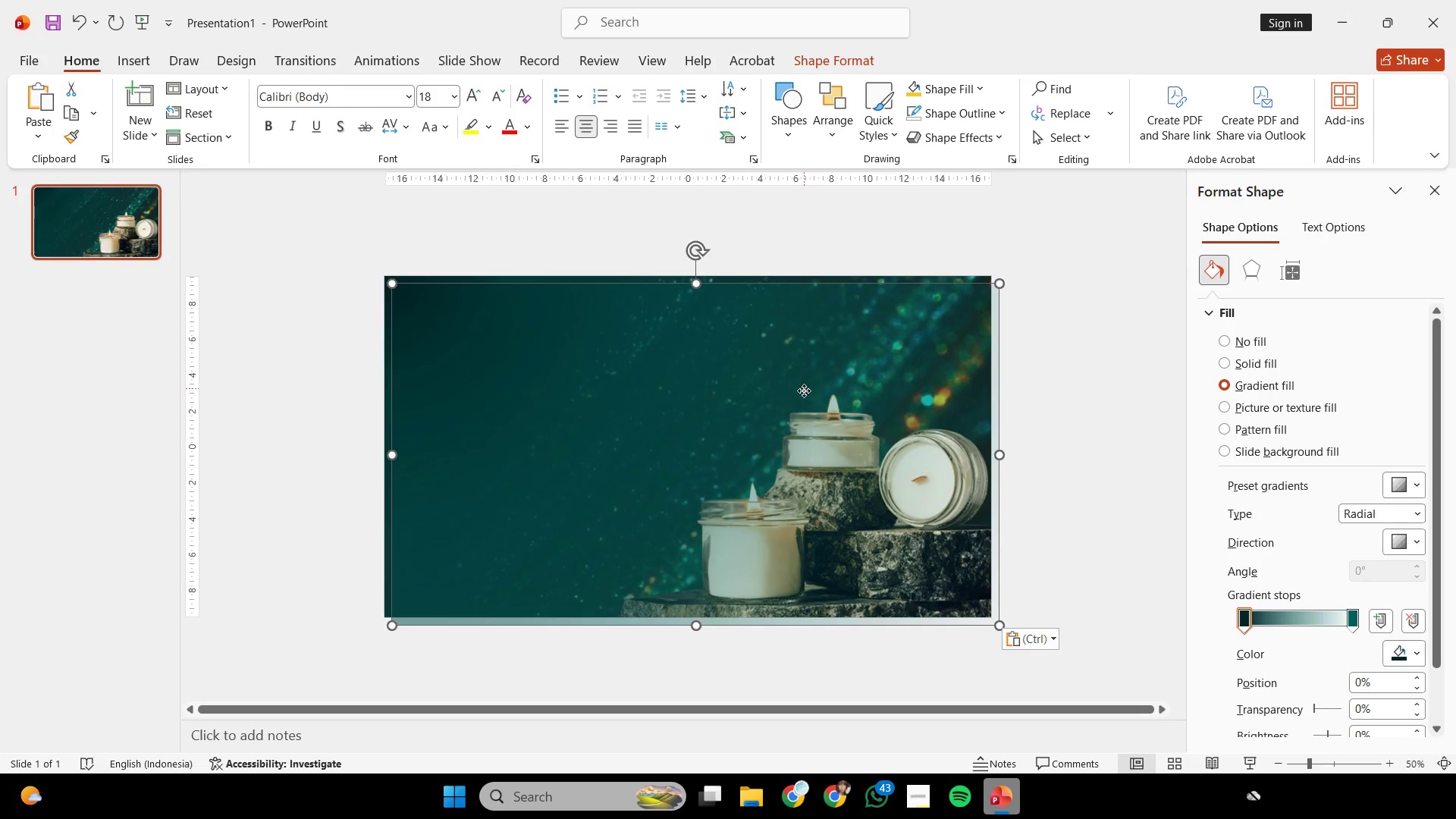 
left_click_drag(start_coordinate=[804, 391], to_coordinate=[799, 383])
 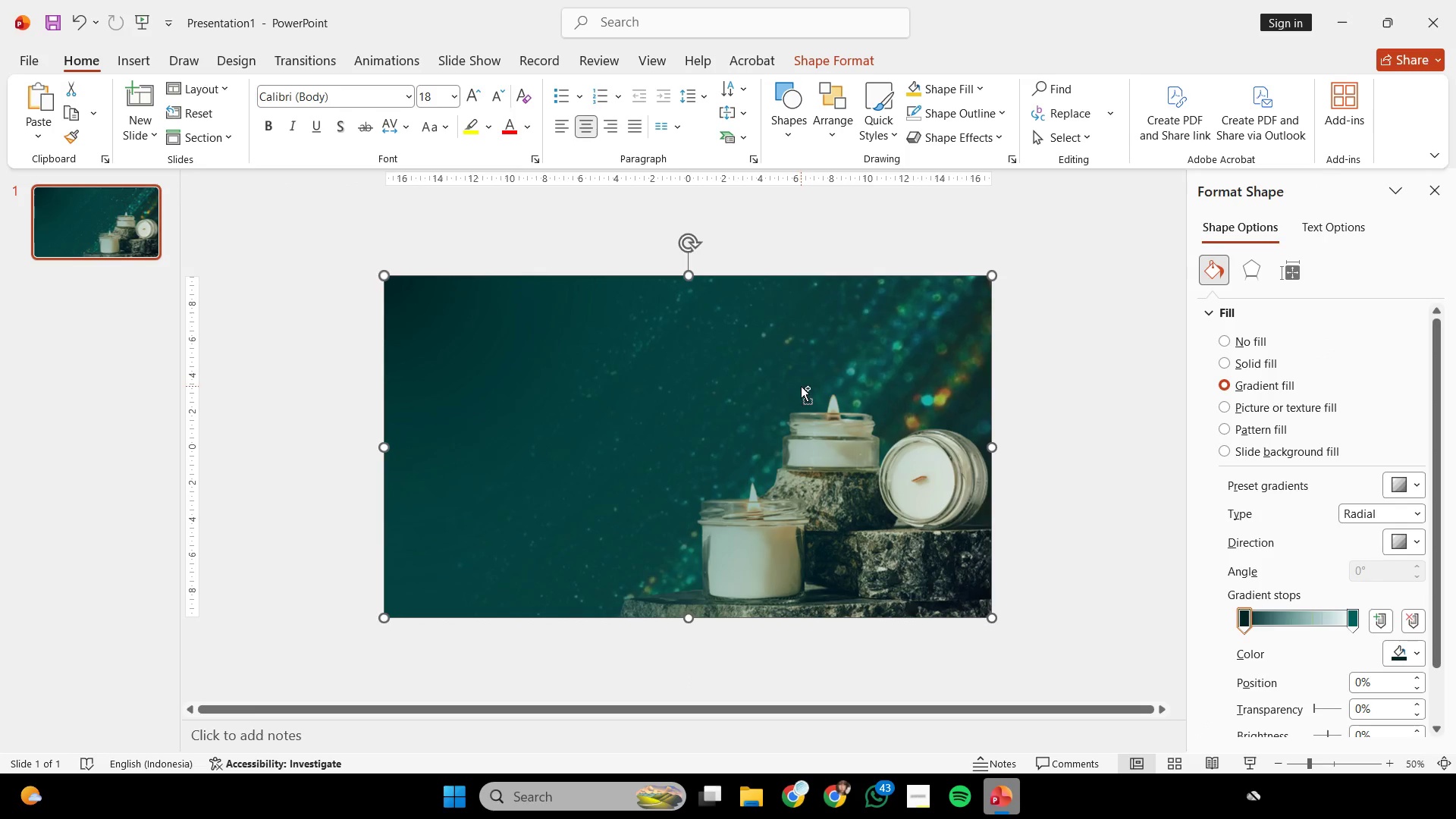 
key(Control+ControlLeft)
 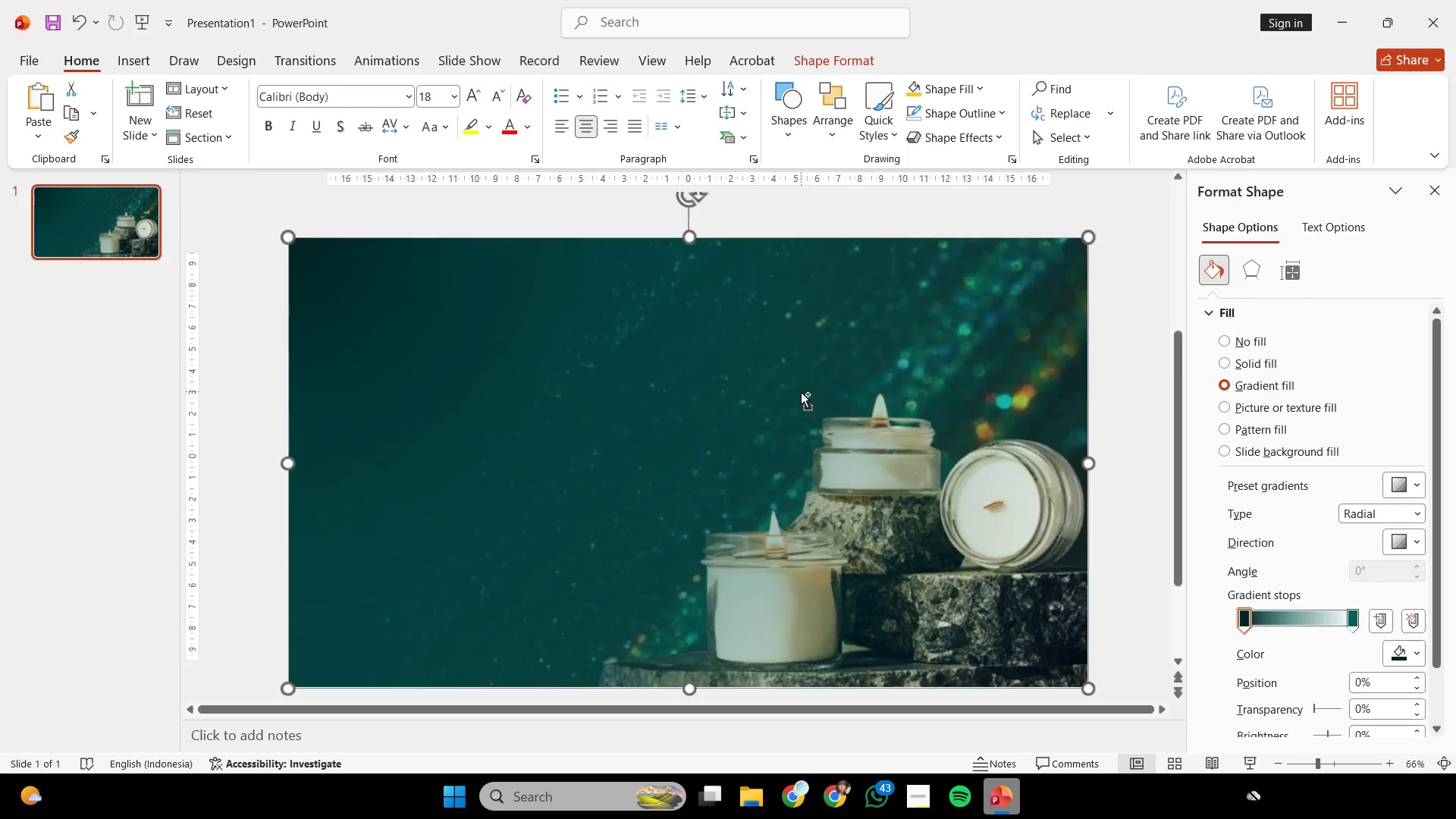 
key(Control+ControlLeft)
 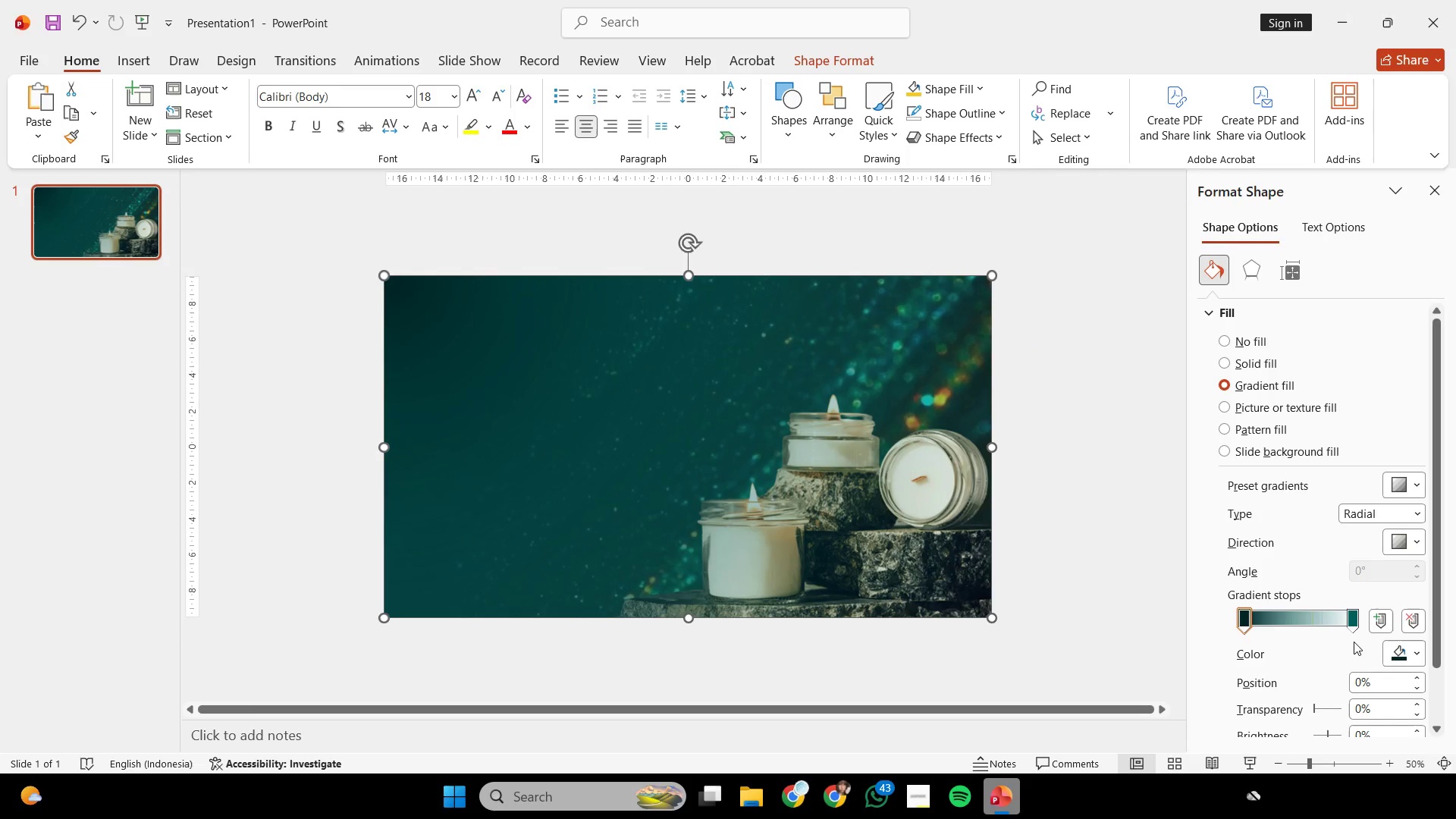 
scroll: coordinate [777, 378], scroll_direction: none, amount: 0.0
 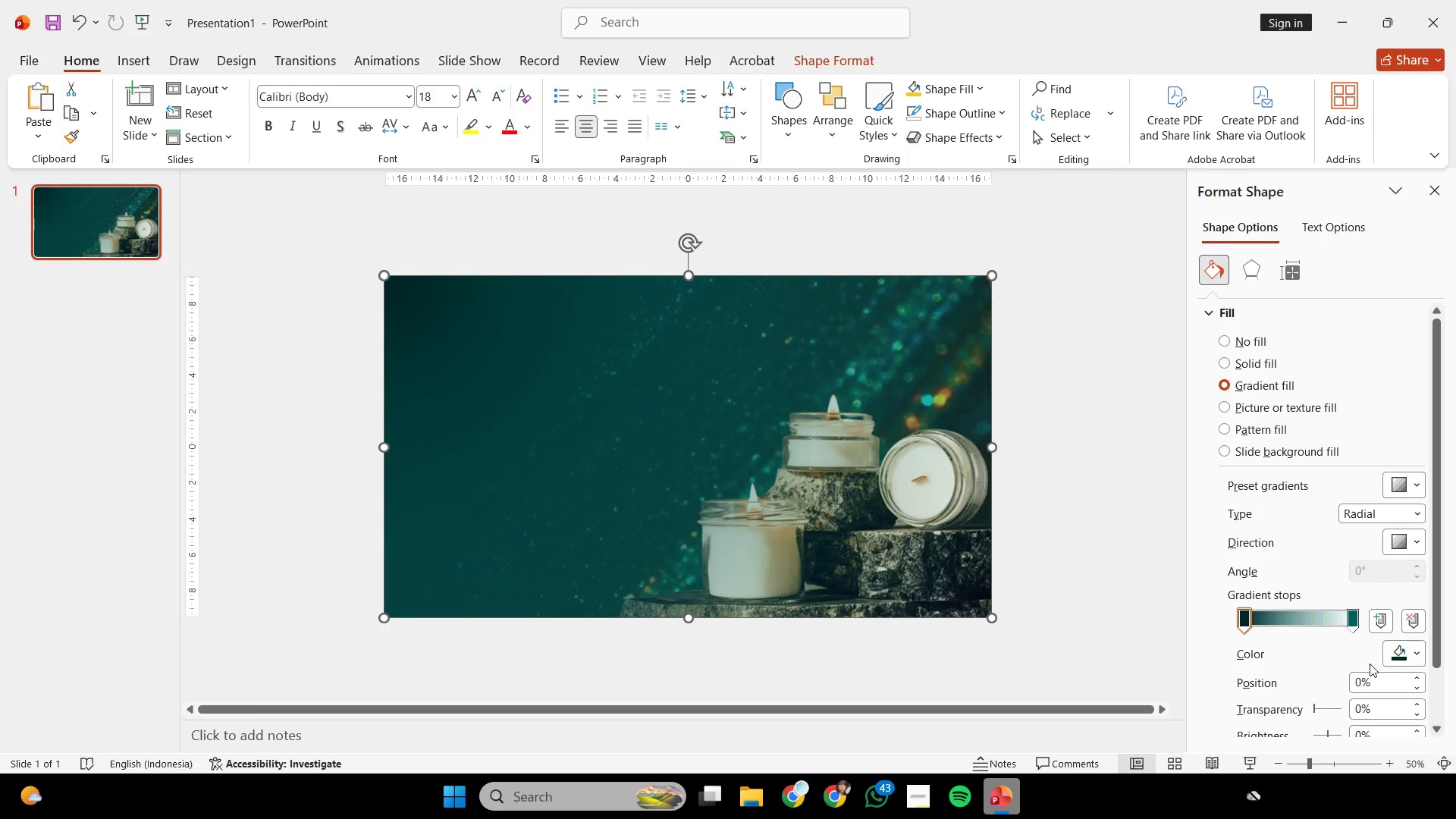 
left_click_drag(start_coordinate=[1354, 626], to_coordinate=[1288, 626])
 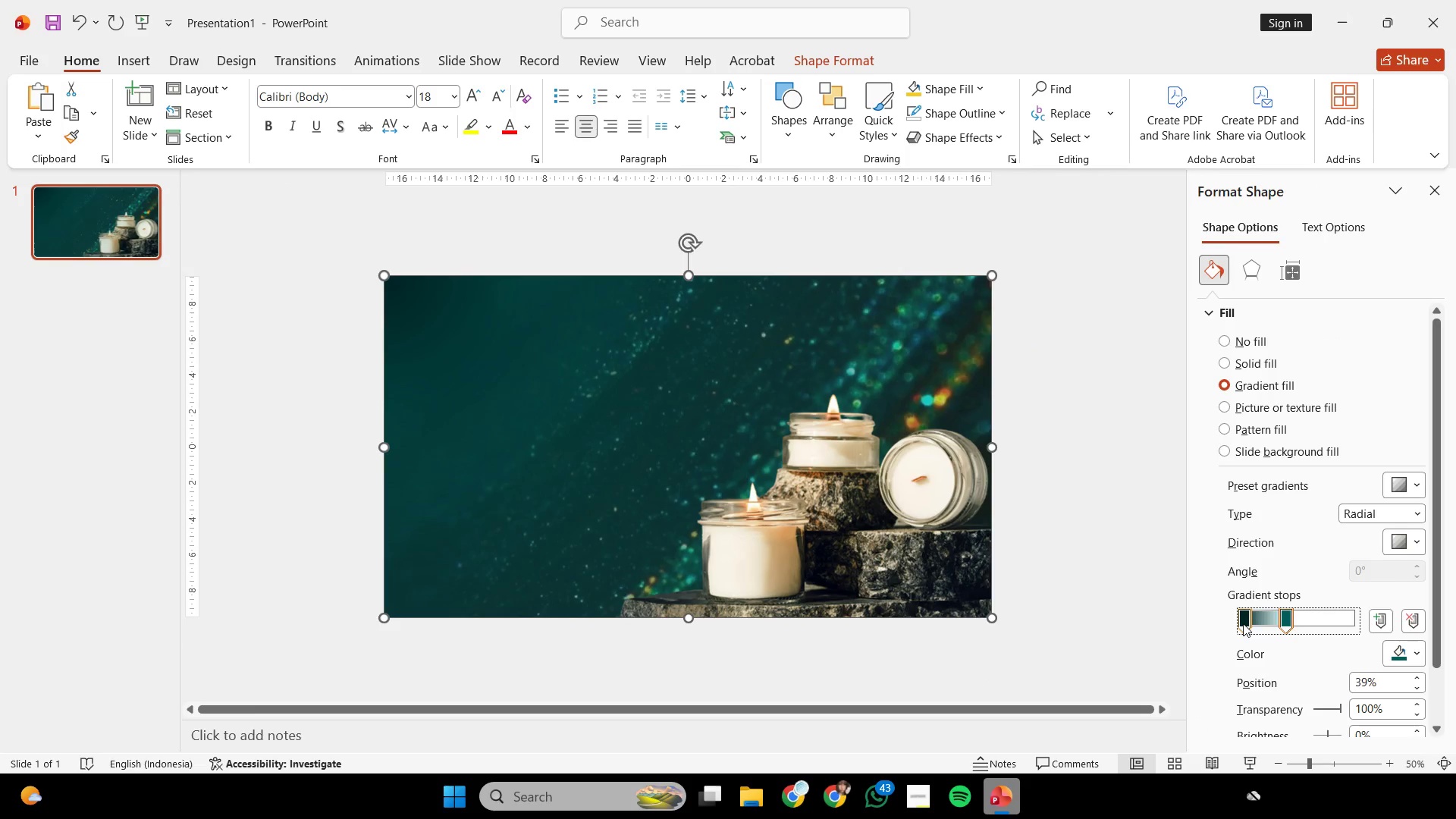 
left_click_drag(start_coordinate=[1243, 623], to_coordinate=[1449, 630])
 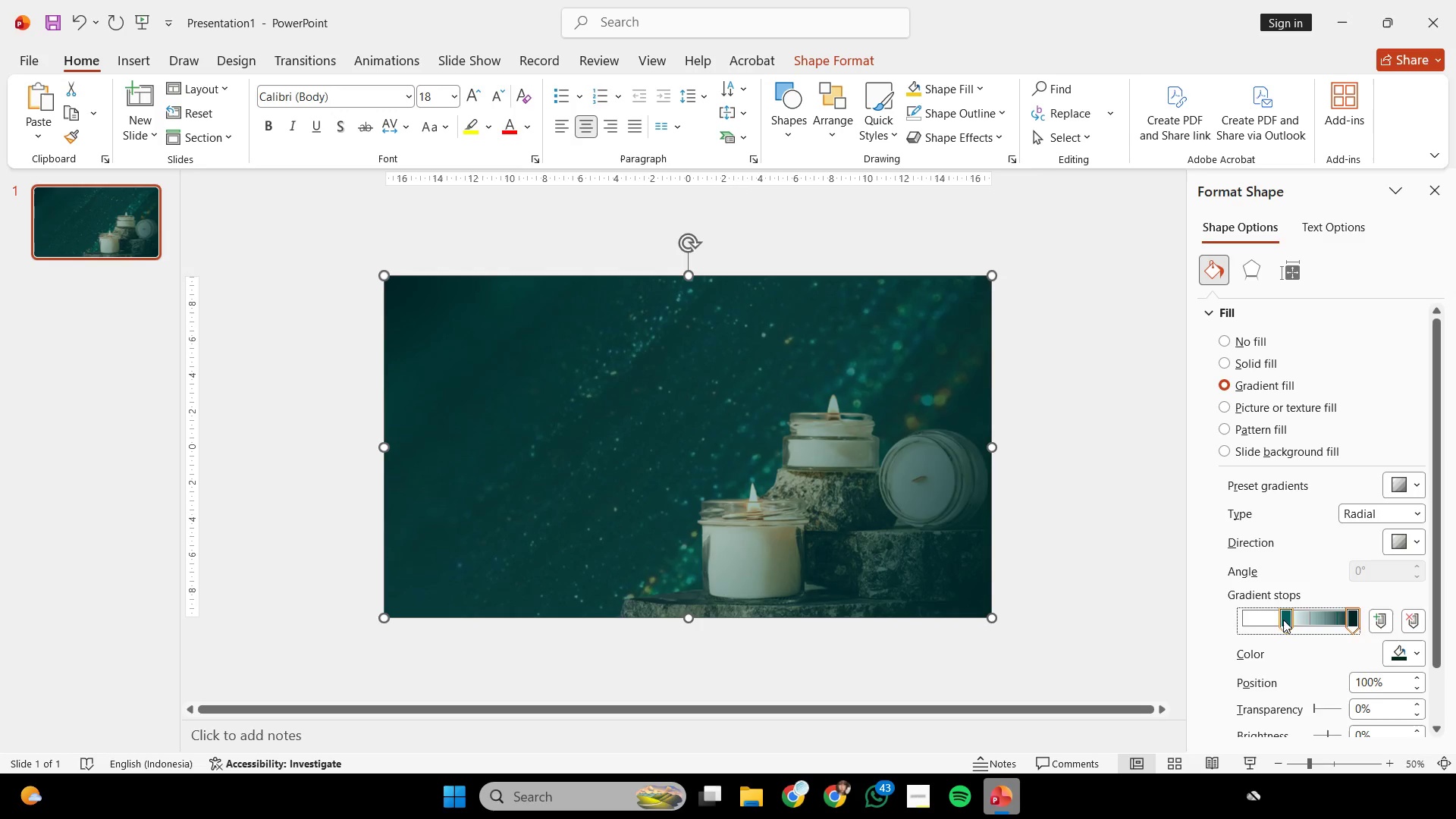 
left_click_drag(start_coordinate=[1283, 620], to_coordinate=[1219, 617])
 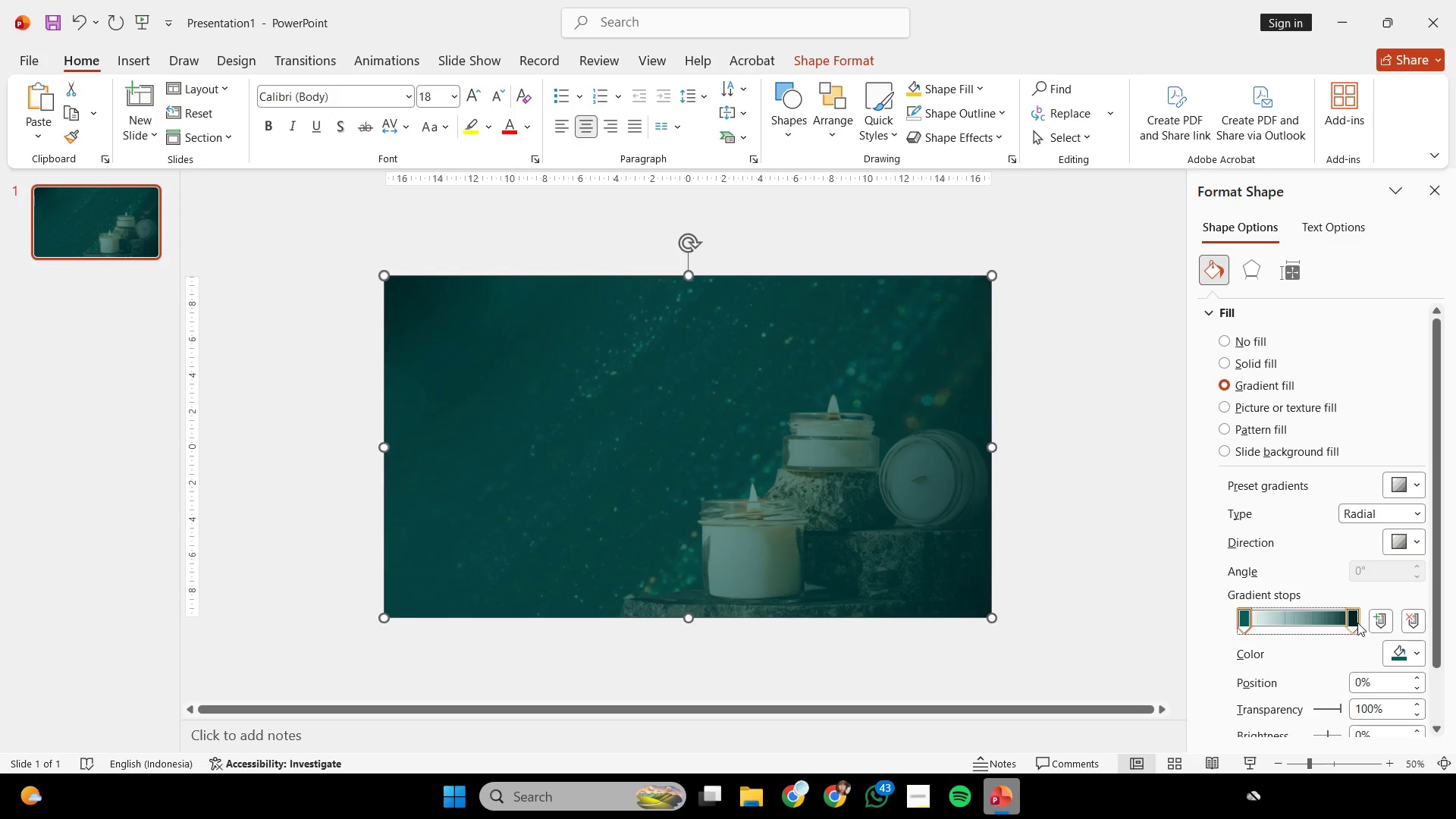 
left_click([1355, 622])
 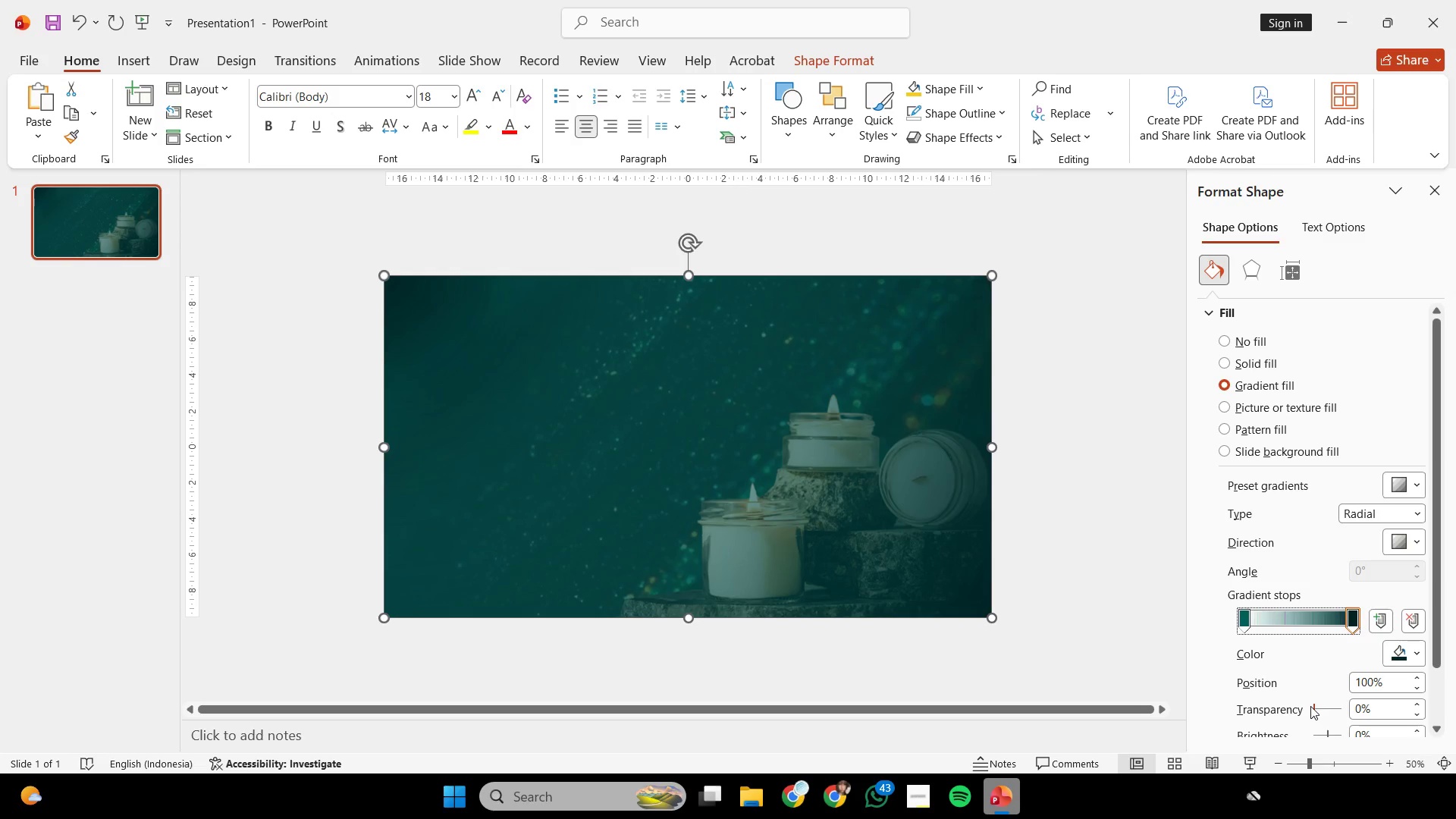 
left_click_drag(start_coordinate=[1310, 706], to_coordinate=[1333, 708])
 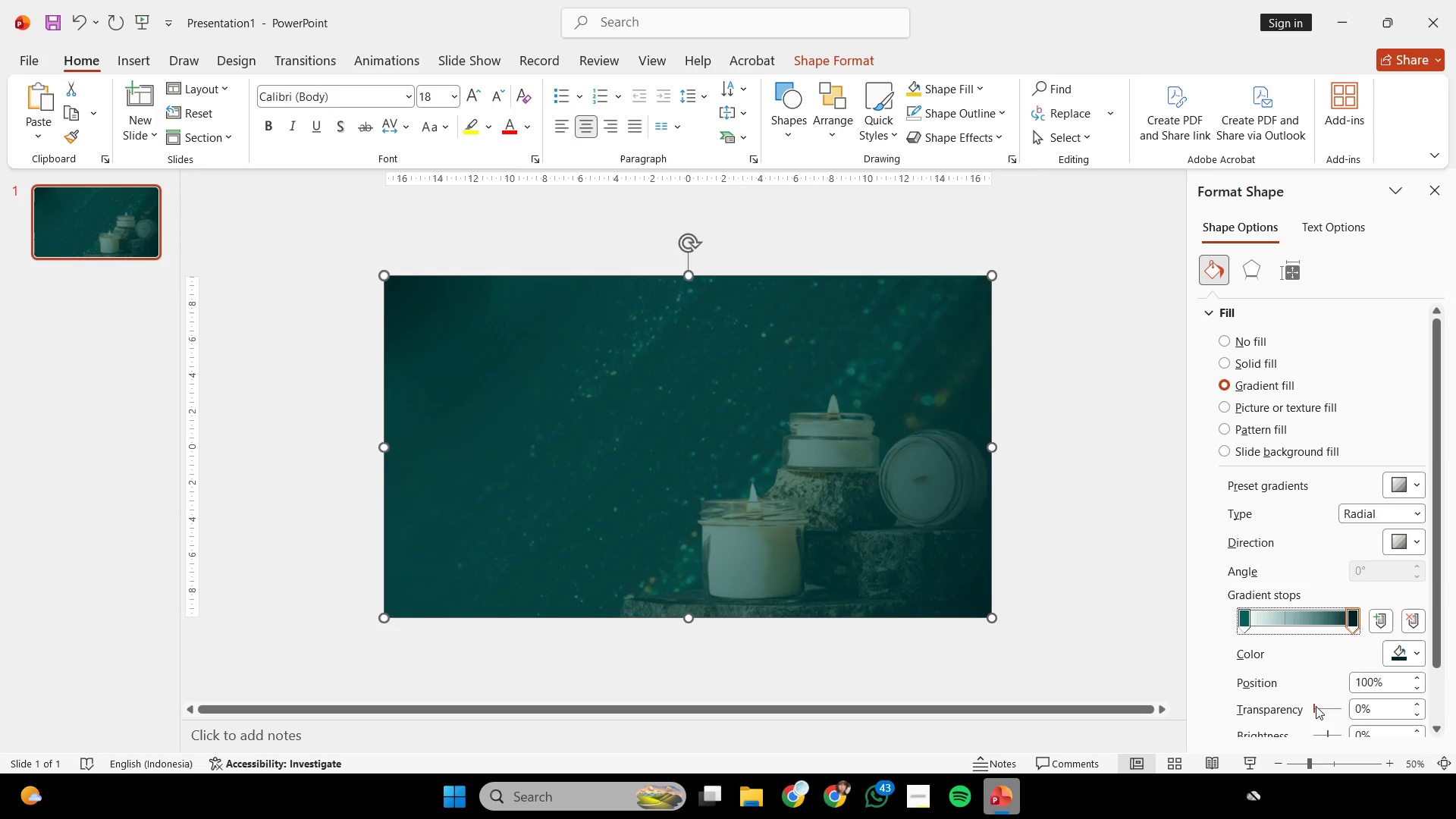 
left_click_drag(start_coordinate=[1316, 706], to_coordinate=[1350, 697])
 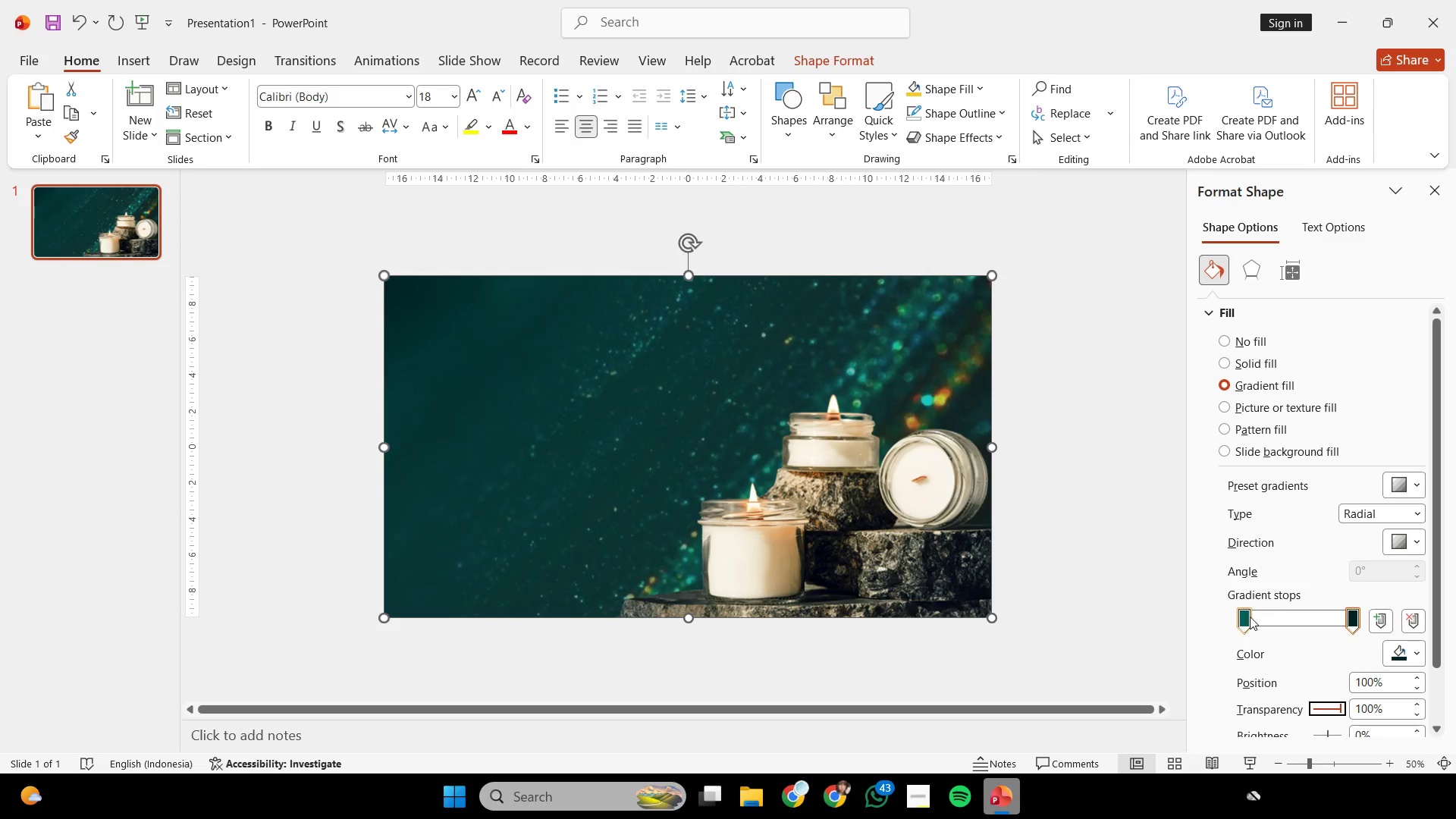 
left_click_drag(start_coordinate=[1247, 619], to_coordinate=[1227, 611])
 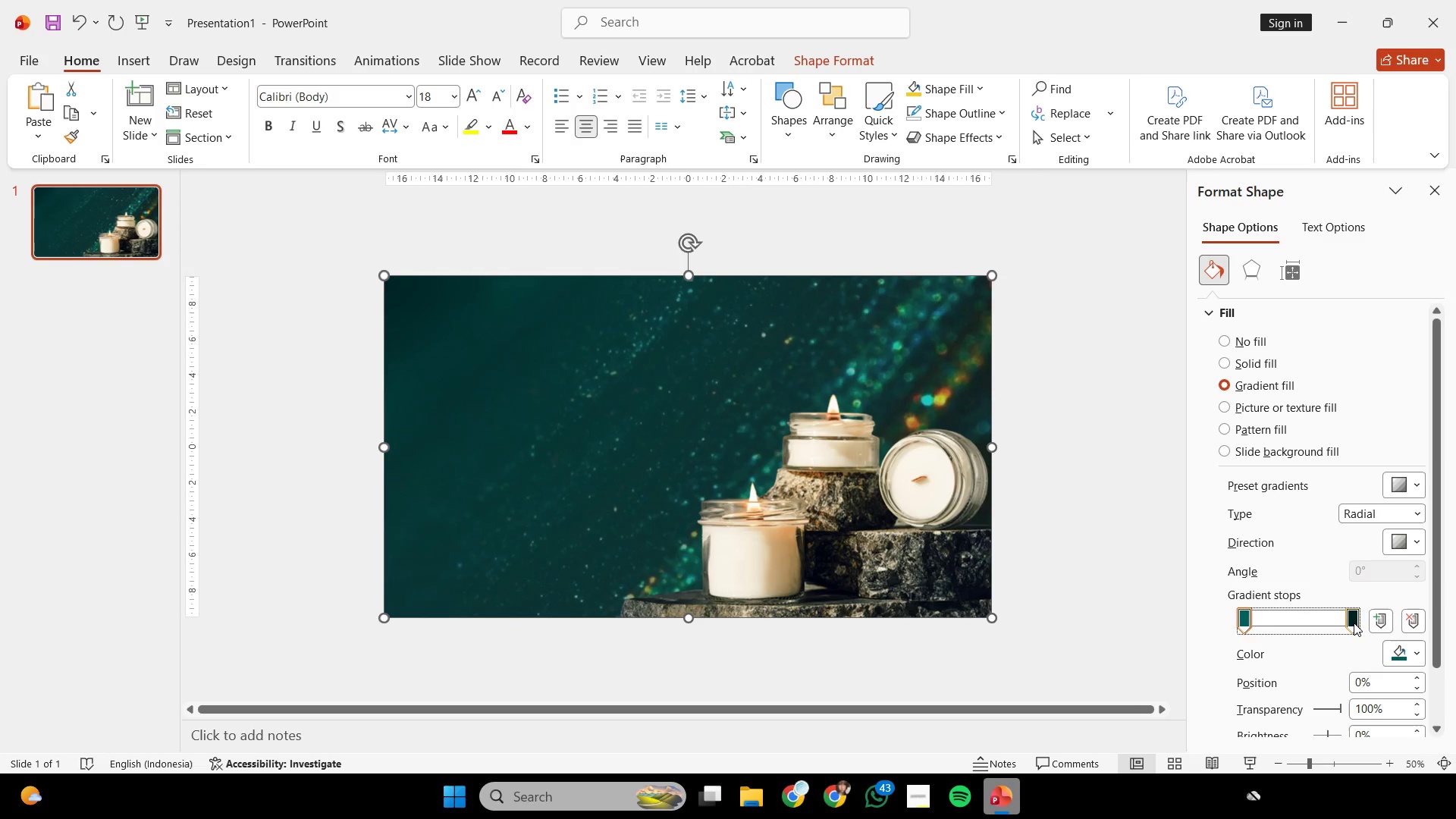 
left_click_drag(start_coordinate=[1354, 623], to_coordinate=[1385, 620])
 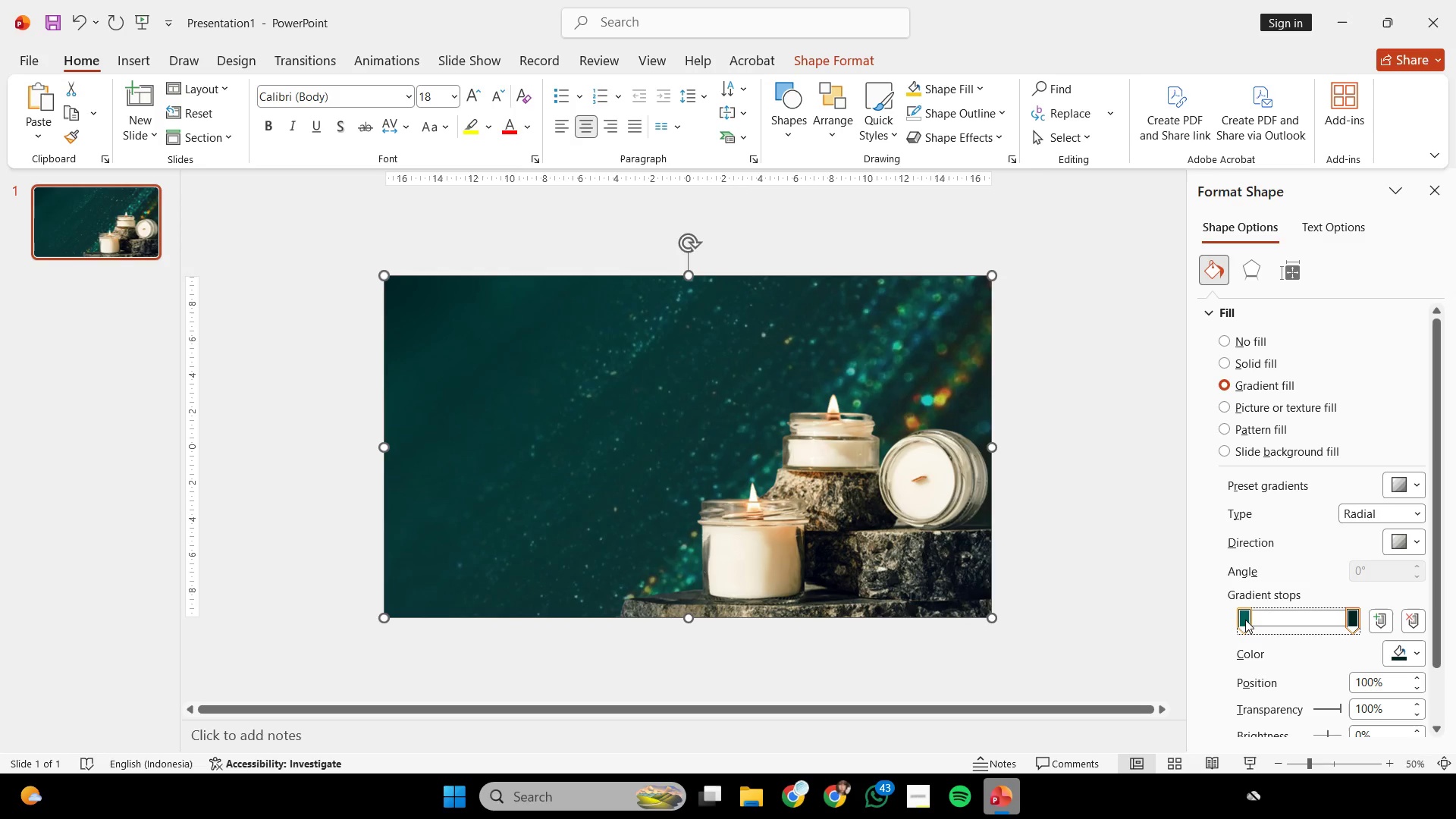 
left_click_drag(start_coordinate=[1246, 620], to_coordinate=[1213, 619])
 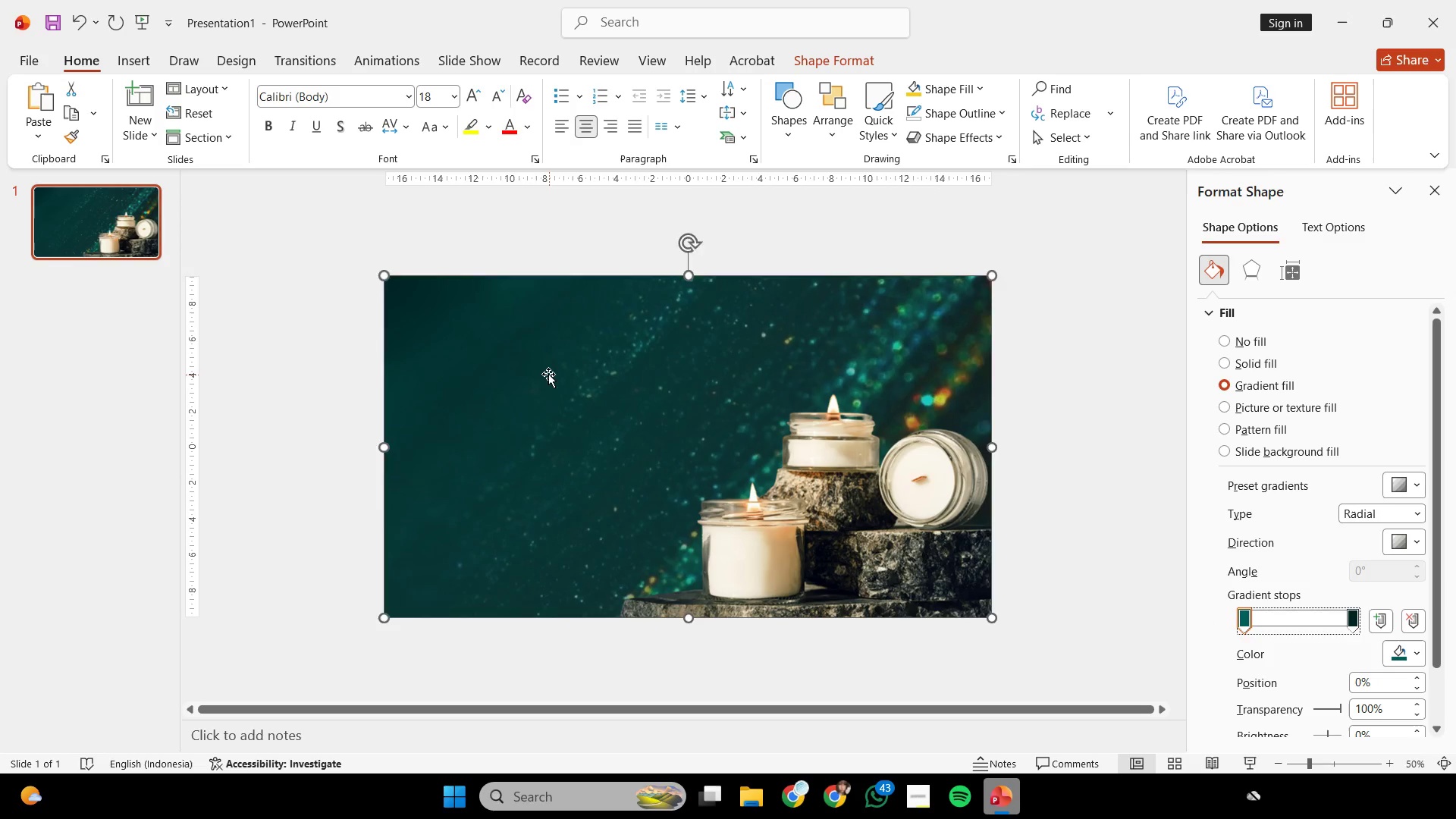 
left_click_drag(start_coordinate=[548, 374], to_coordinate=[918, 519])
 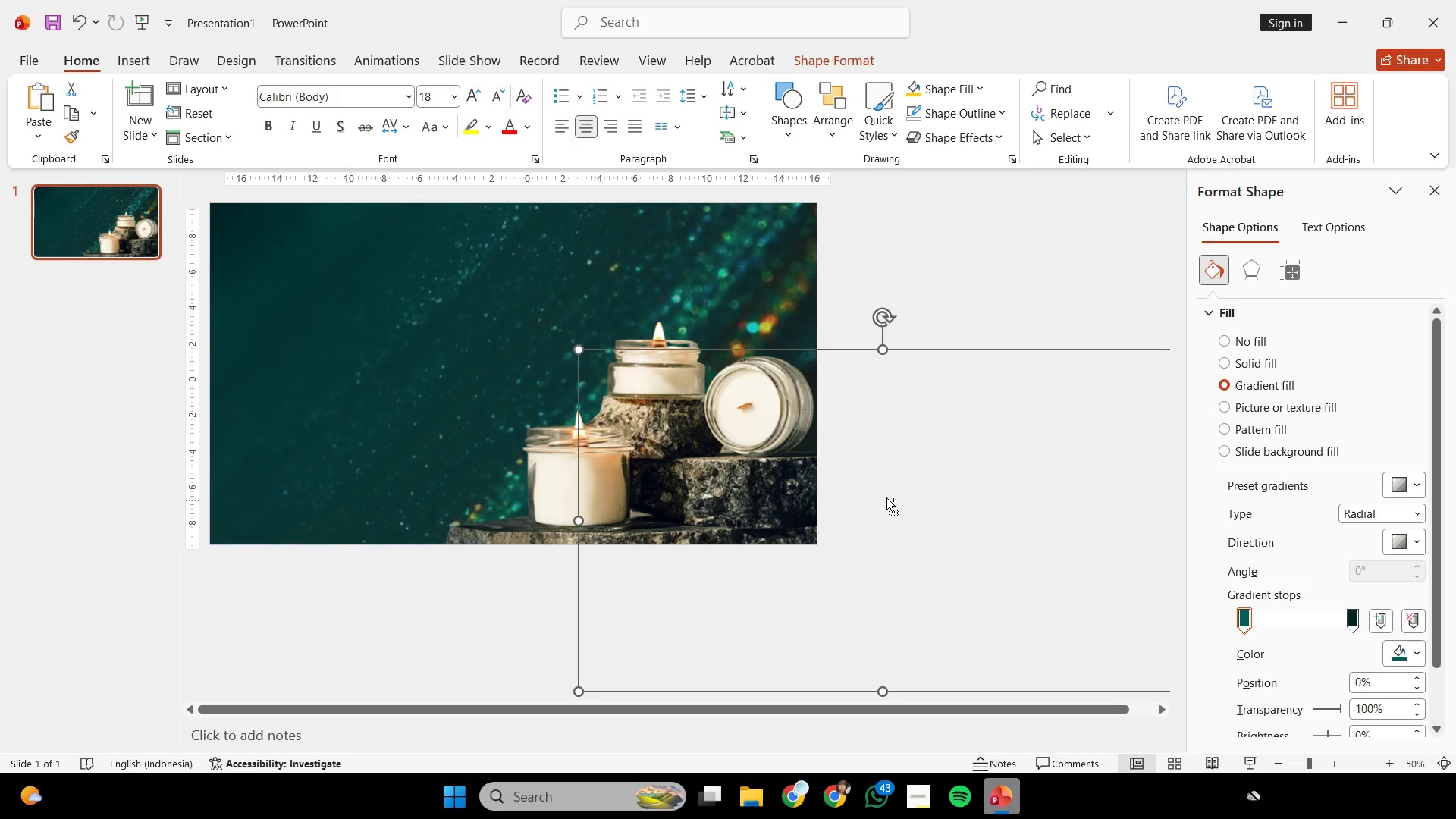 
key(Control+Z)
 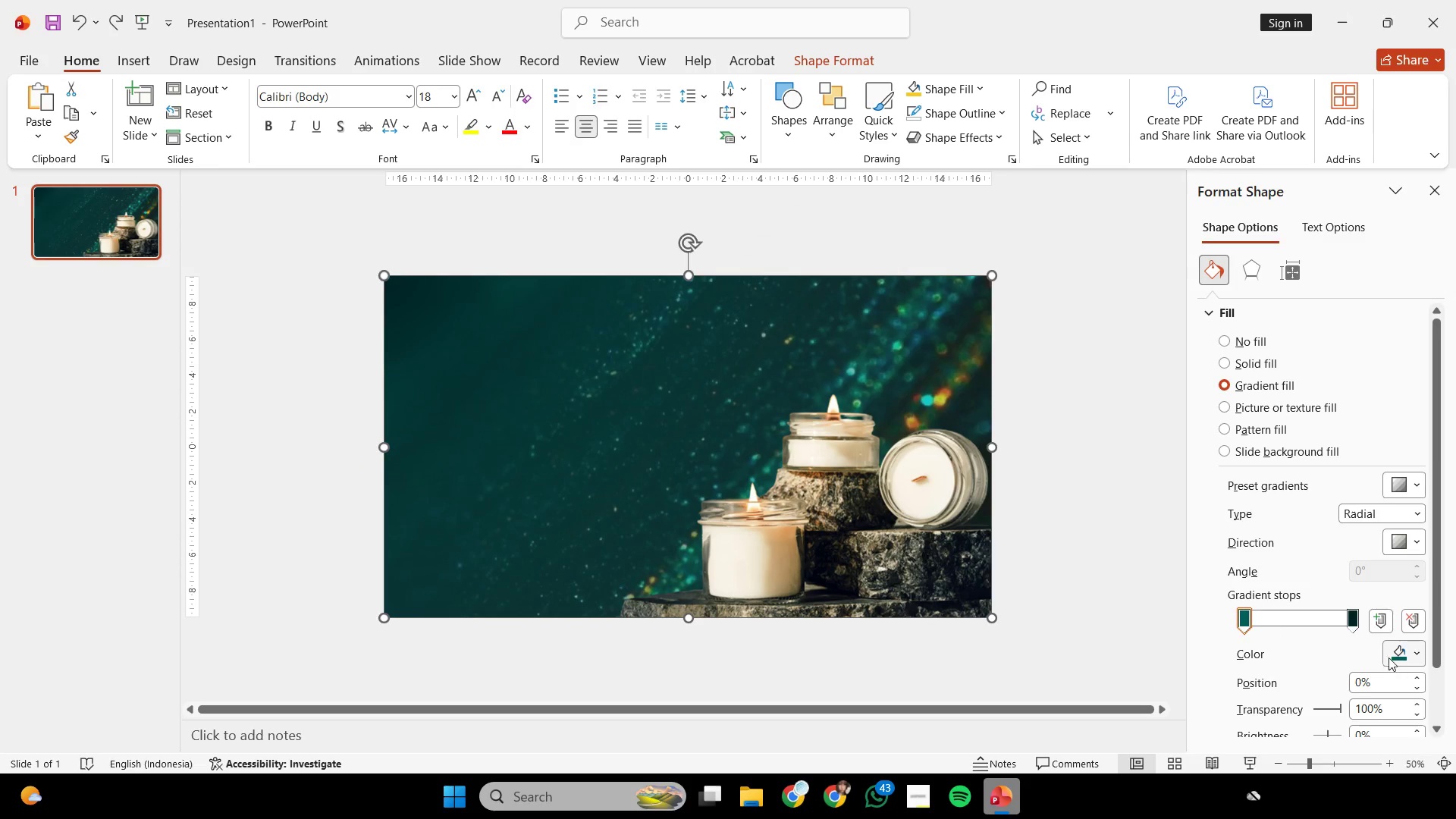 
left_click([1391, 654])
 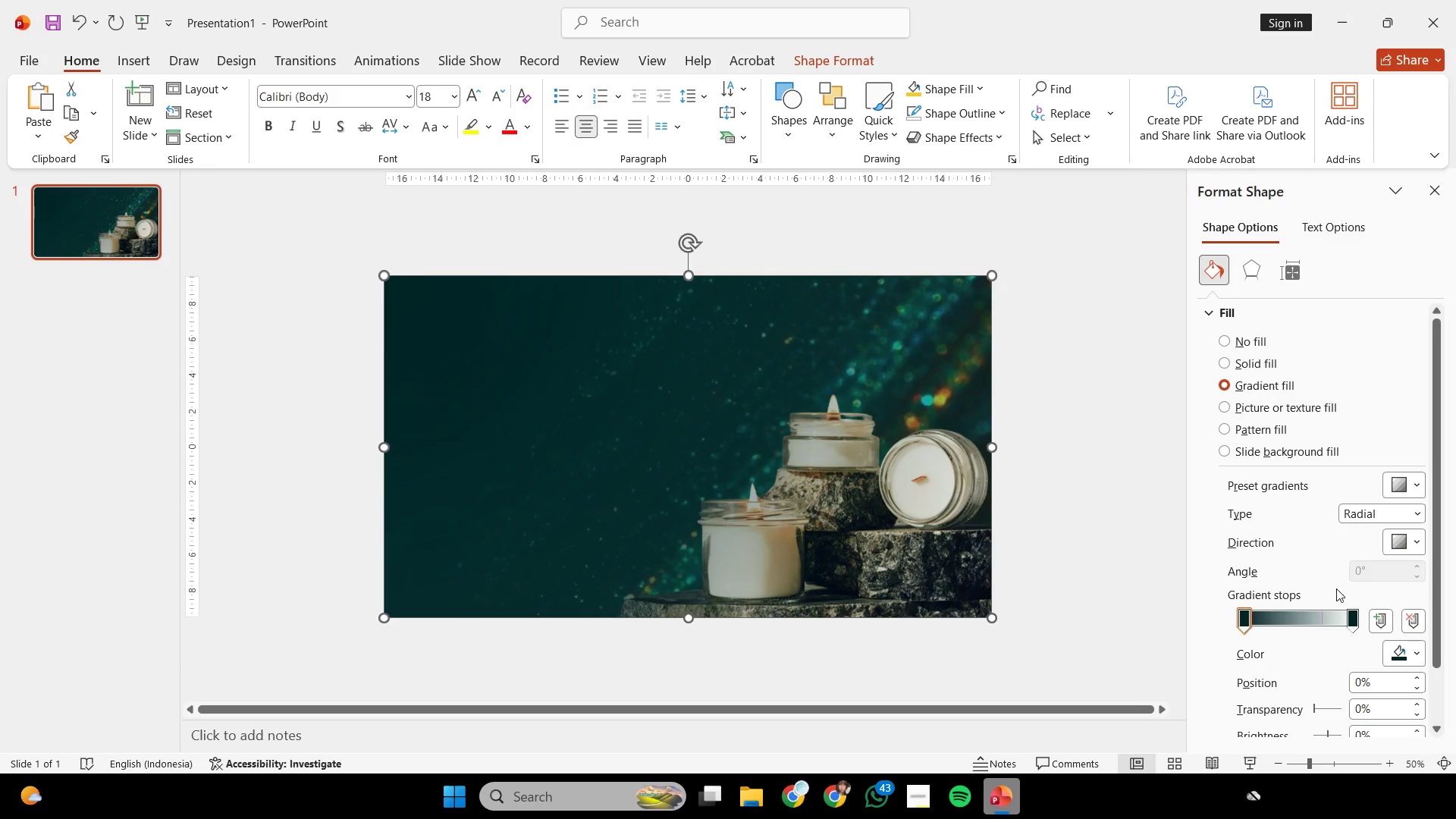 
left_click([1351, 617])
 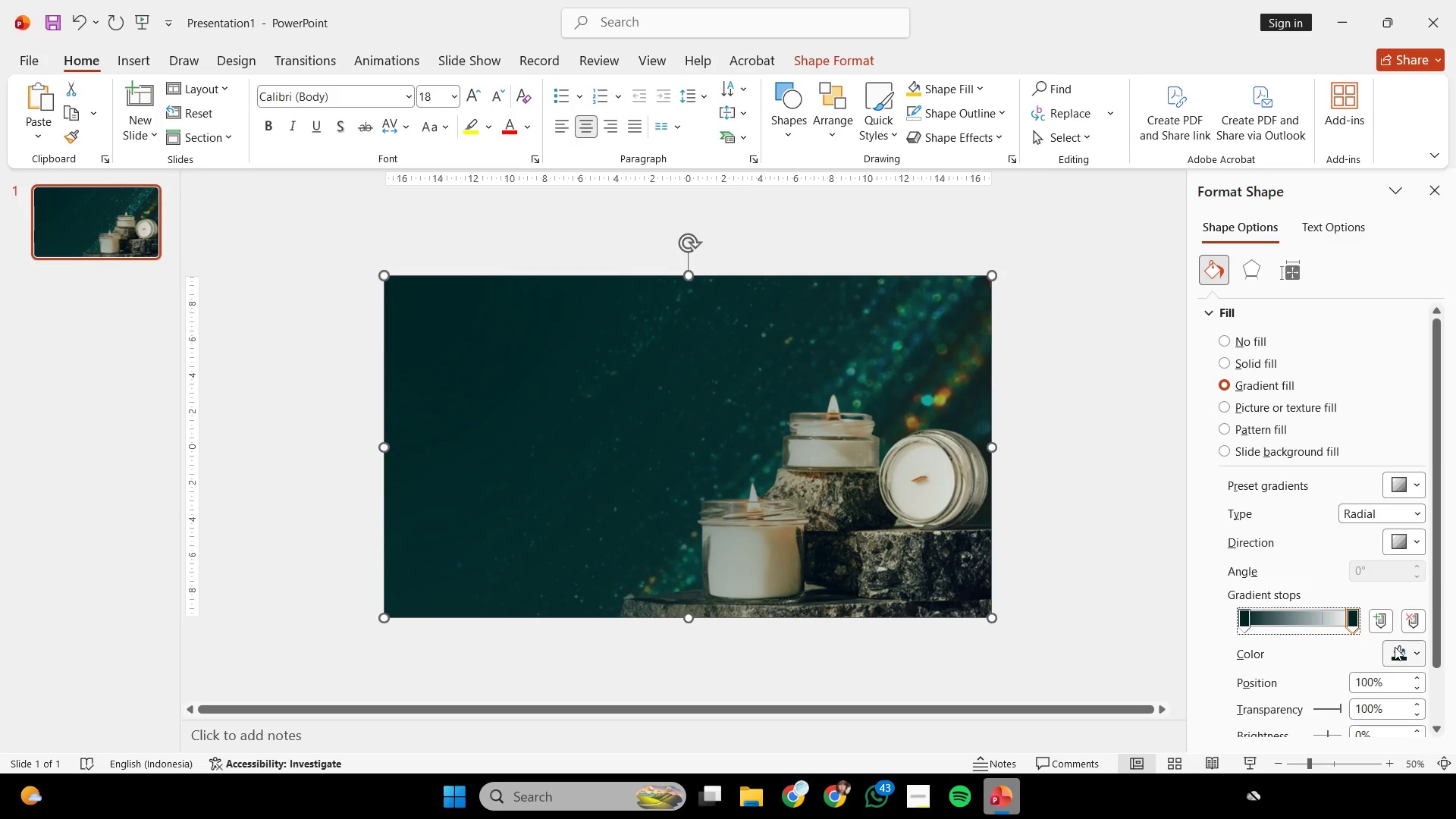 
left_click([1392, 630])
 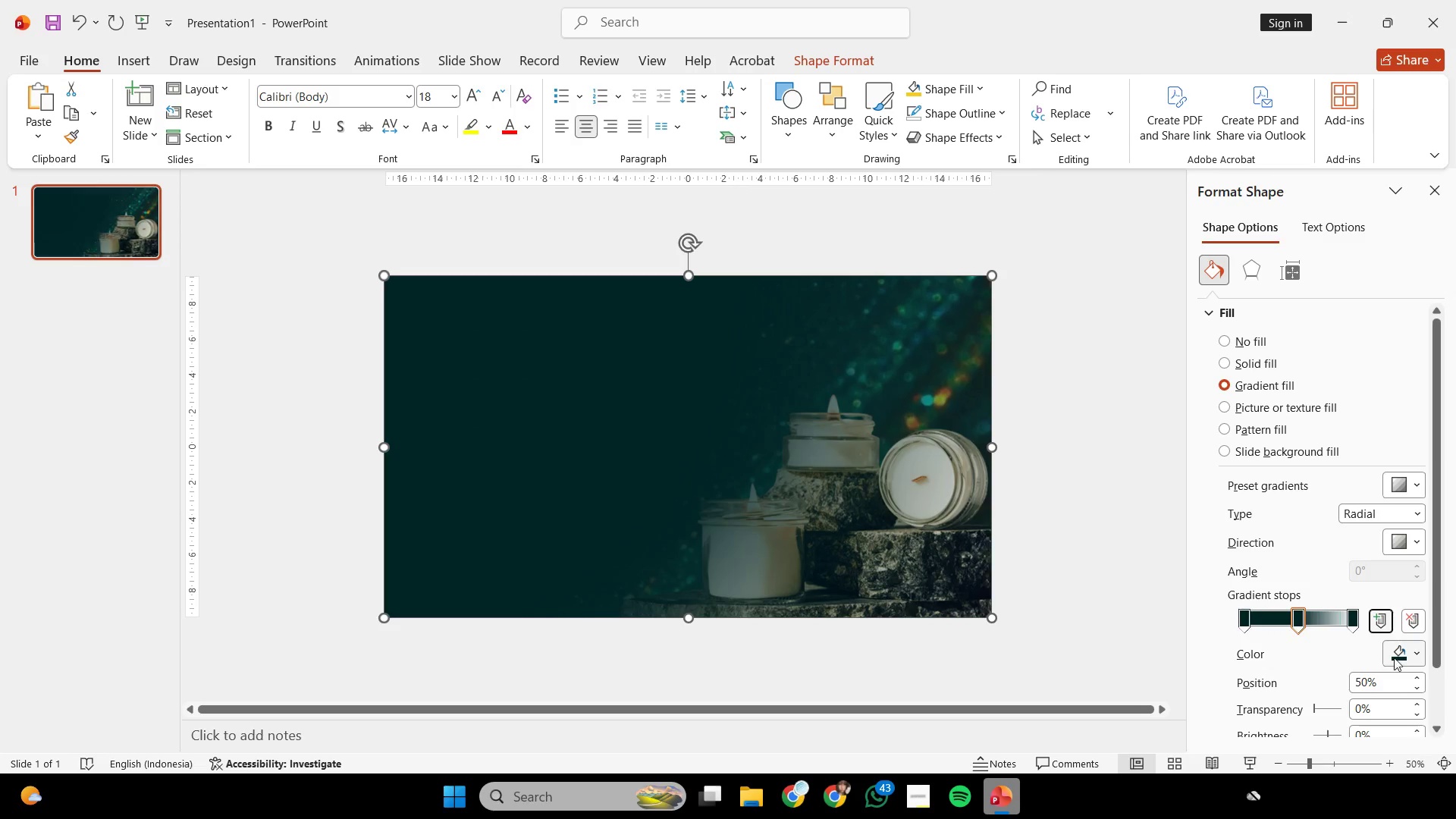 
key(Control+ControlLeft)
 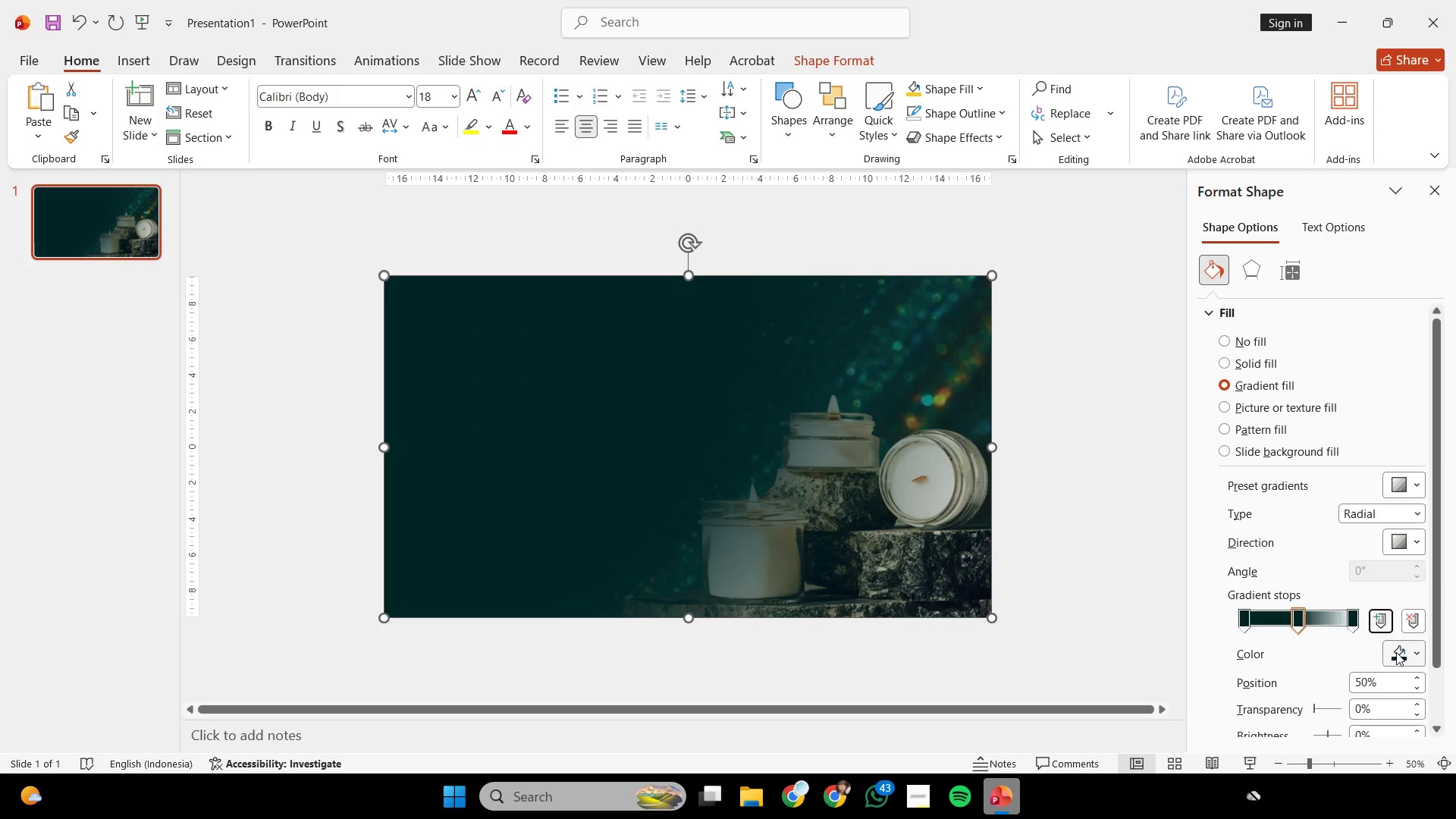 
key(Control+Z)
 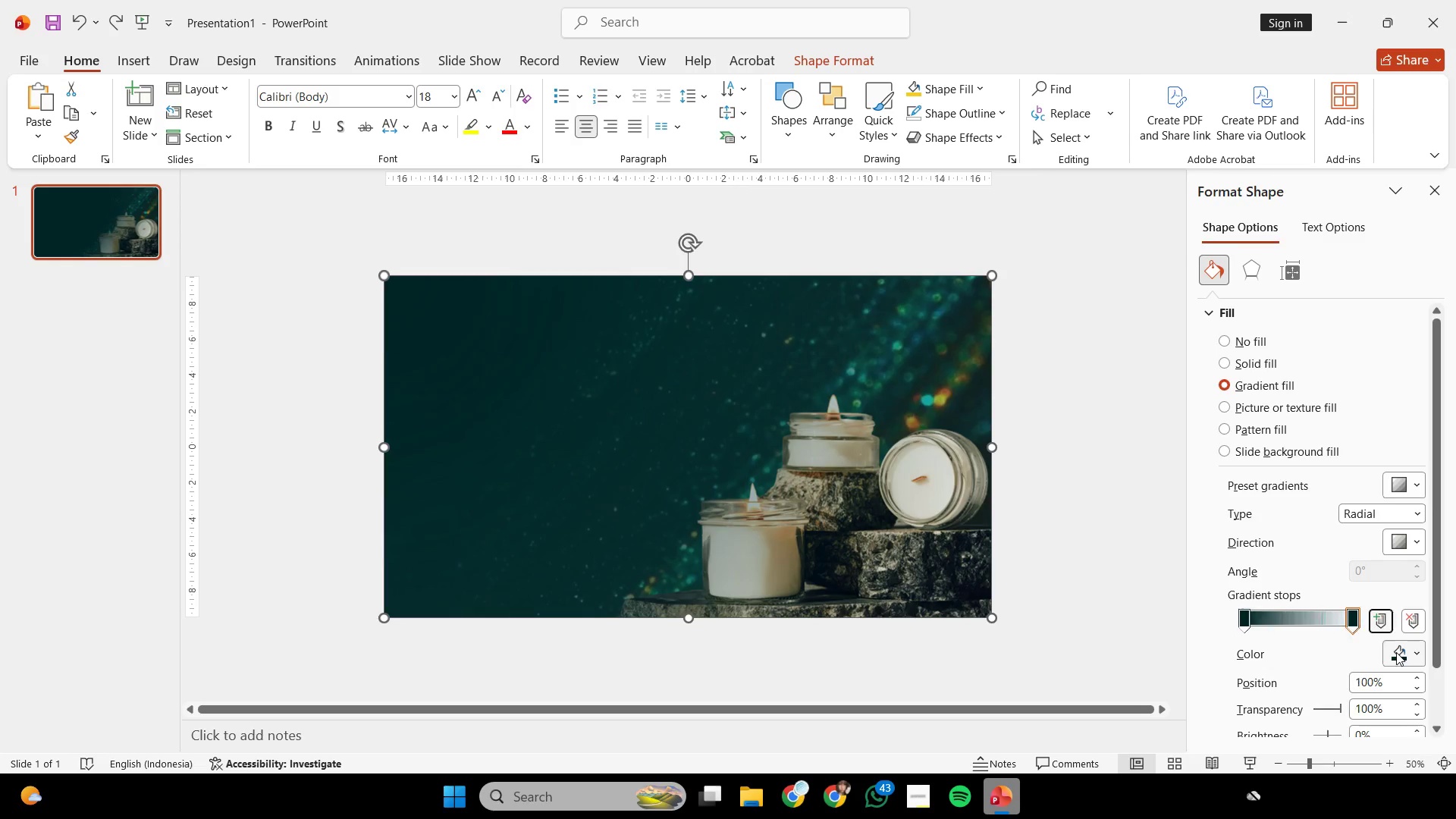 
left_click([1396, 652])
 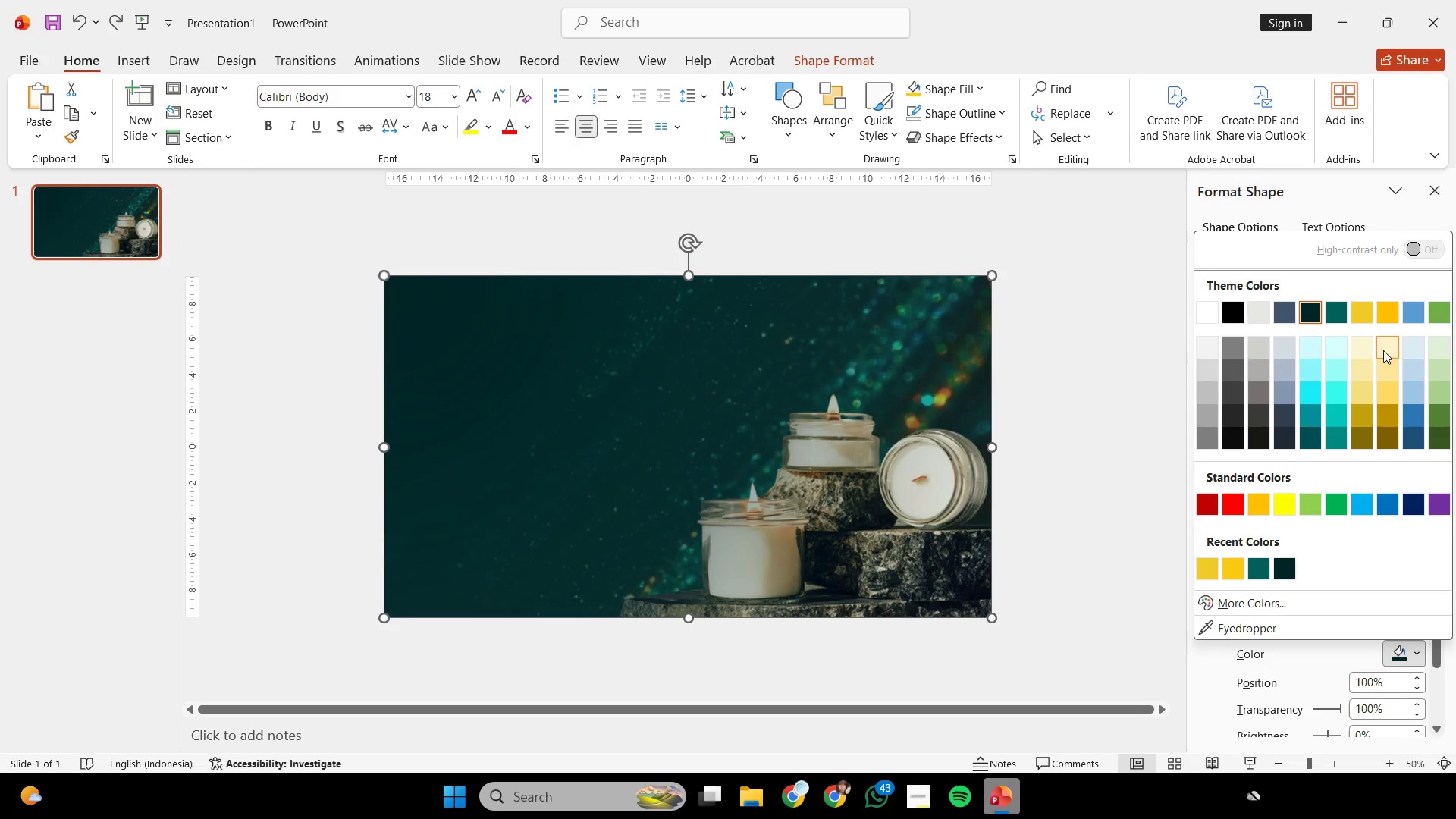 
left_click([1370, 325])
 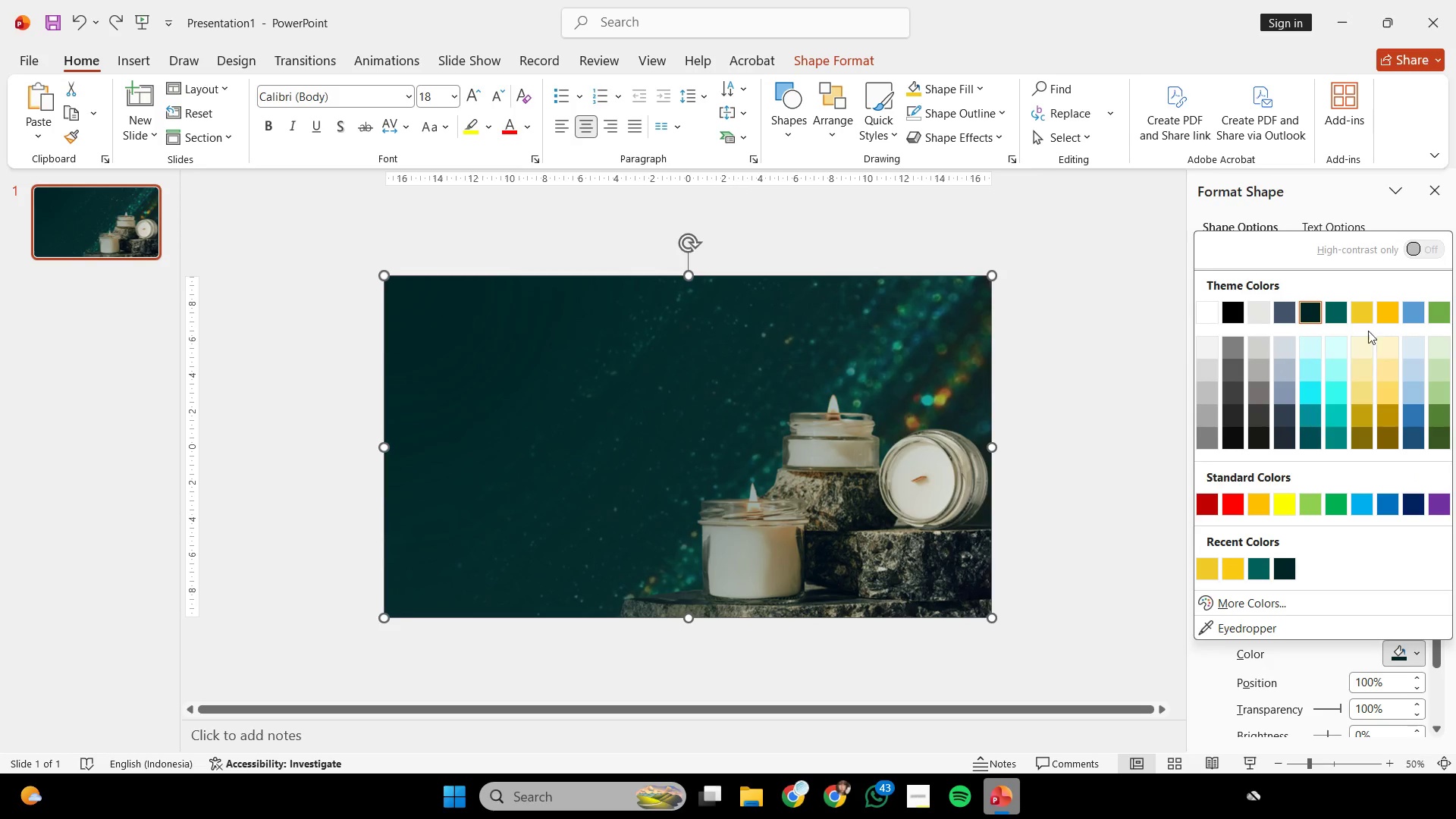 
left_click([1360, 316])
 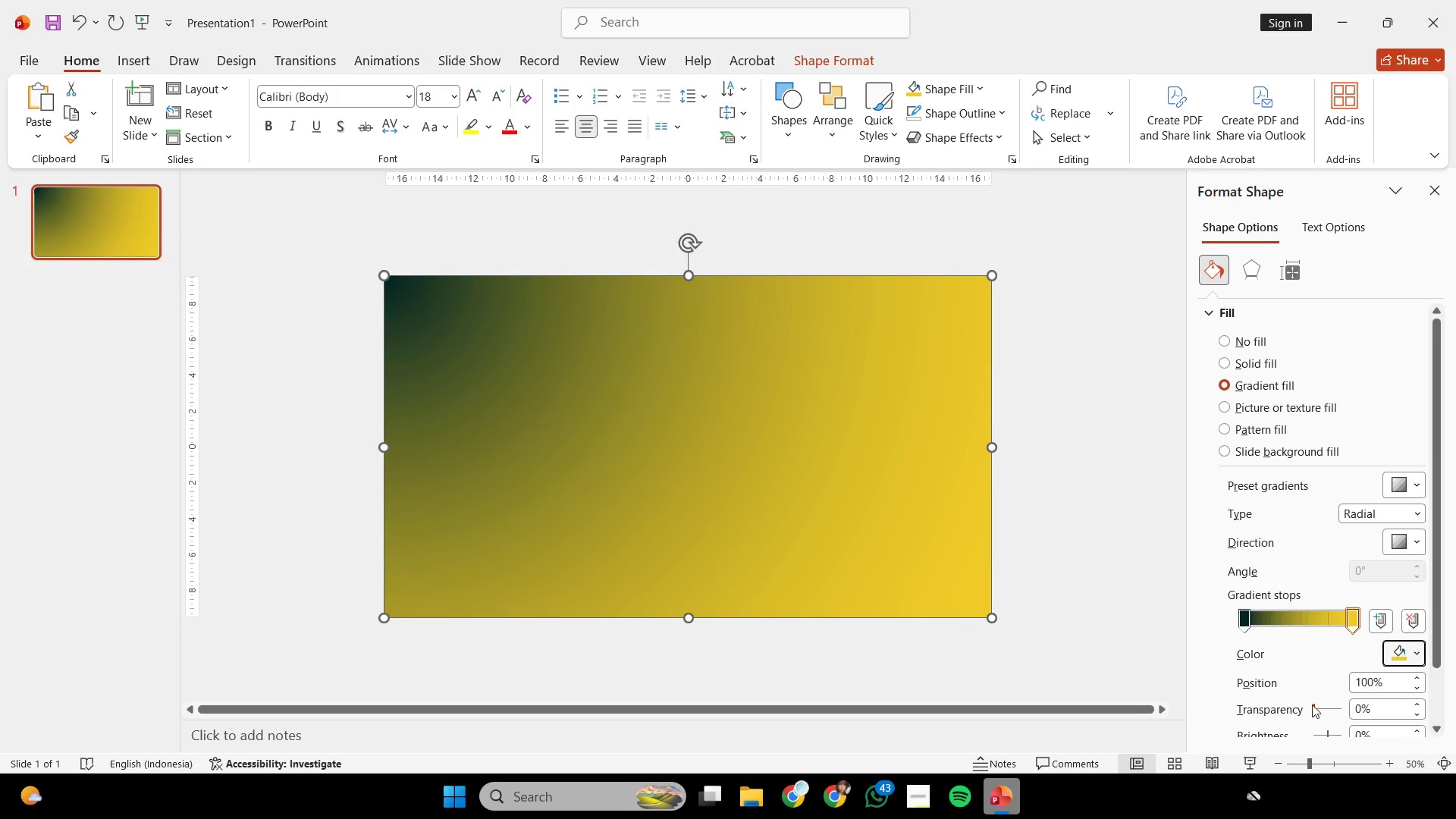 
left_click_drag(start_coordinate=[1315, 709], to_coordinate=[1348, 690])
 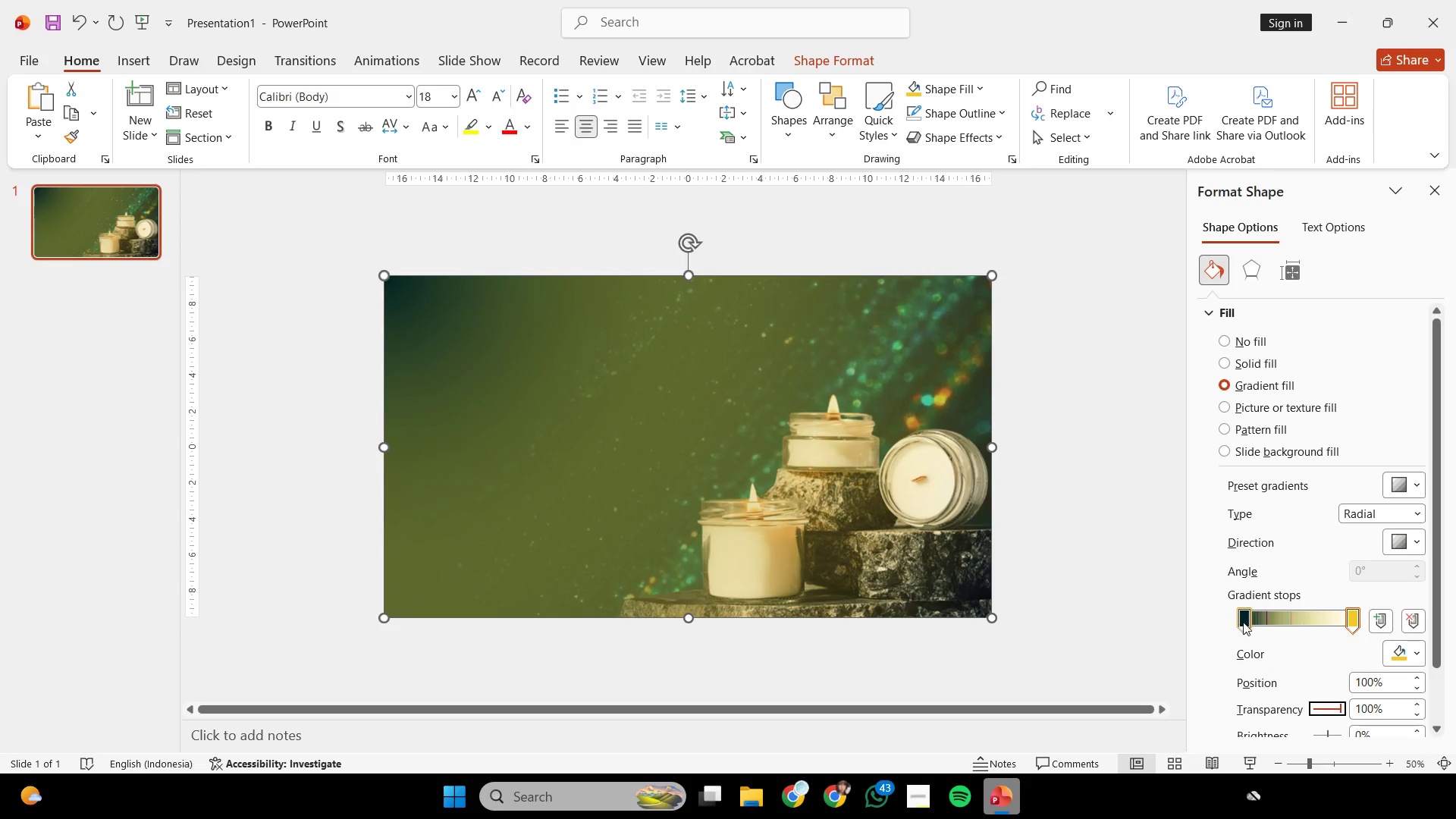 
left_click_drag(start_coordinate=[1243, 622], to_coordinate=[1285, 634])
 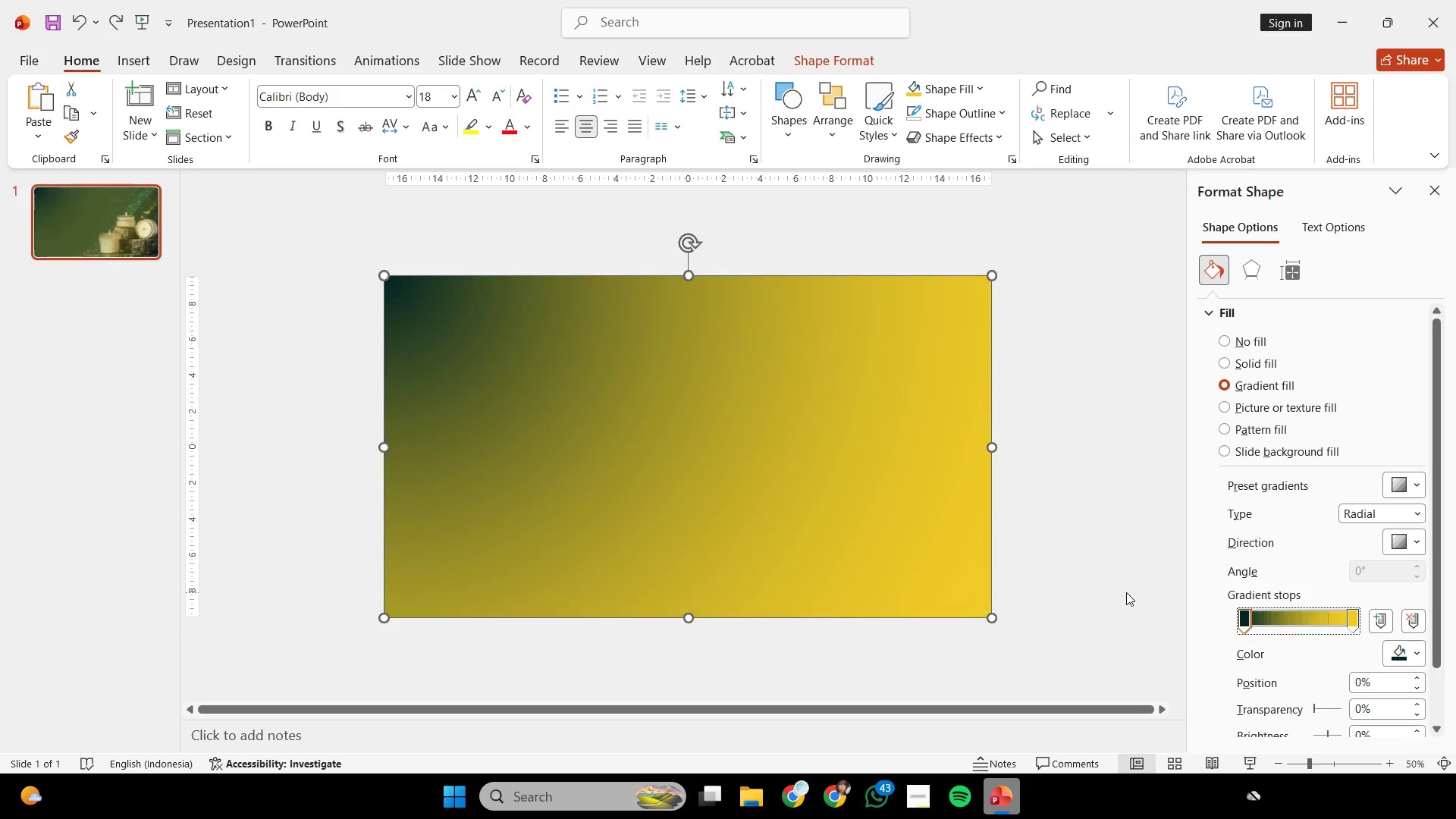 
key(Control+Z)
 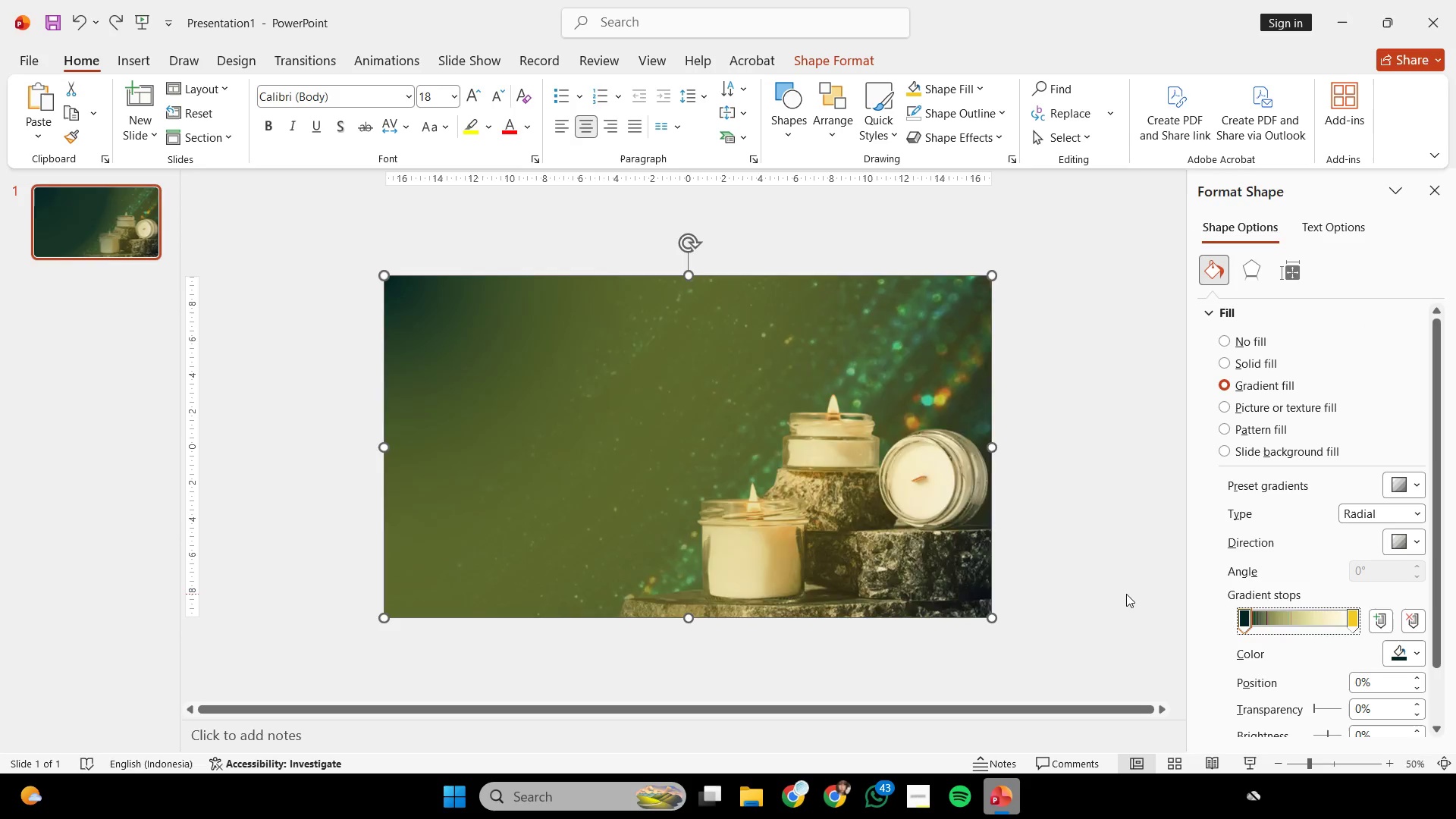 
key(Control+Z)
 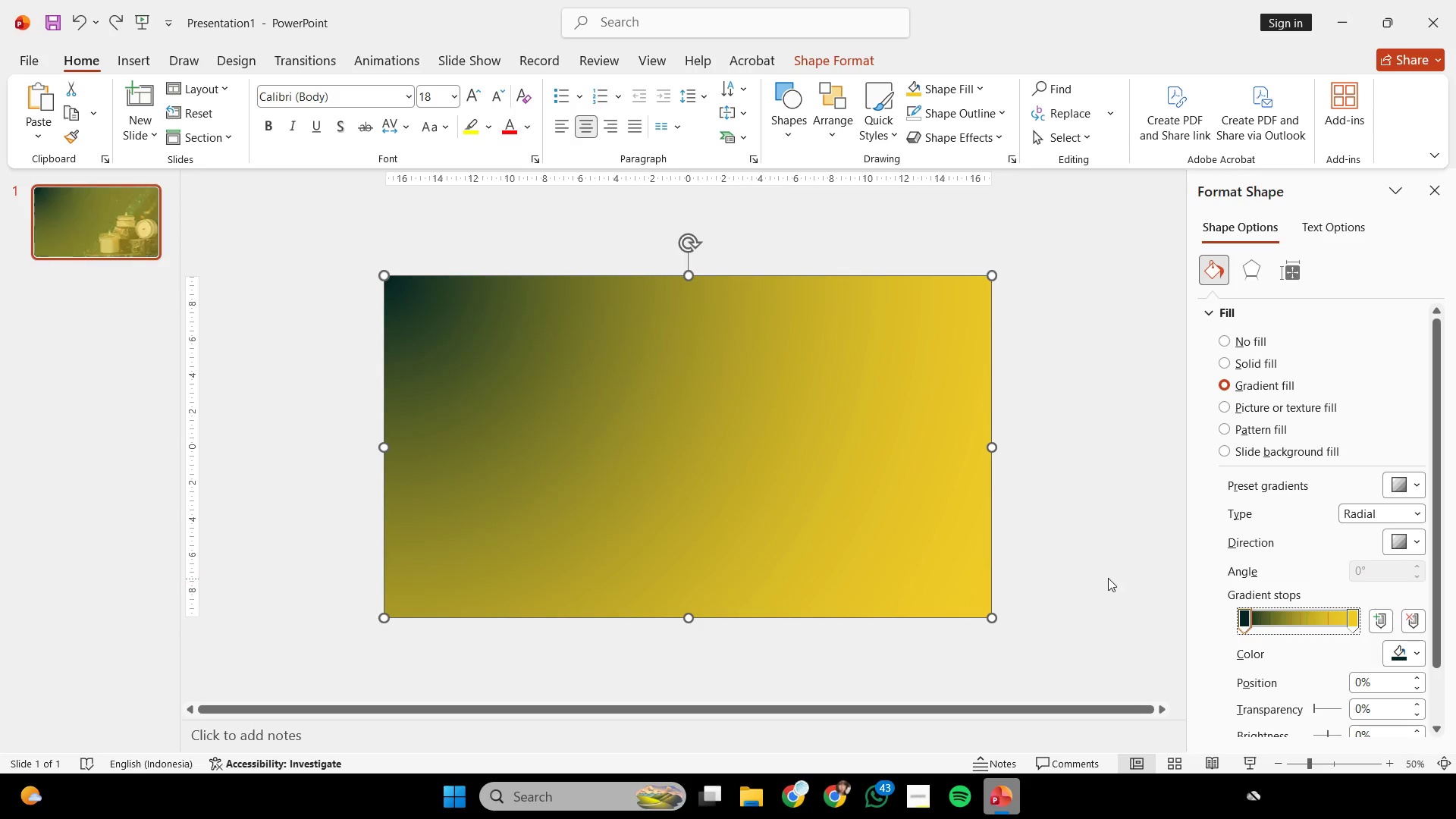 
key(Control+Z)
 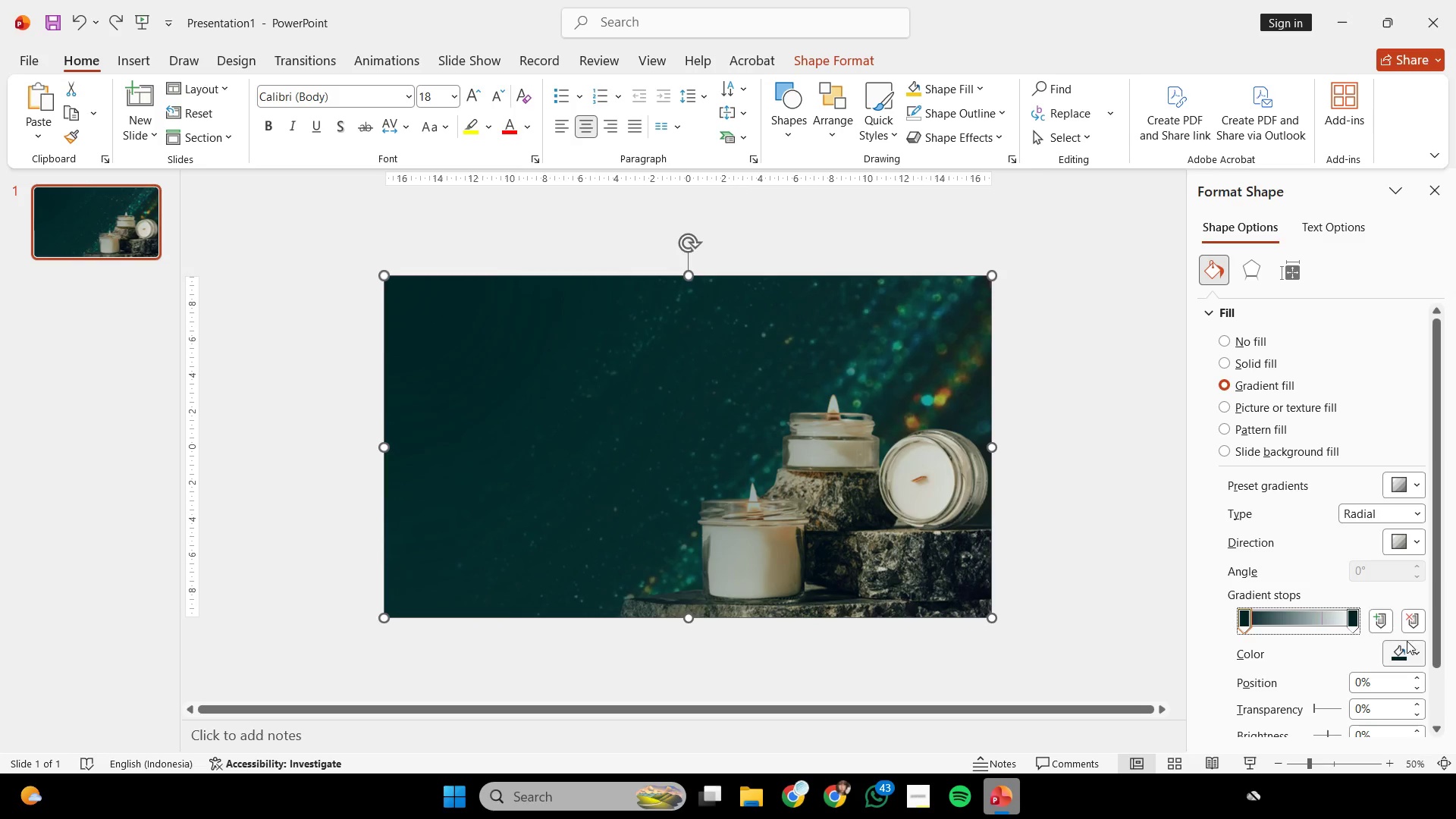 
key(Control+Z)
 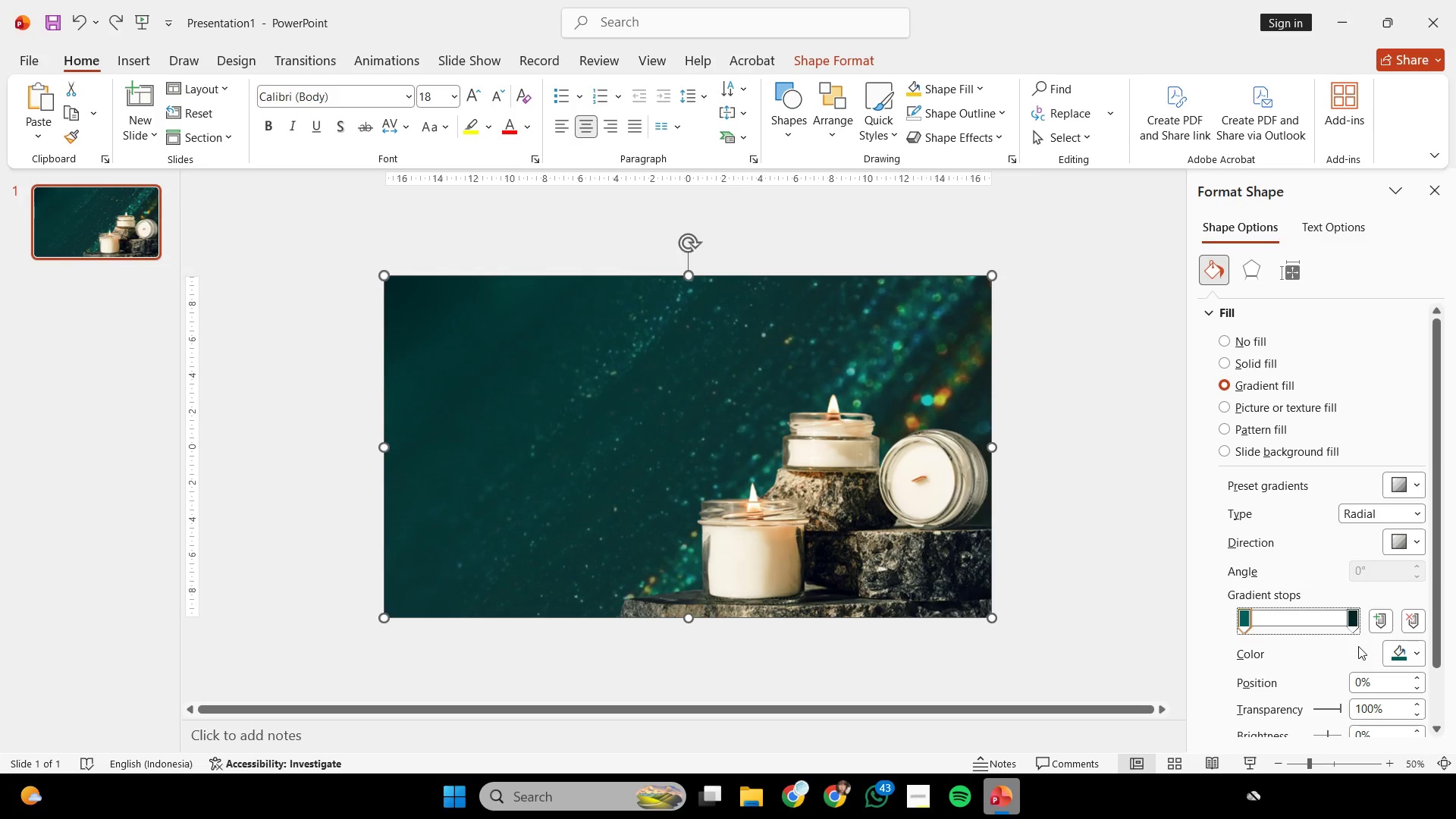 
key(Control+Y)
 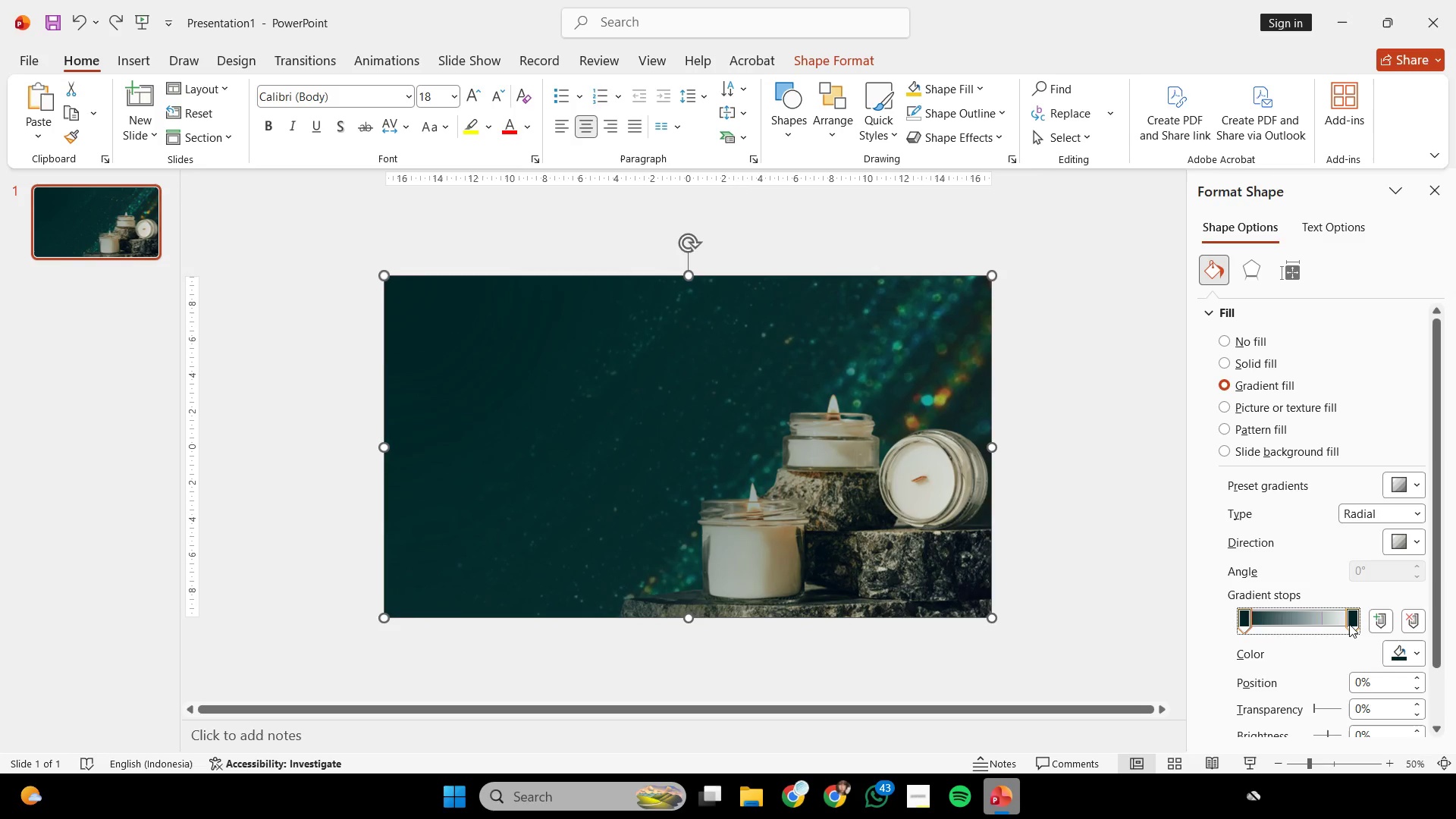 
left_click_drag(start_coordinate=[1349, 624], to_coordinate=[1344, 623])
 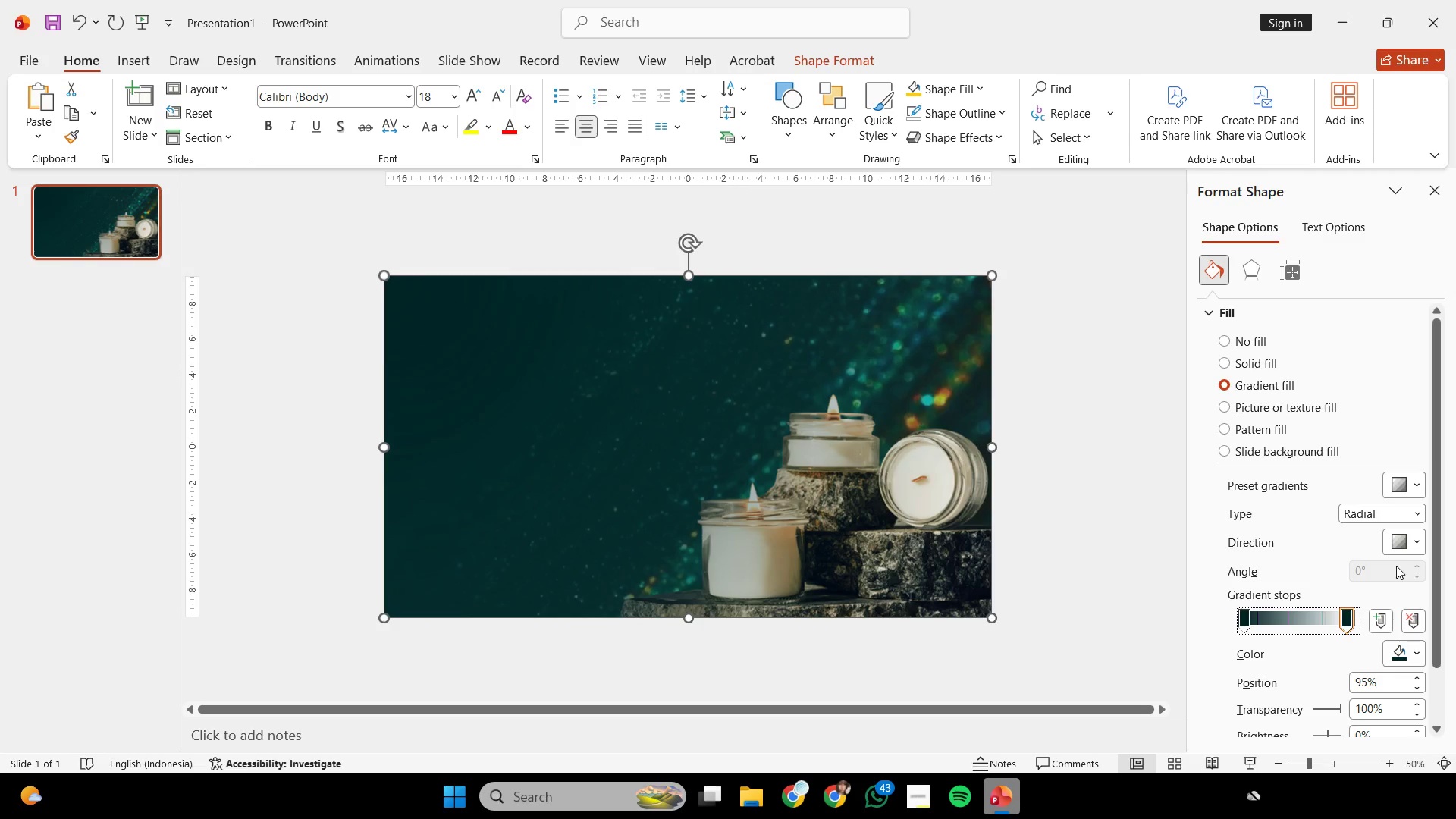 
hold_key(key=ShiftLeft, duration=0.97)
left_click_drag(start_coordinate=[686, 280], to_coordinate=[674, 344])
 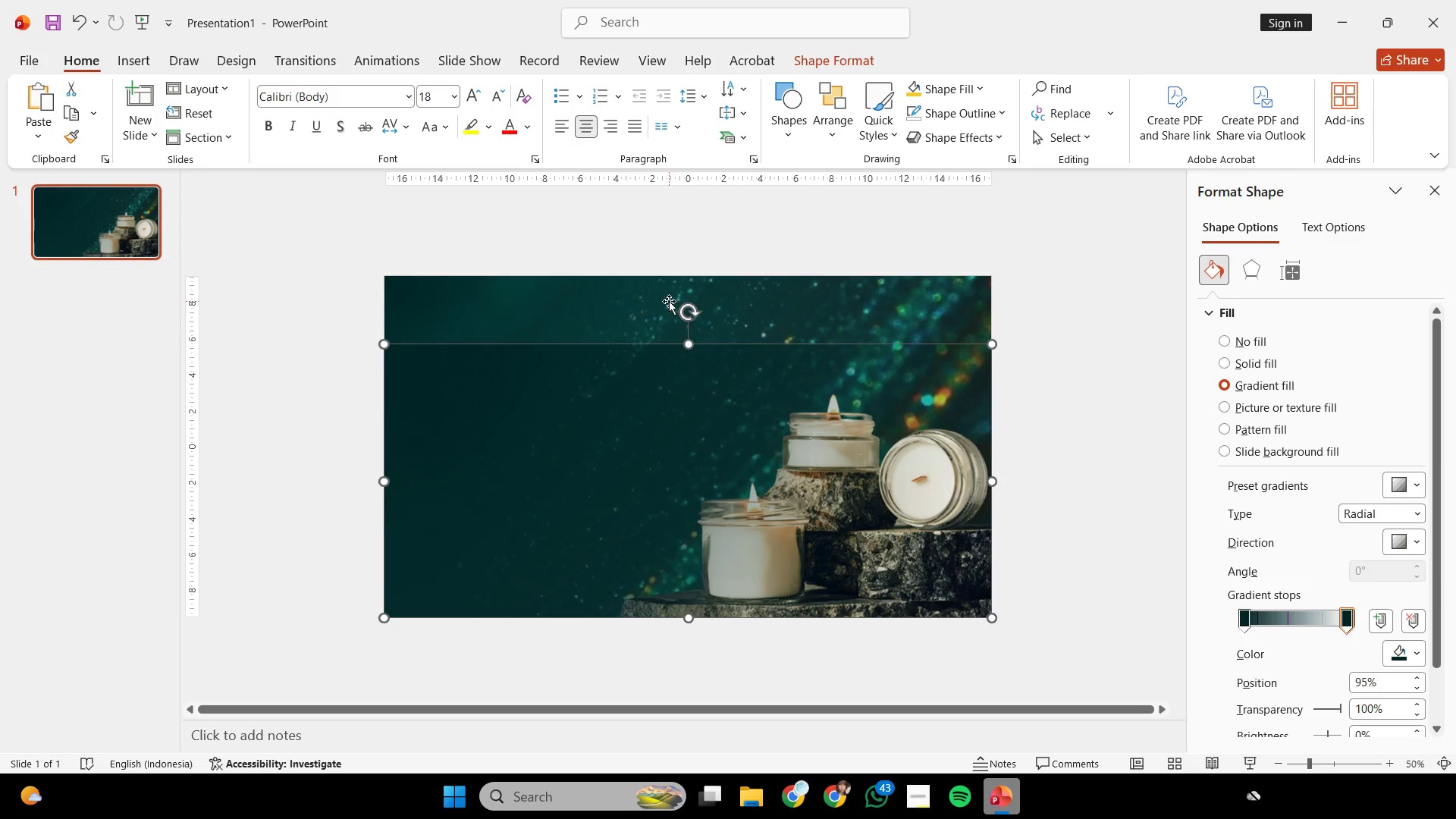 
left_click([669, 301])
 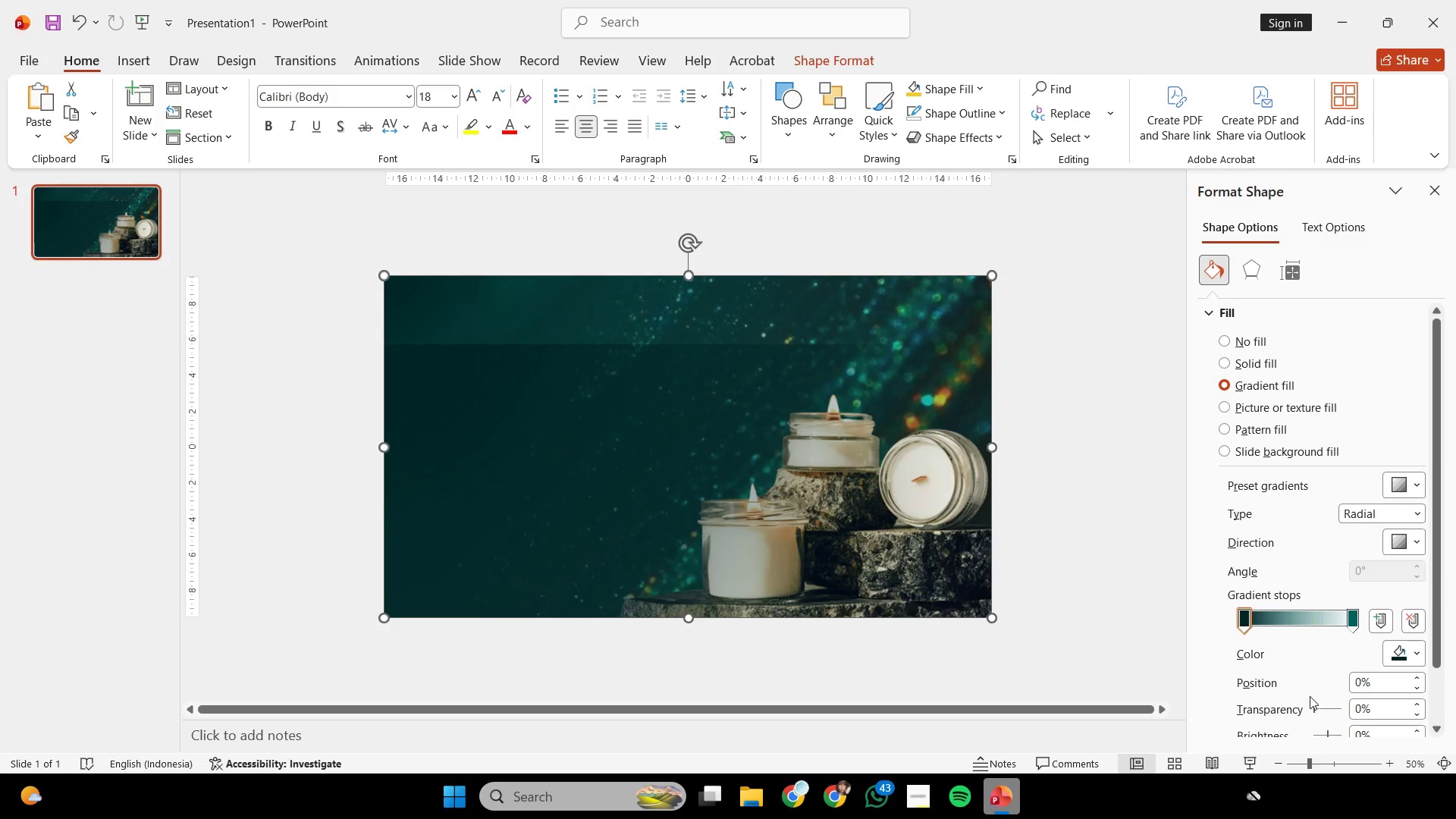 
left_click_drag(start_coordinate=[1316, 710], to_coordinate=[1328, 712])
 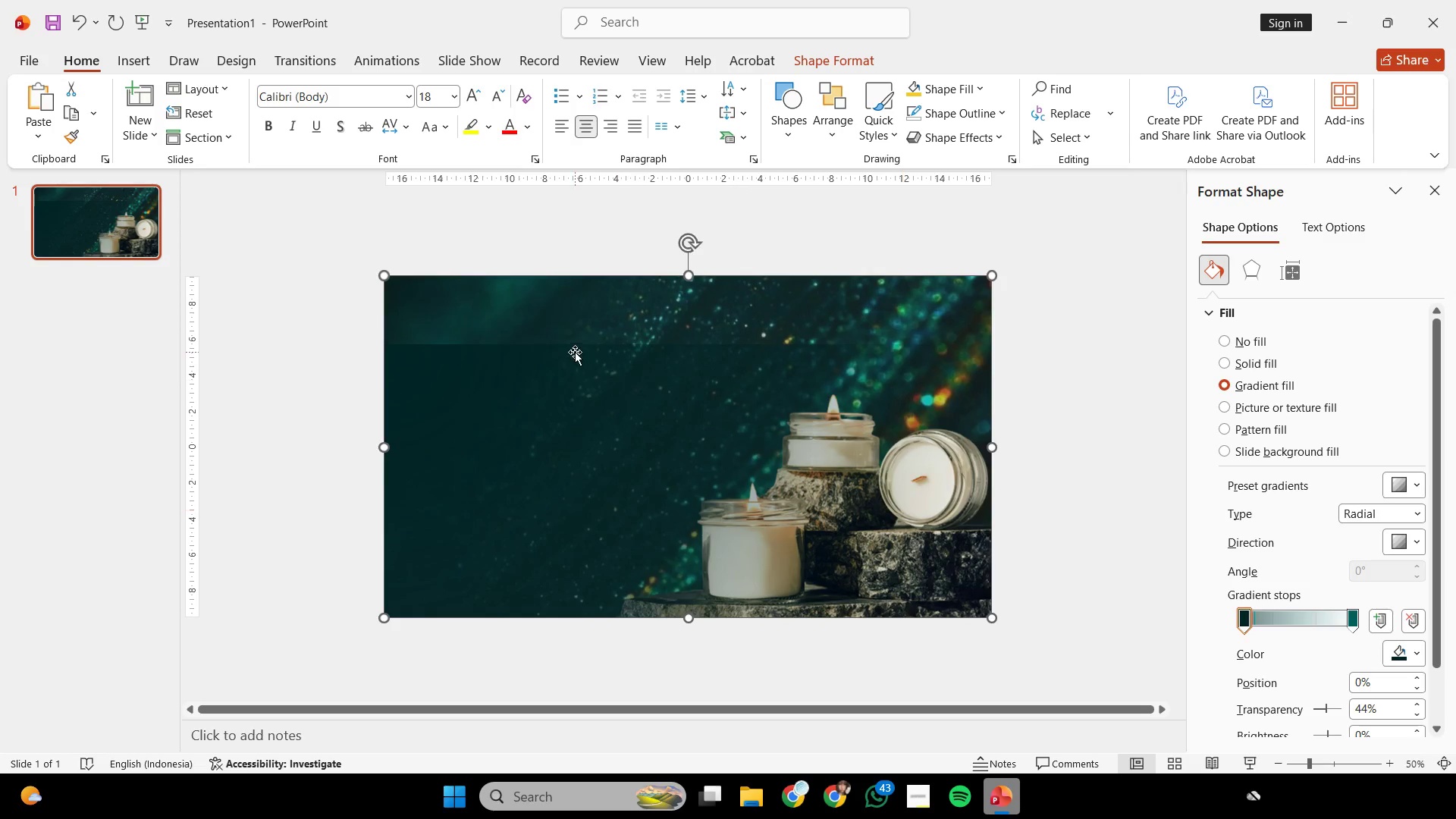 
left_click([575, 352])
 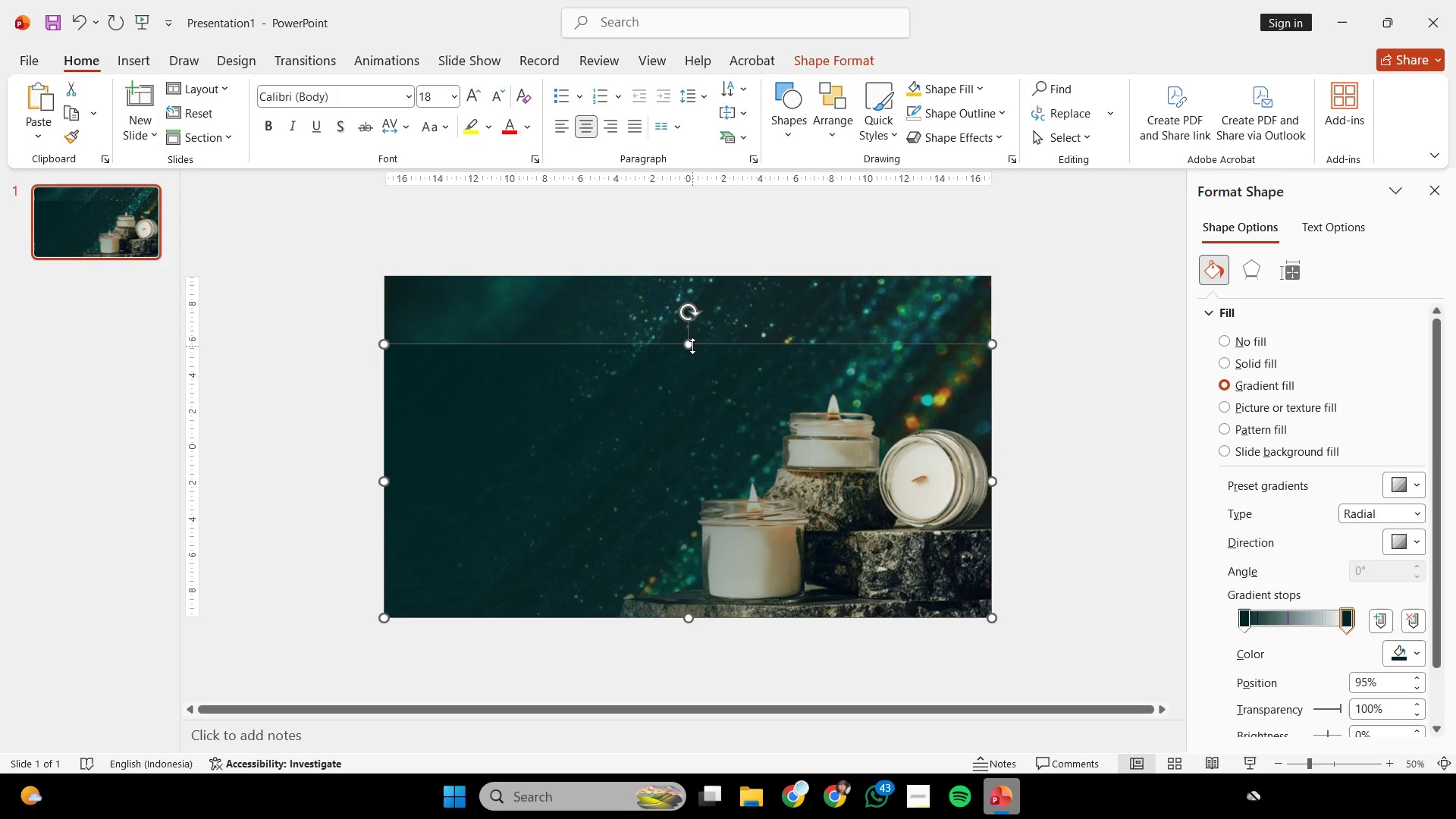 
left_click_drag(start_coordinate=[692, 346], to_coordinate=[701, 276])
 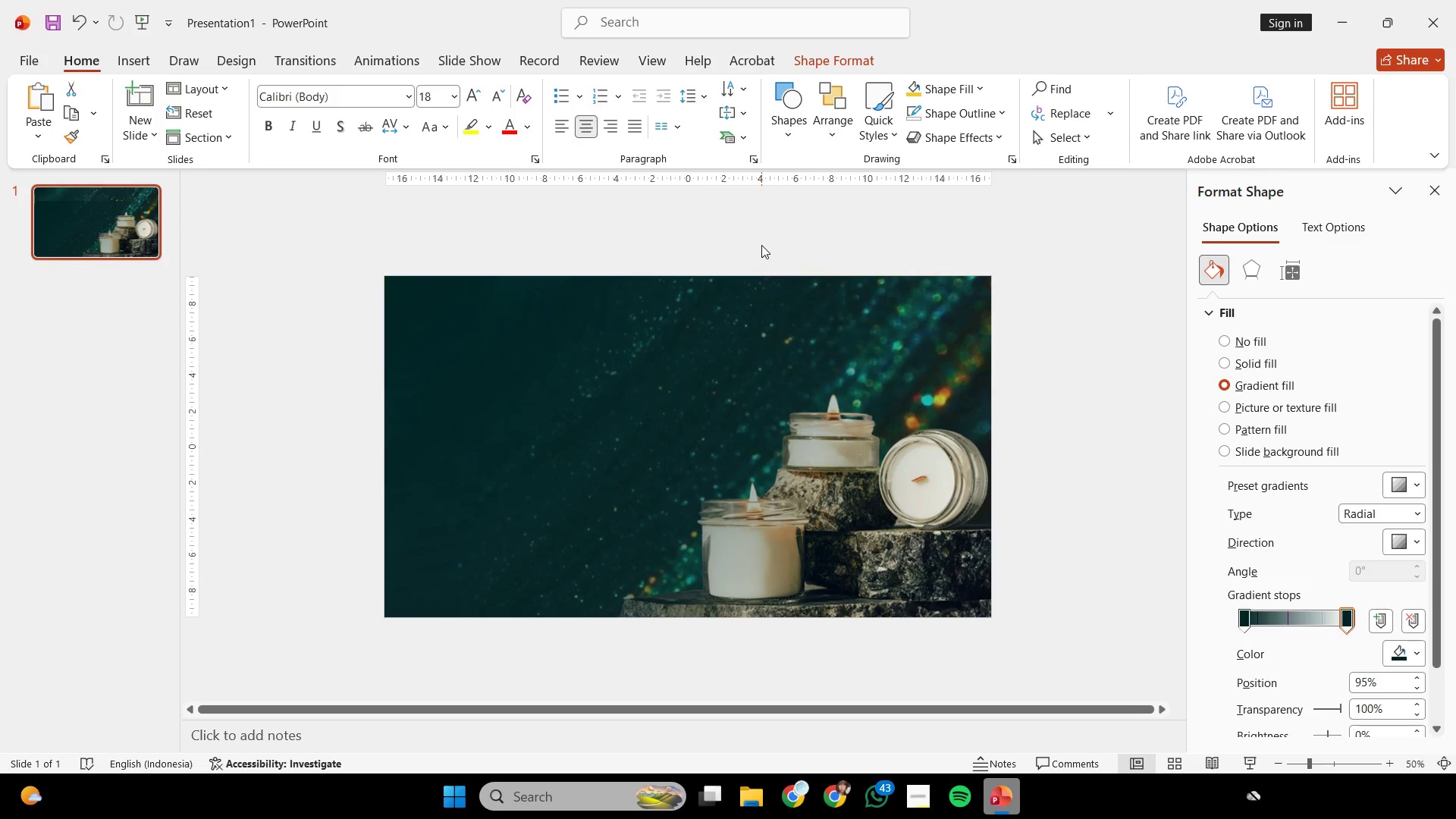 
left_click([761, 245])
 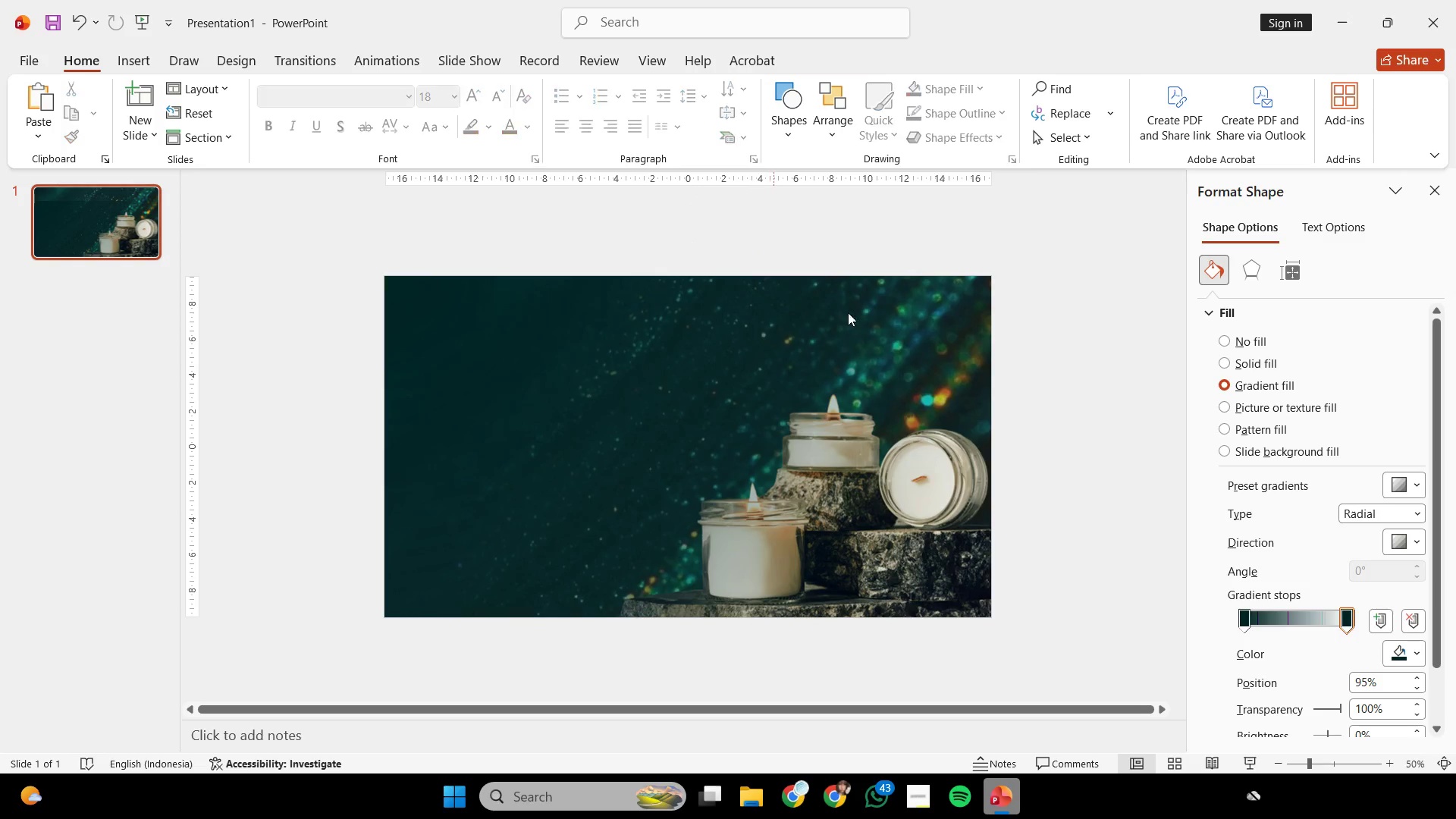 
hold_key(key=ControlLeft, duration=0.55)
scroll: coordinate [900, 327], scroll_direction: none, amount: 0.0
 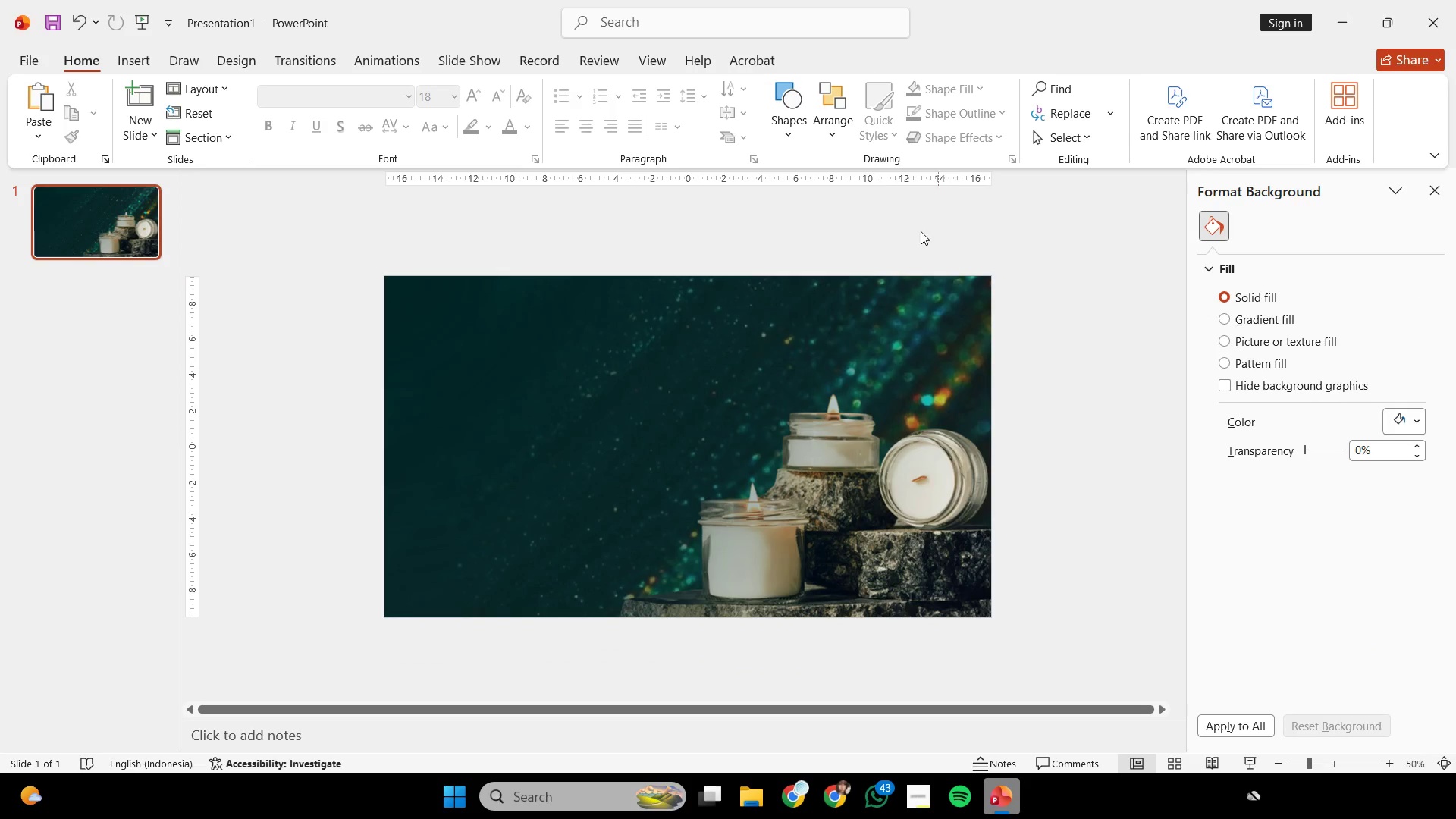 
left_click([797, 116])
 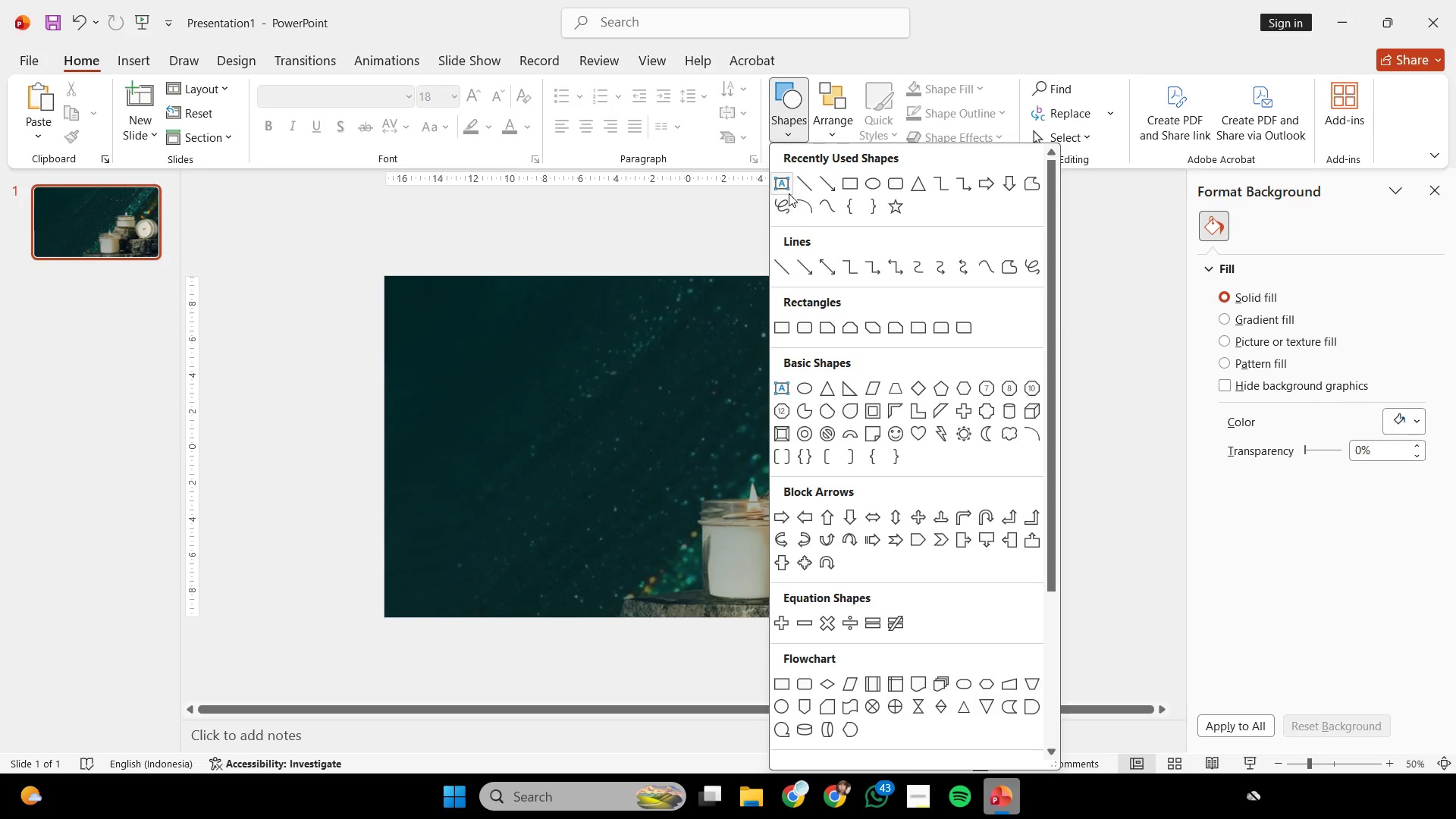 
left_click([784, 187])
 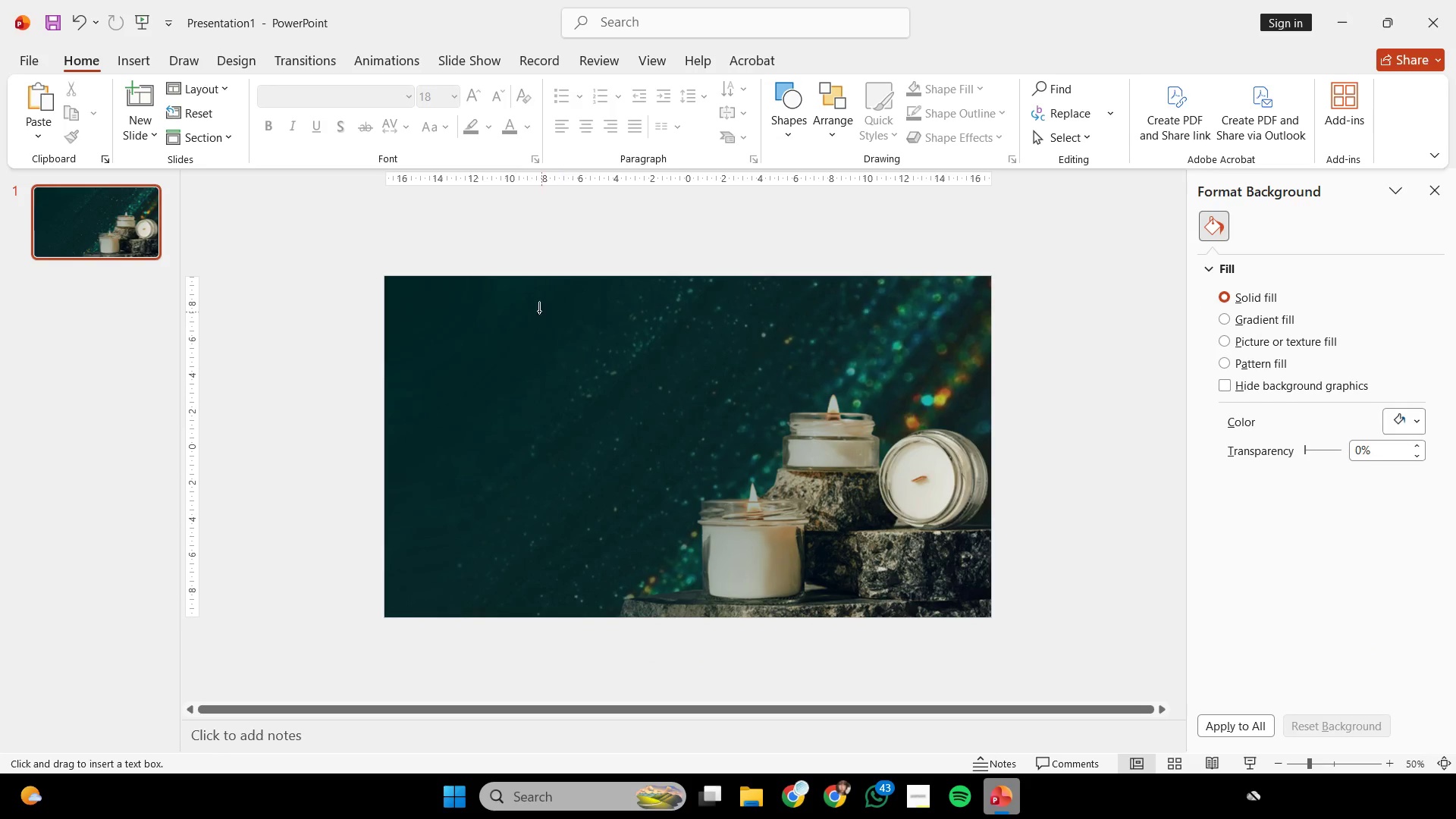 
left_click_drag(start_coordinate=[485, 313], to_coordinate=[659, 359])
 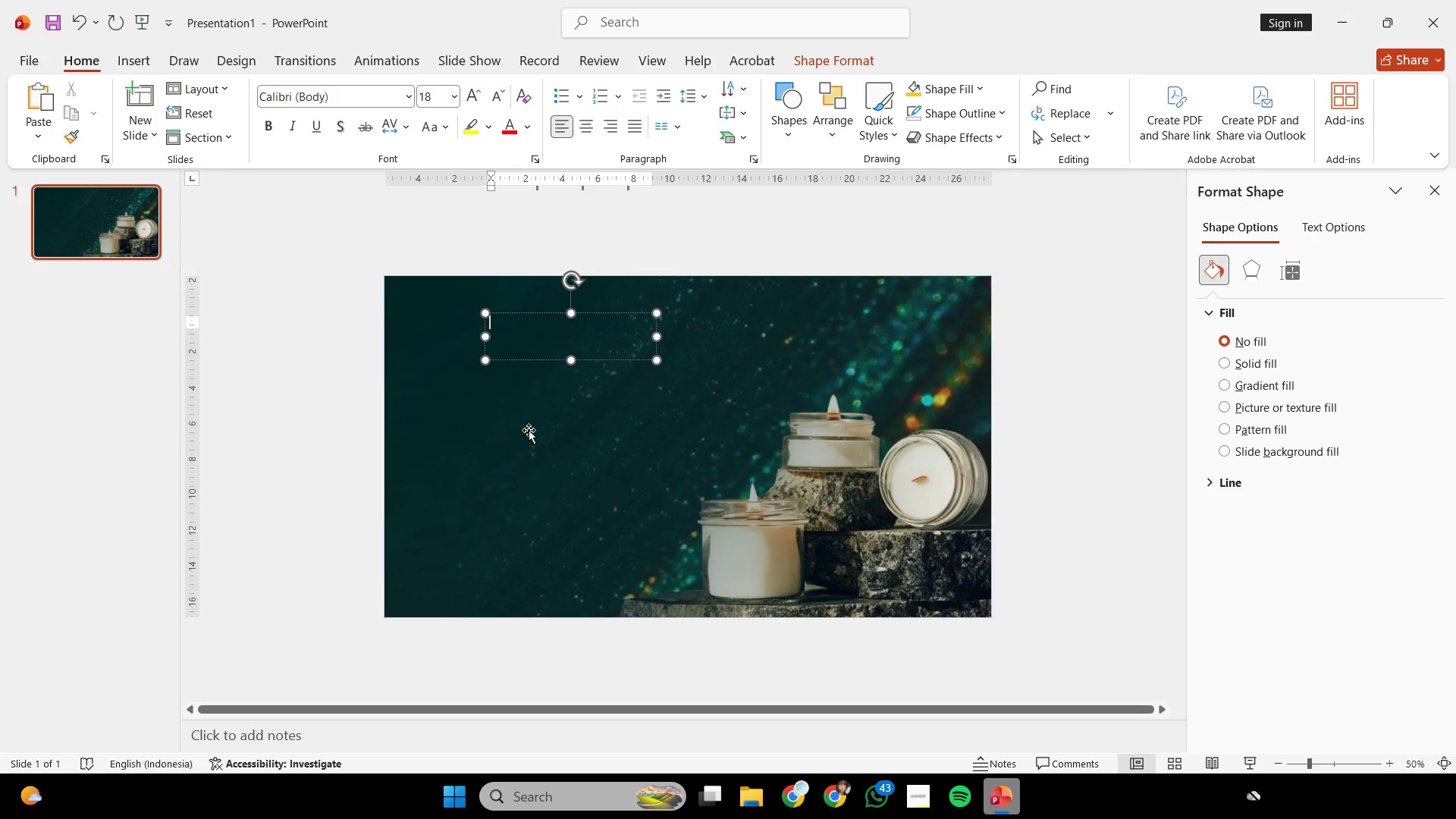 
type(sffs)
 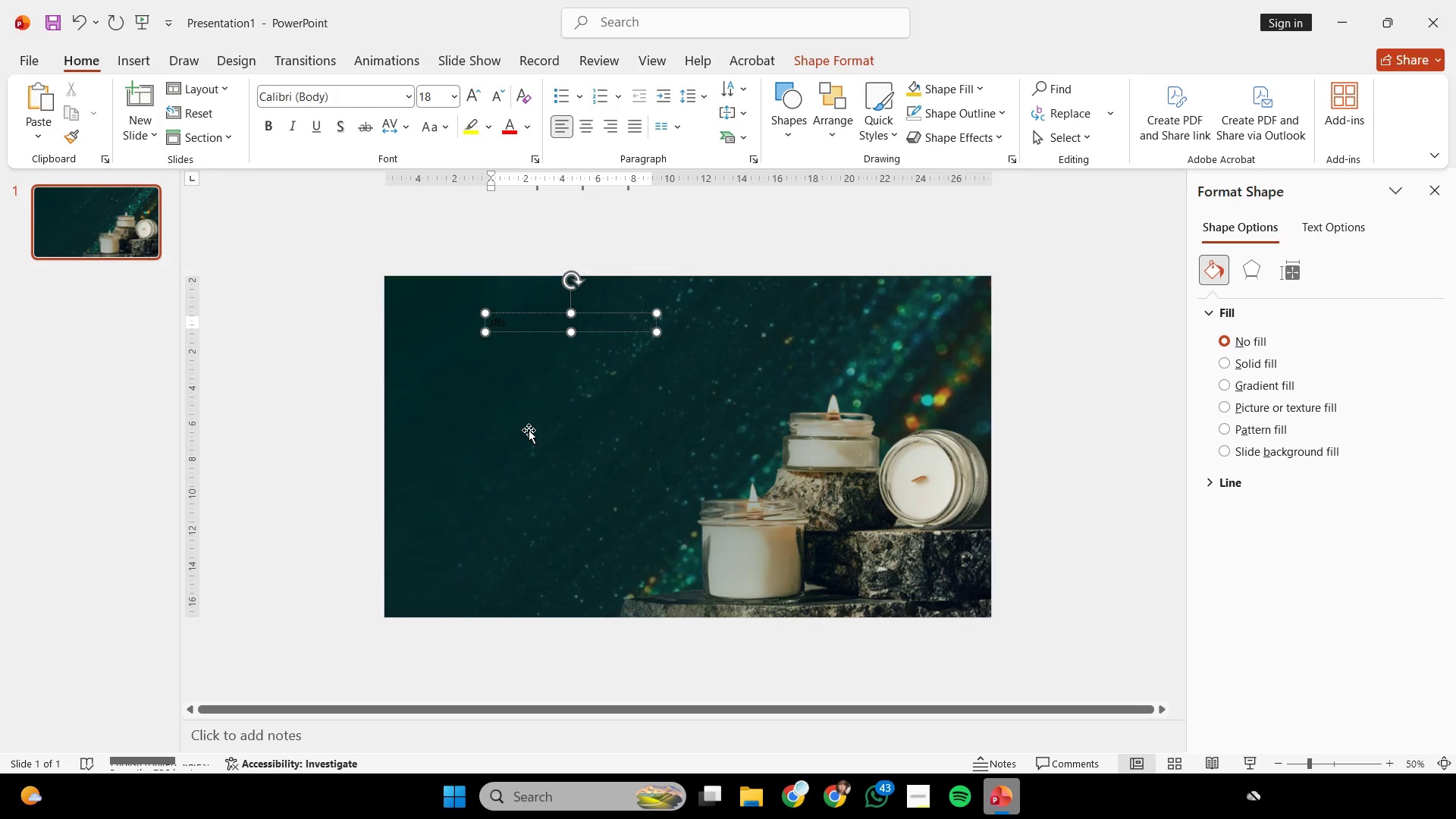 
key(Control+ControlLeft)
 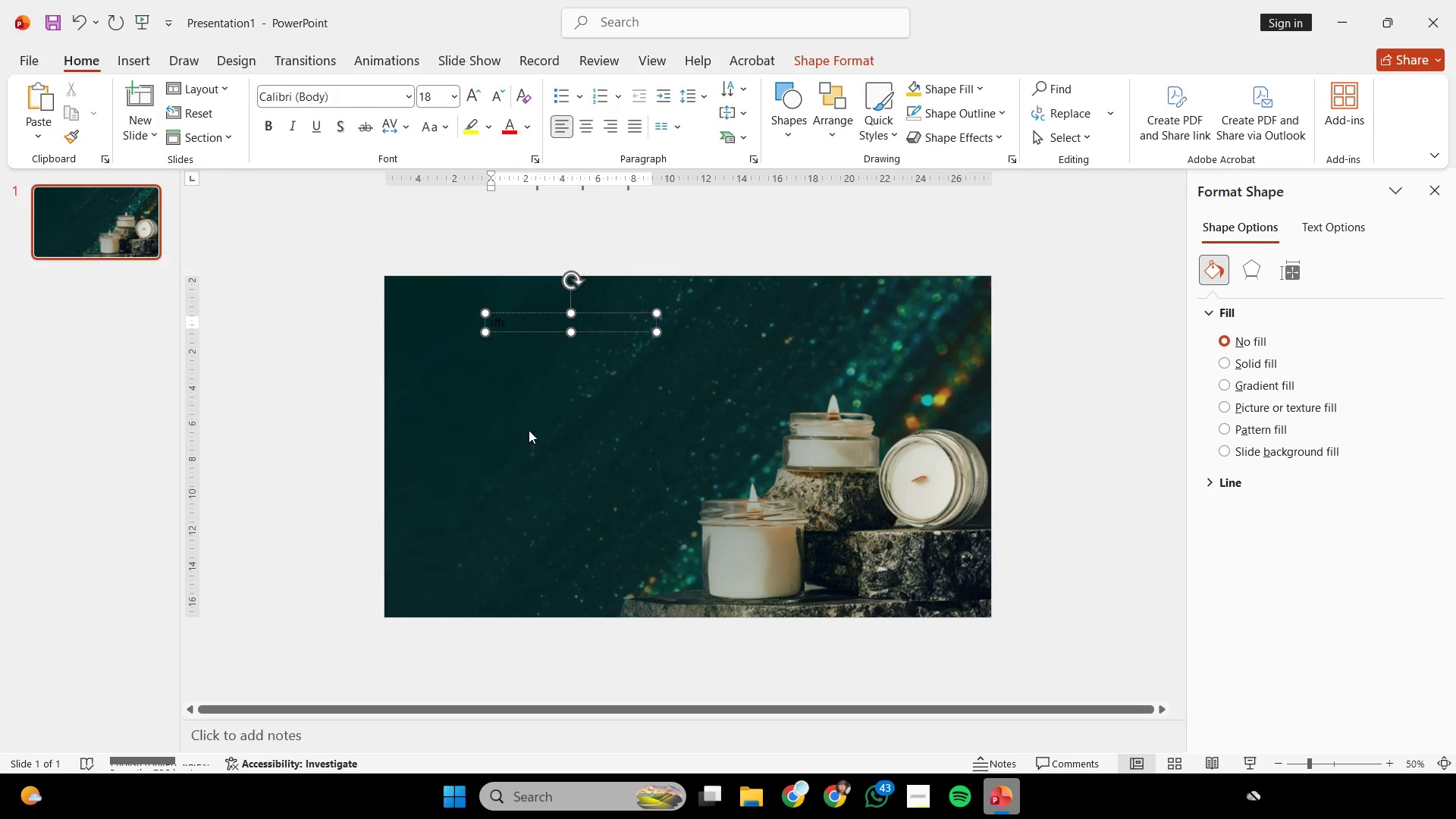 
key(Control+A)
 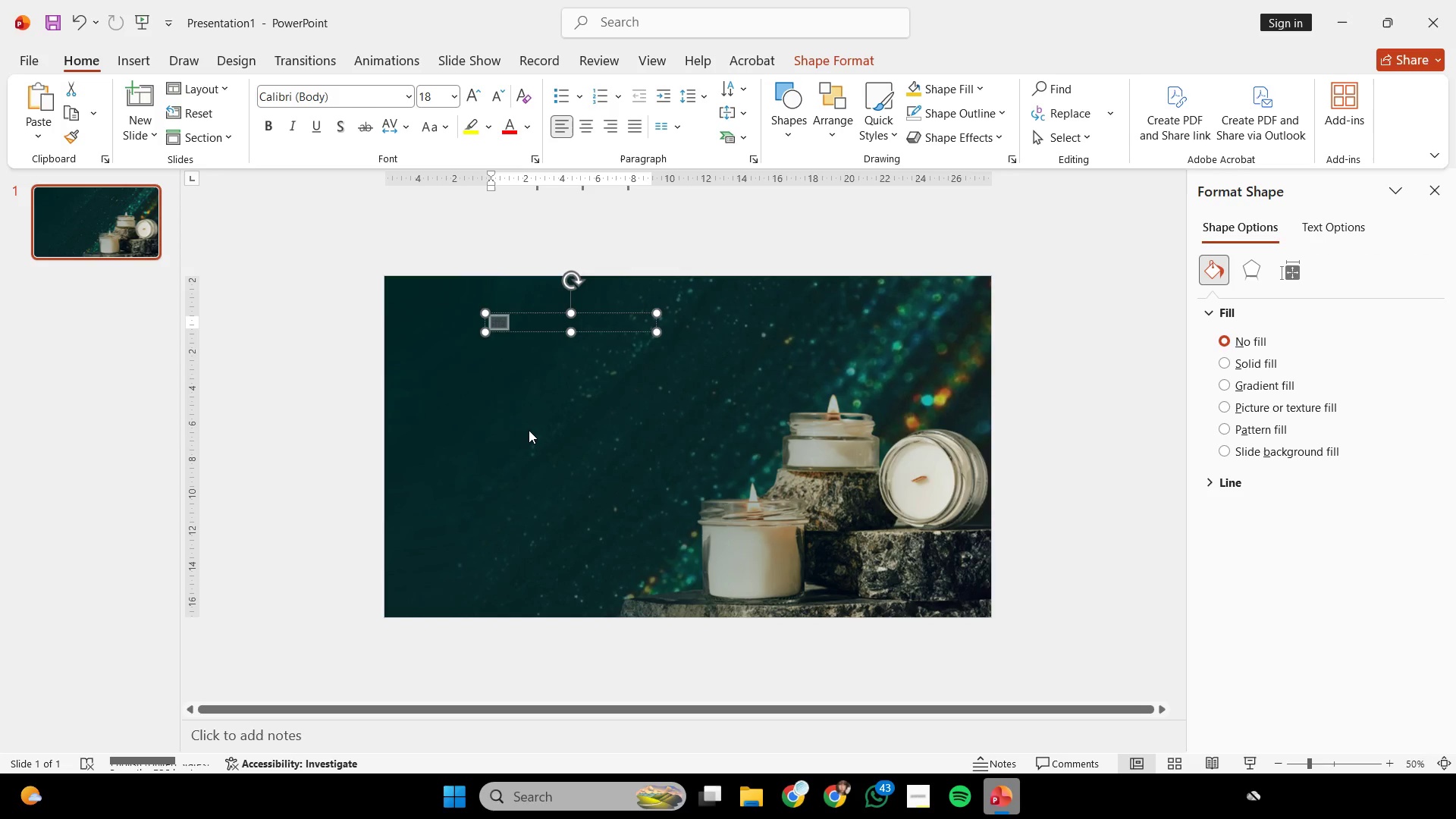 
type(Heading)
 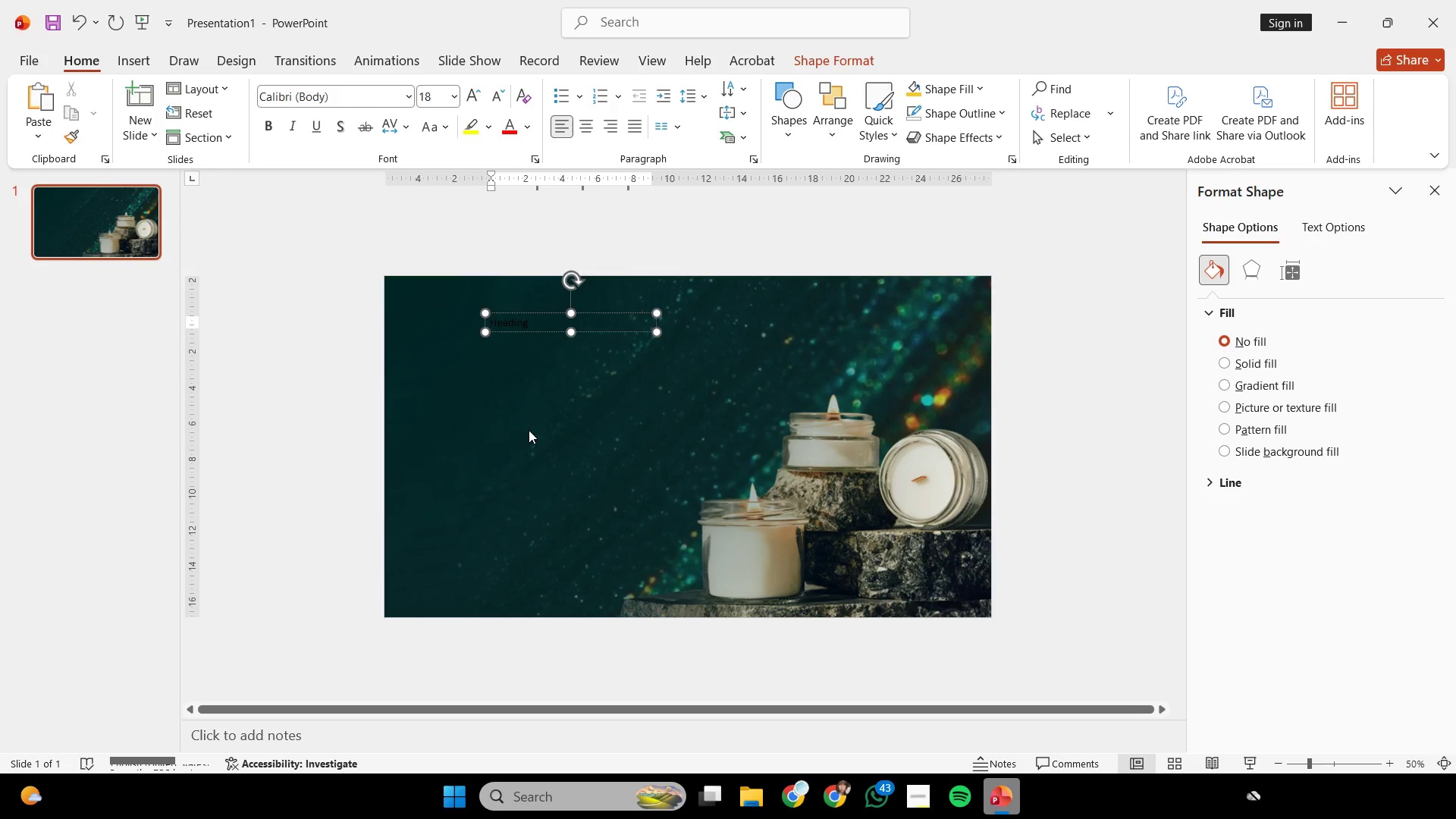 
key(Control+ControlLeft)
 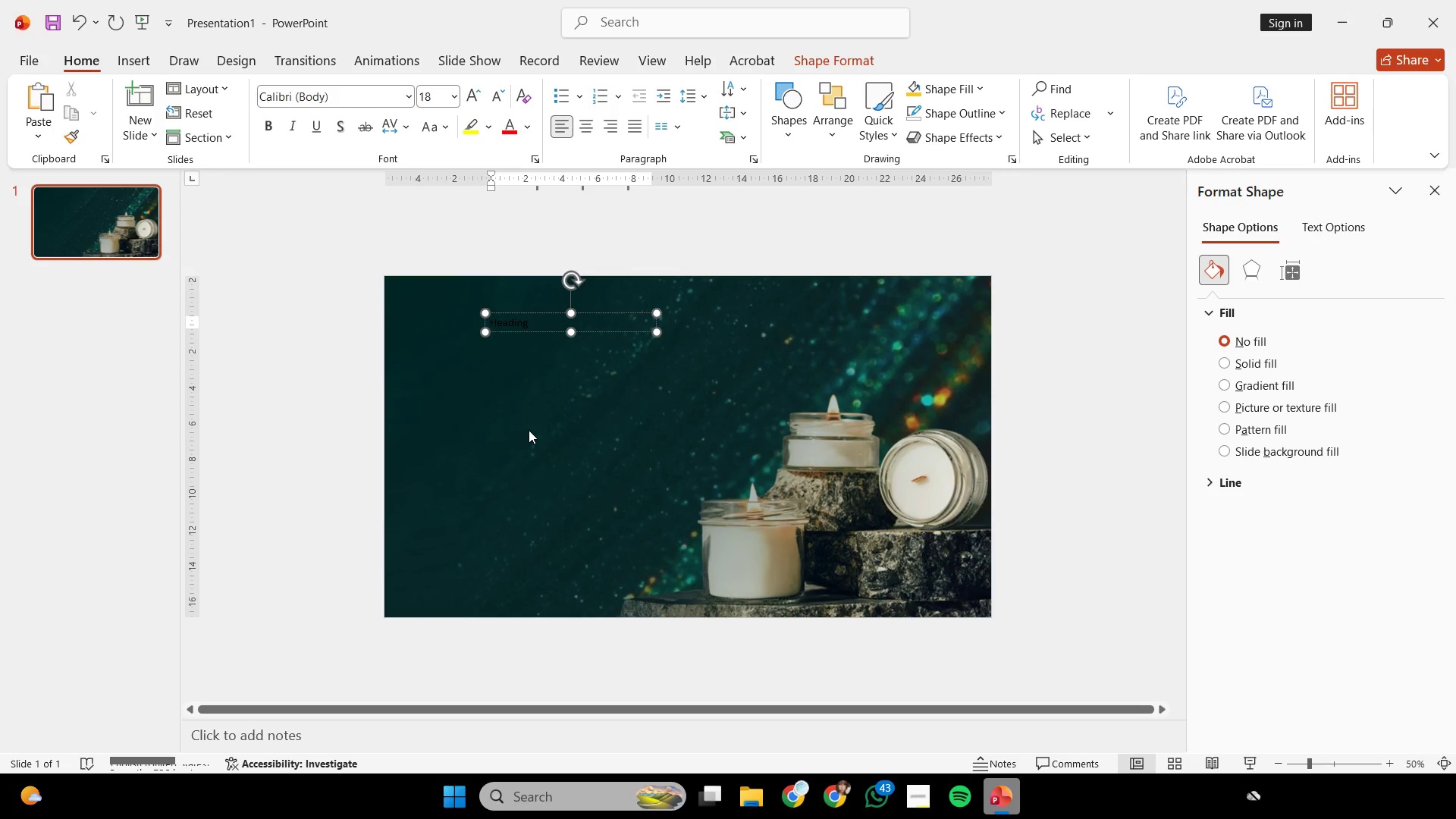 
key(Control+A)
 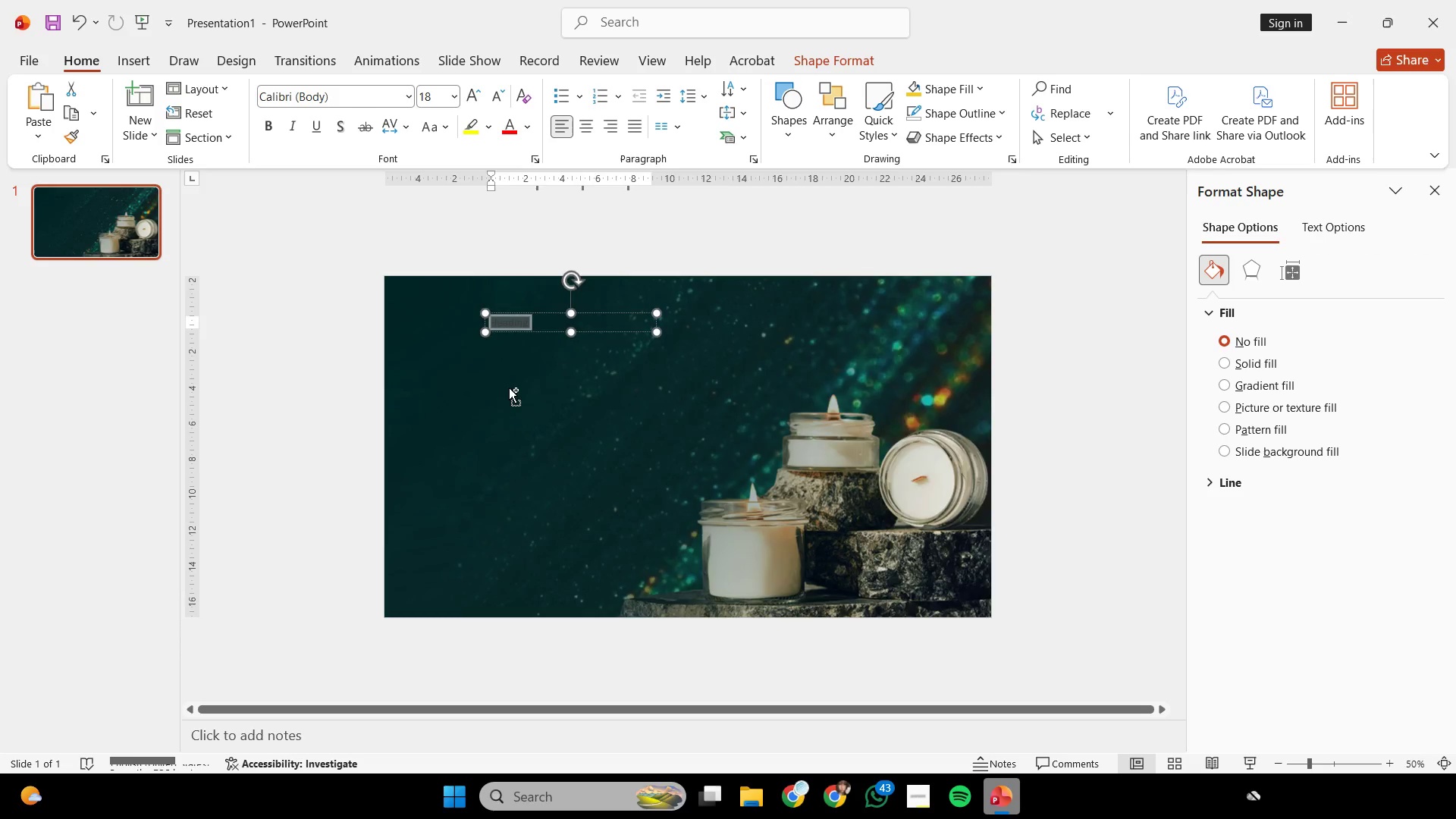 
key(Control+ControlLeft)
 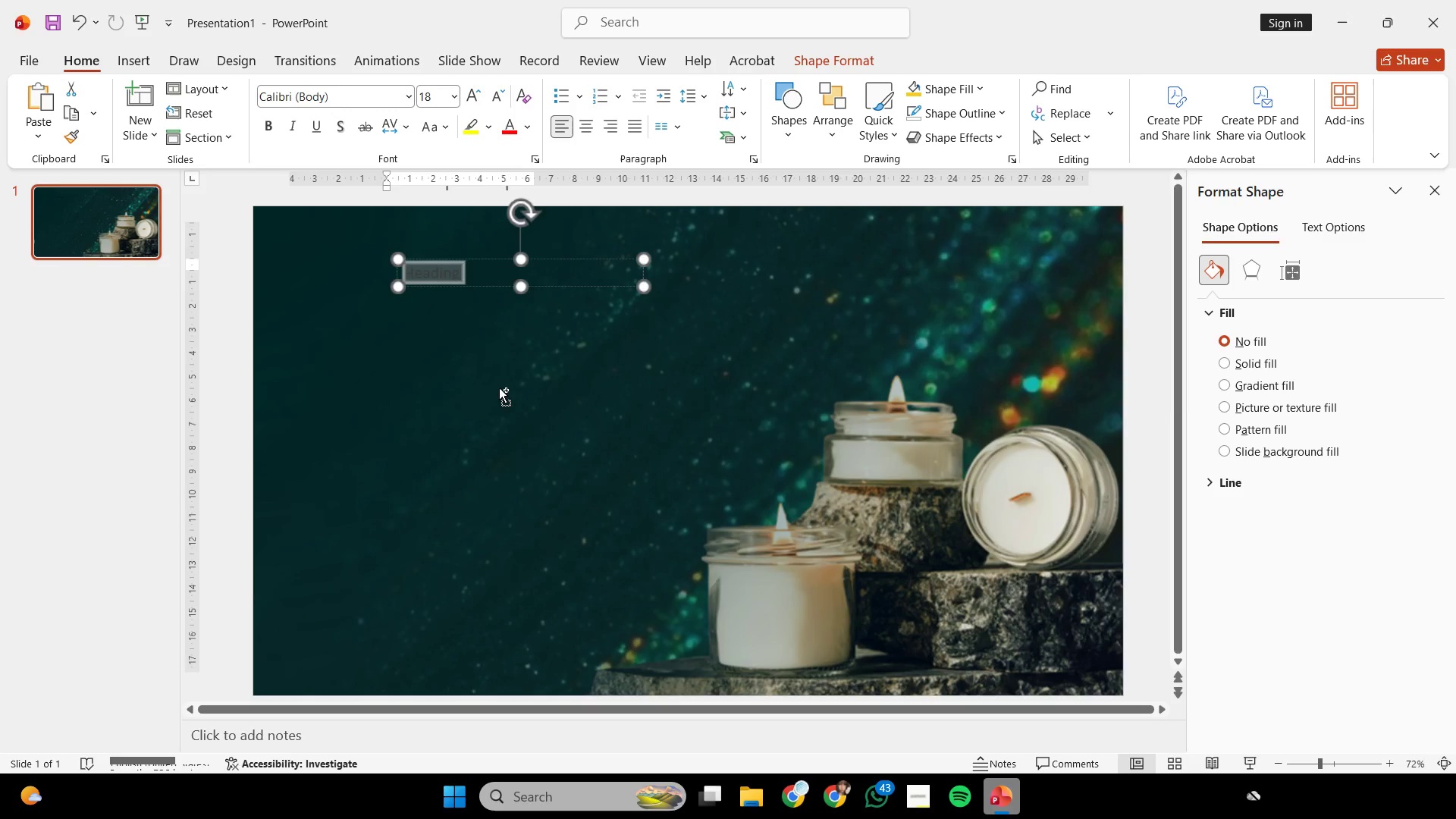 
scroll: coordinate [499, 388], scroll_direction: up, amount: 1.0
 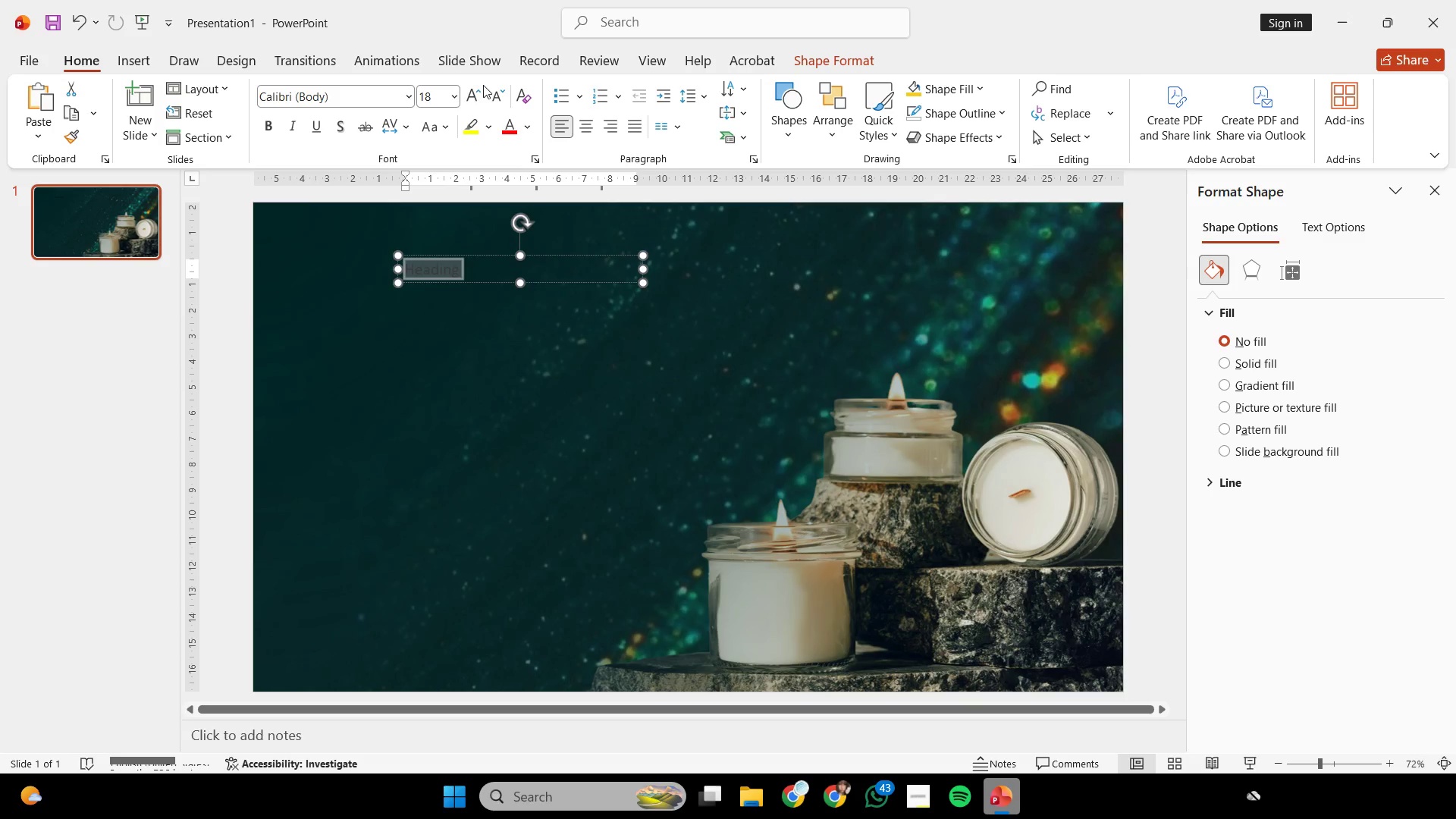 
left_click([480, 89])
 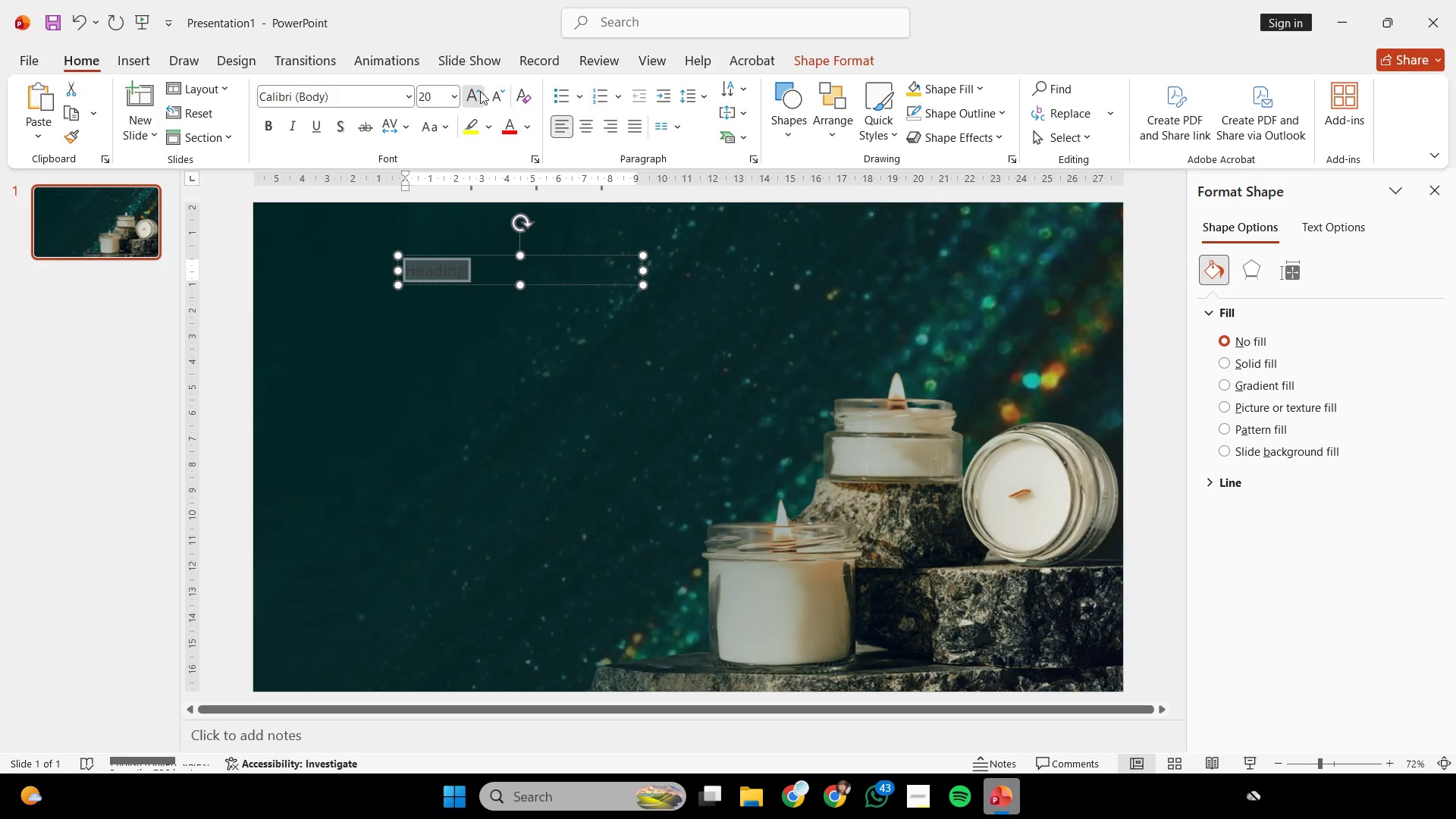 
triple_click([480, 91])
 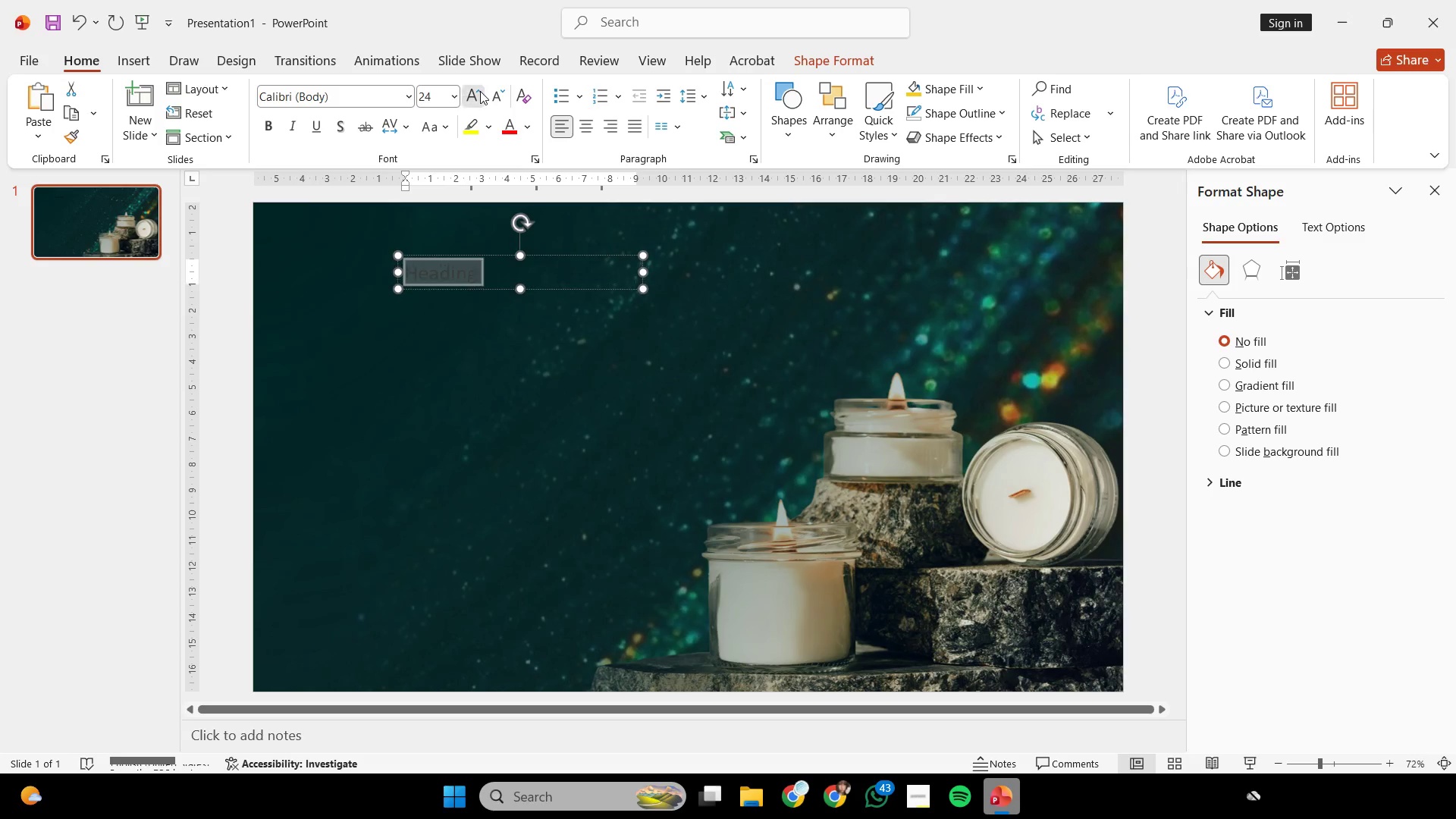 
triple_click([480, 91])
 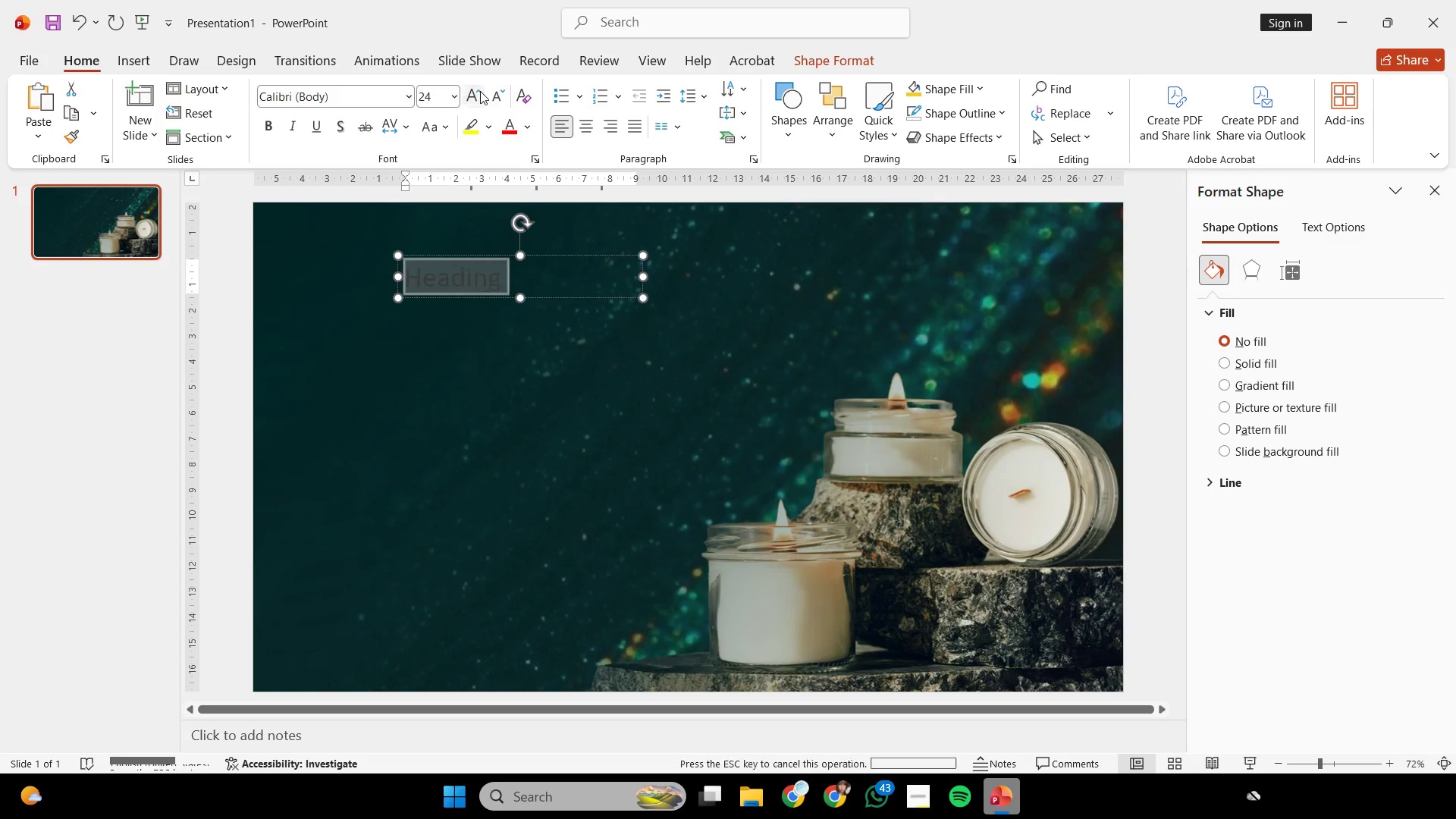 
triple_click([480, 91])
 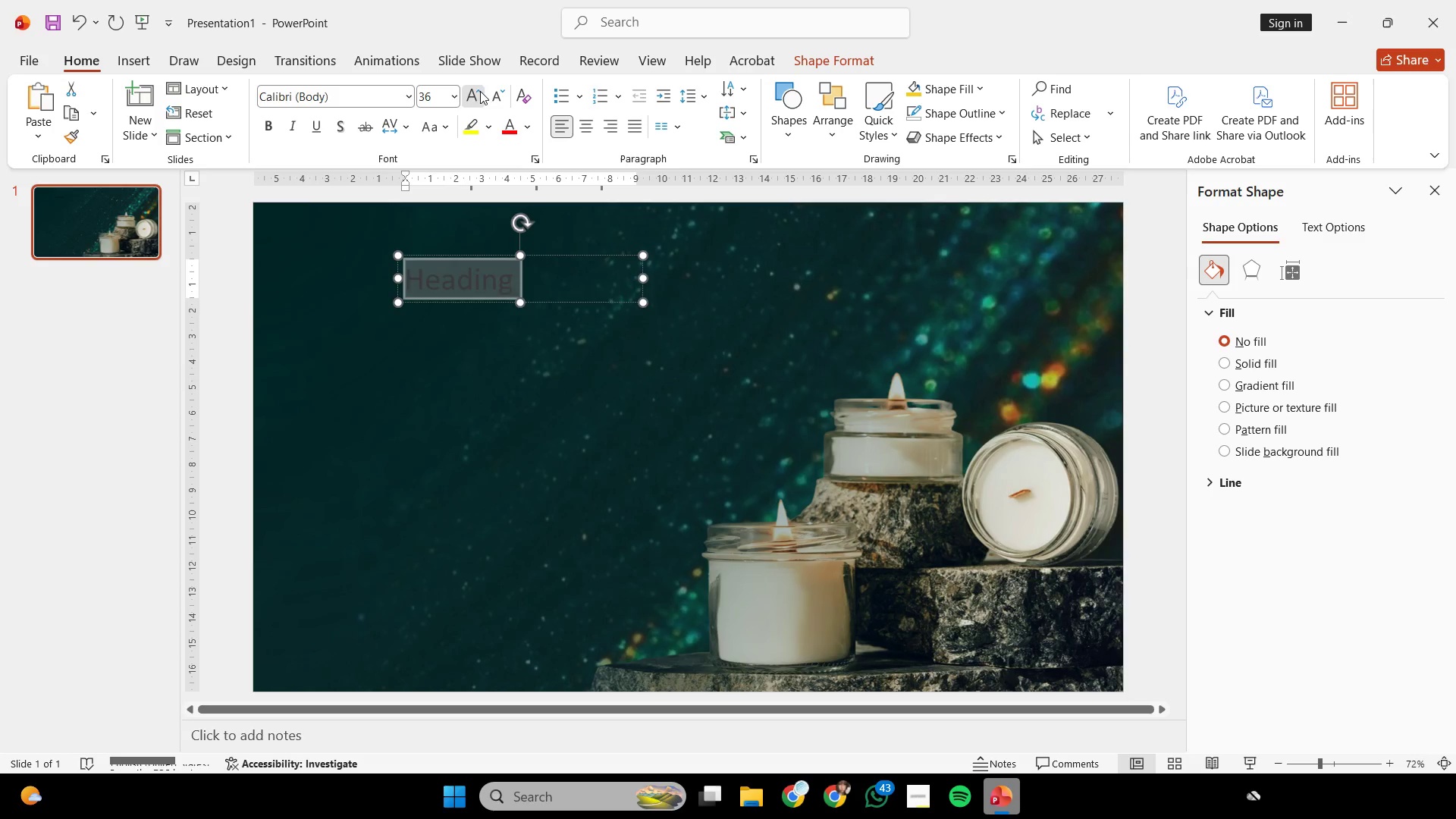 
triple_click([480, 91])
 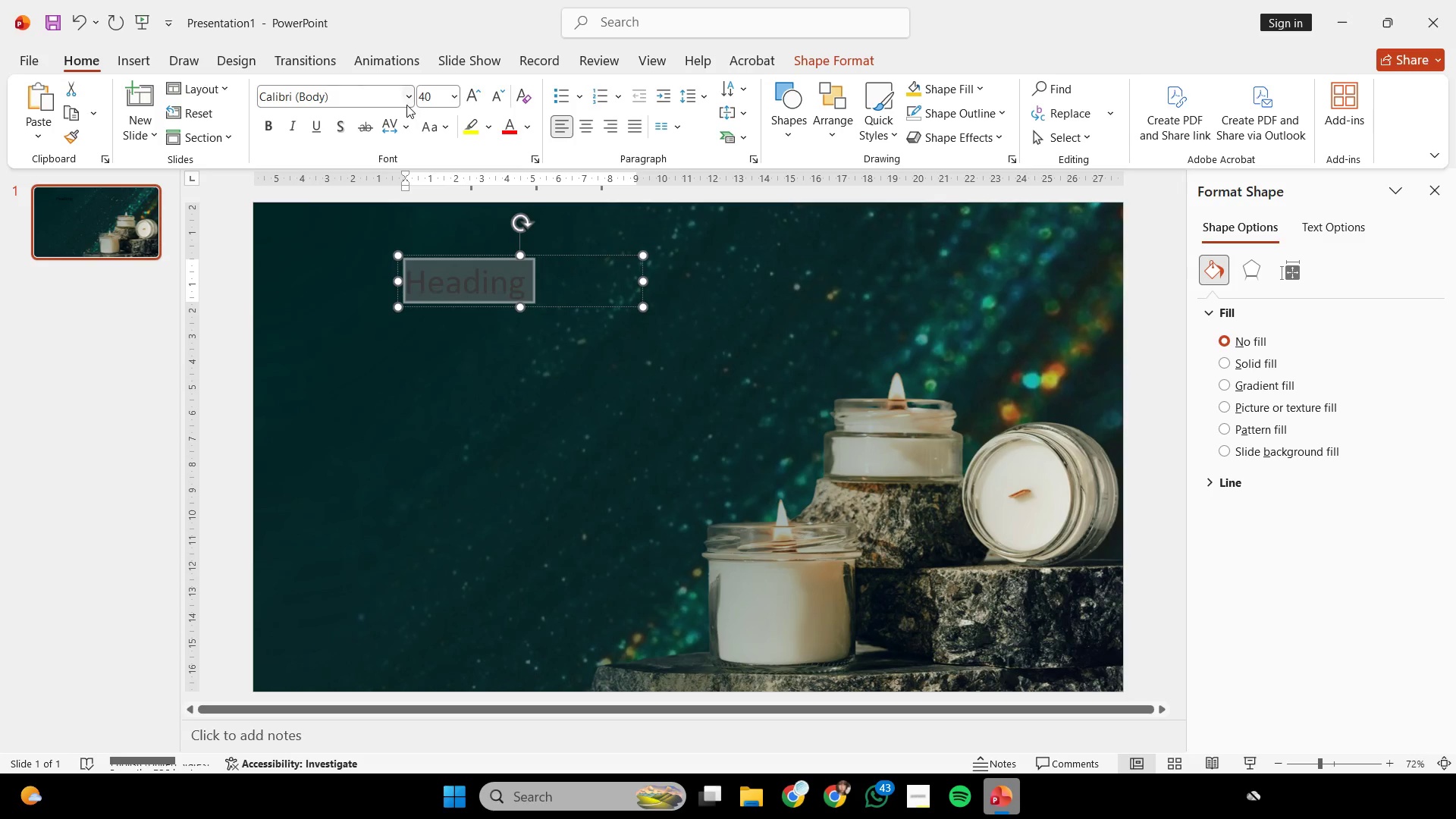 
left_click([404, 98])
 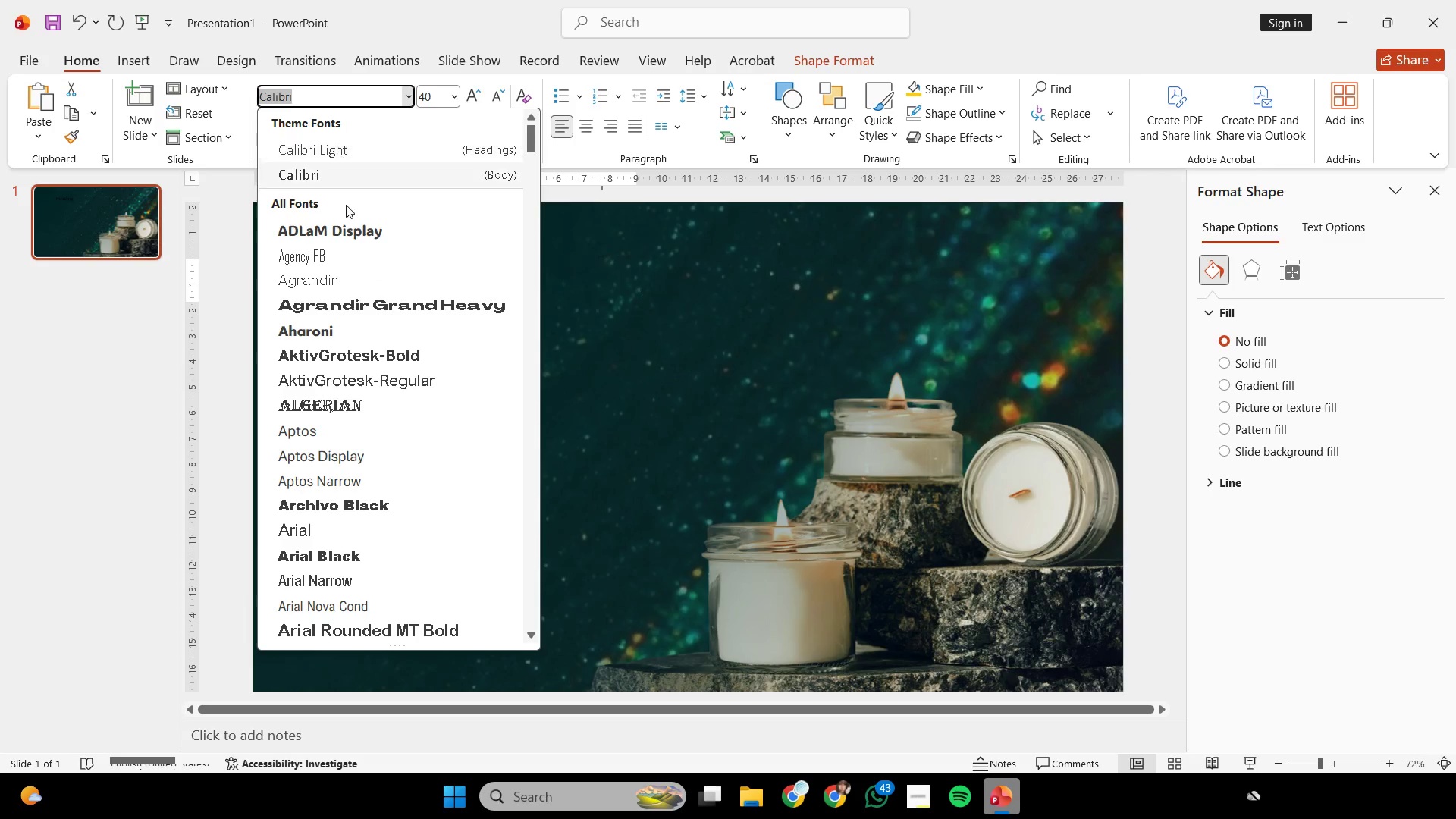 
scroll: coordinate [347, 272], scroll_direction: down, amount: 17.0
 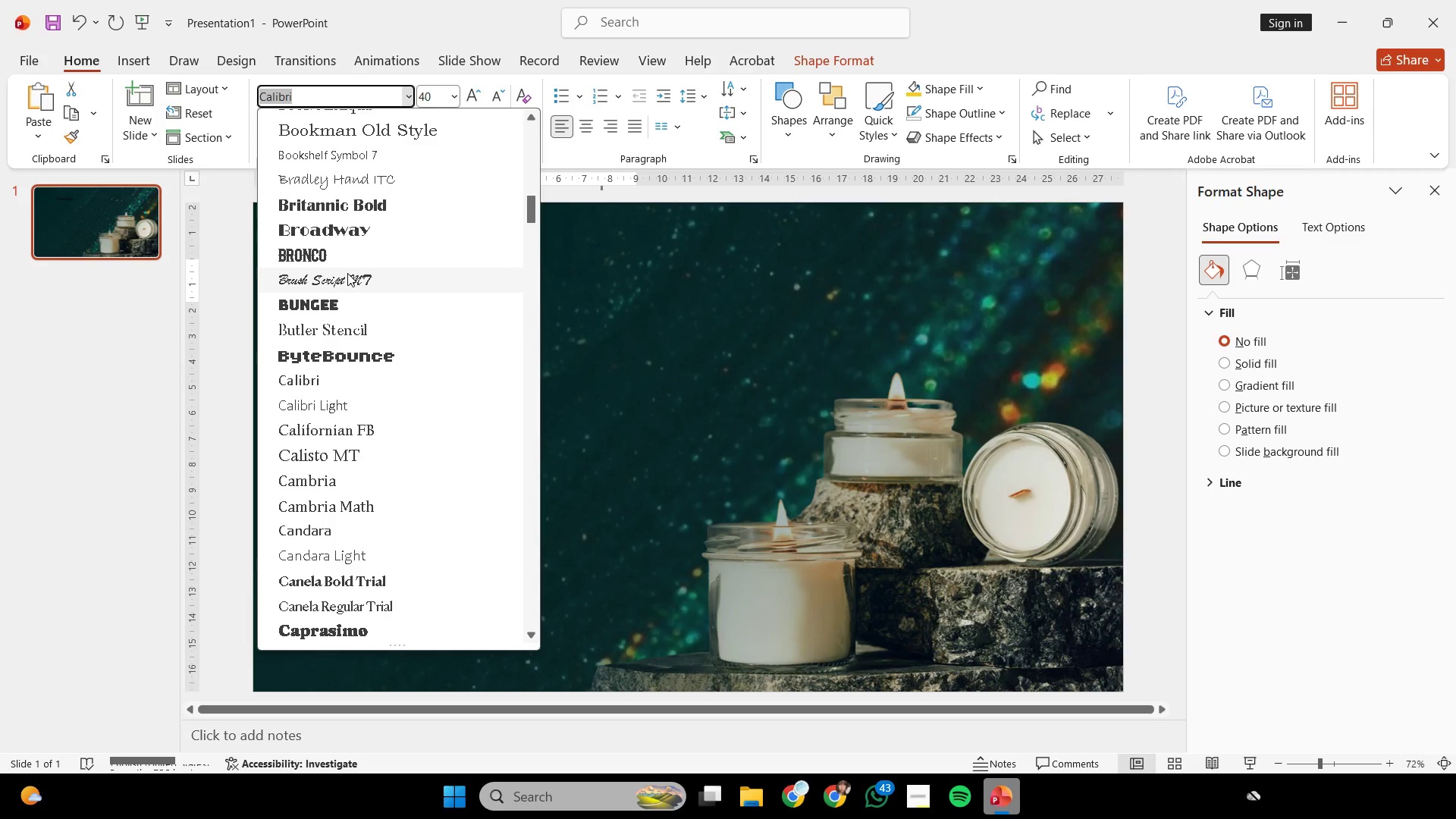 
type(edi)
 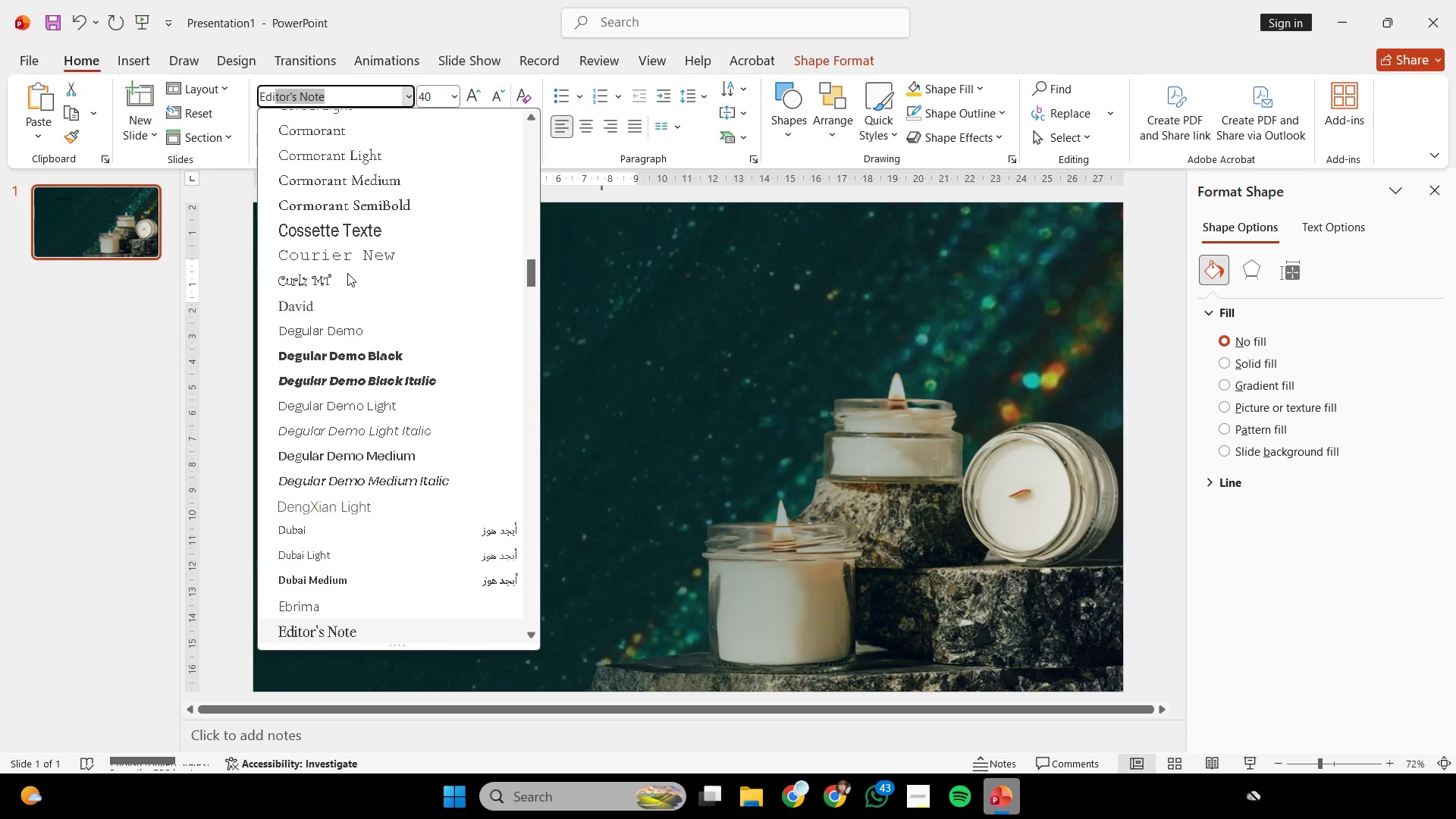 
key(Enter)
 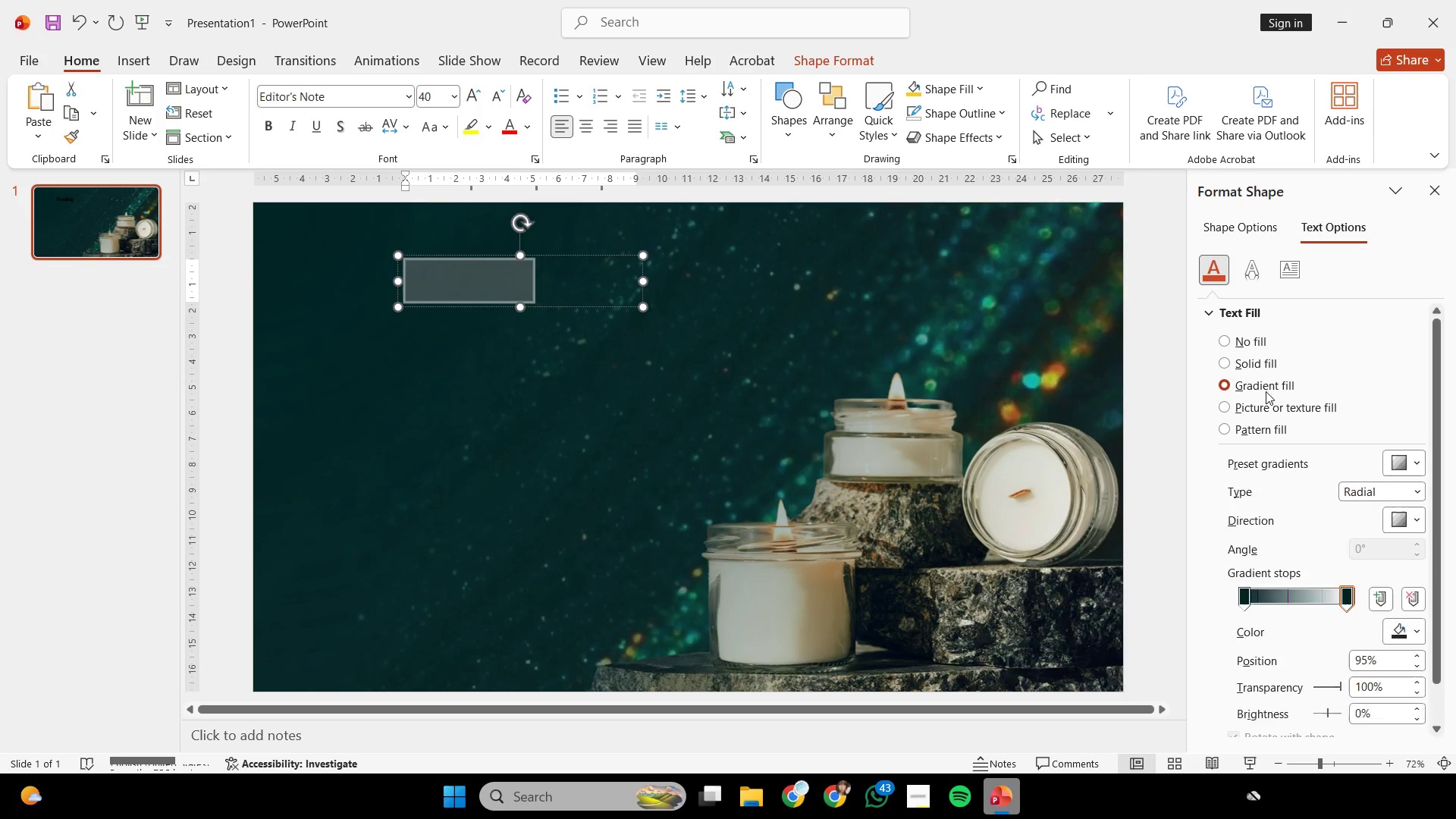 
wait(5.94)
 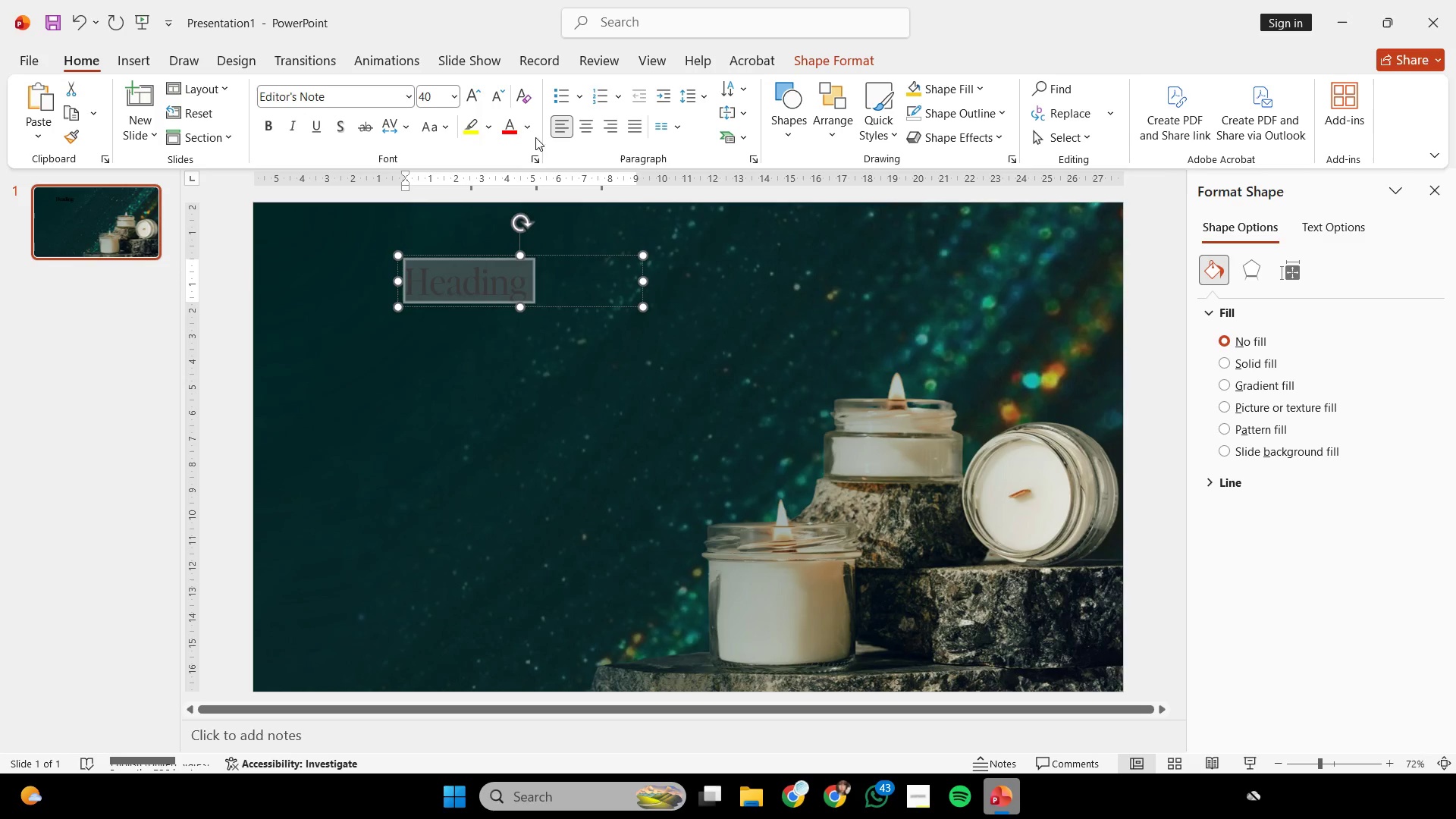 
double_click([1416, 629])
 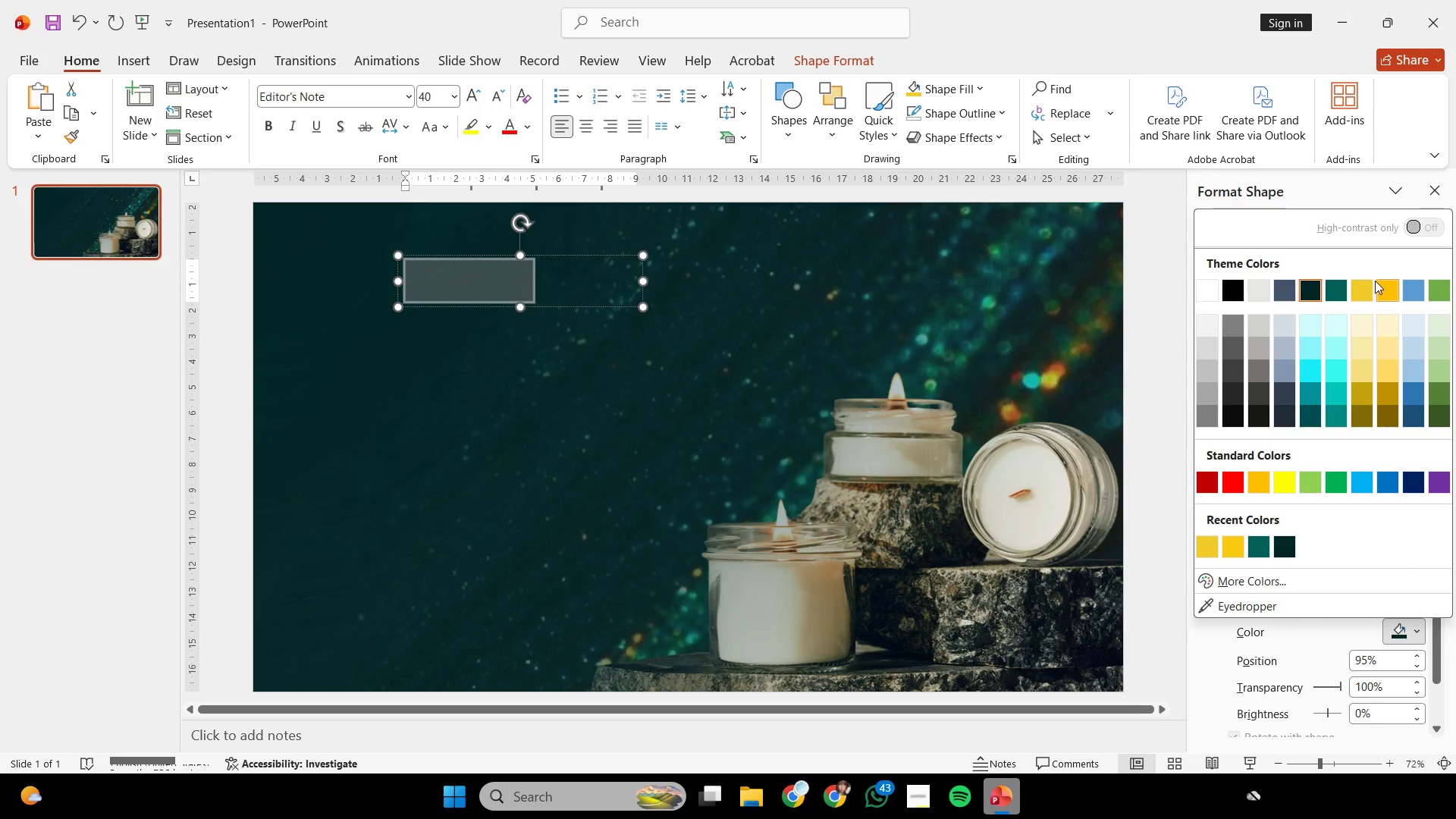 
left_click([1370, 289])
 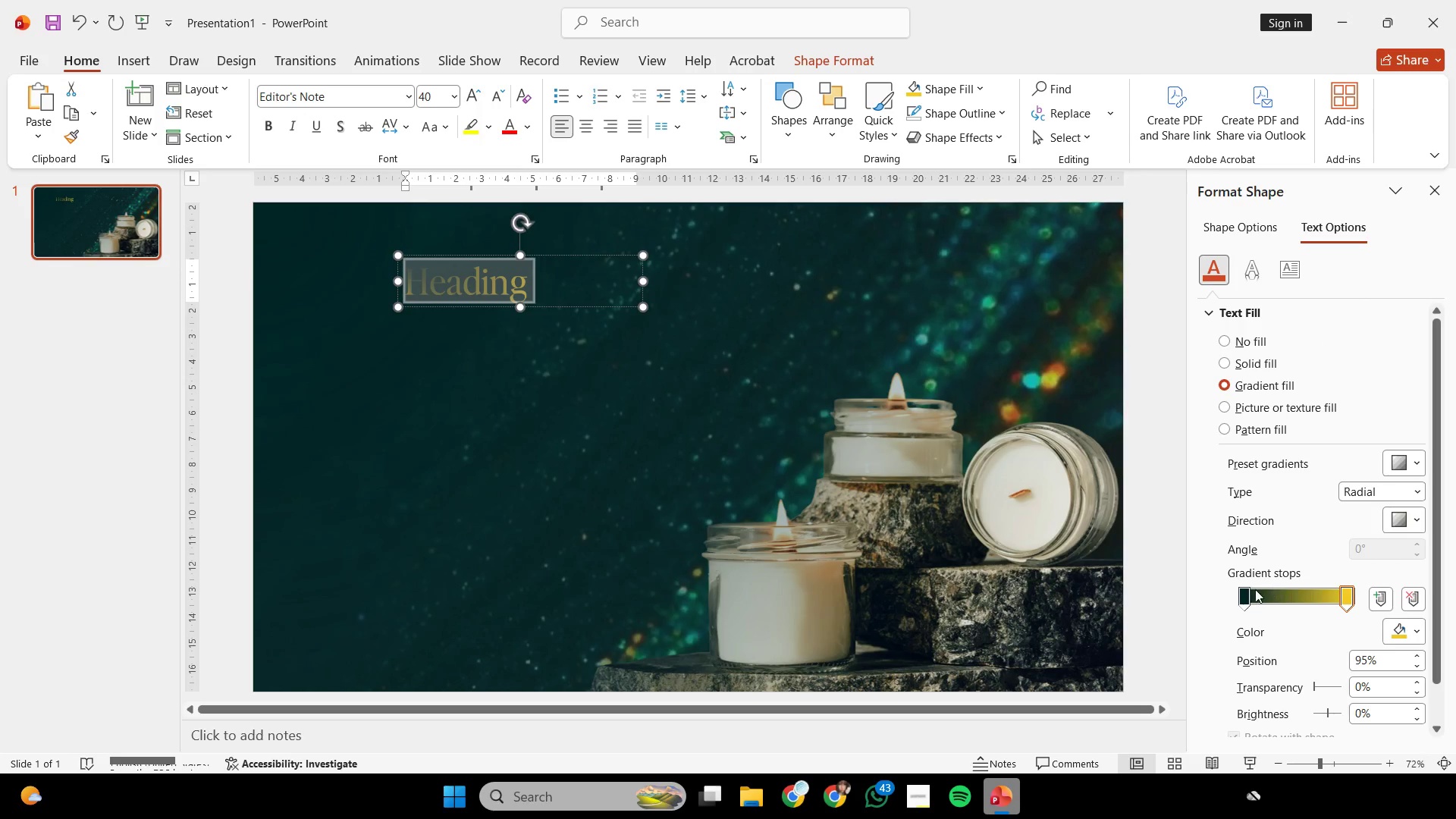 
left_click([1247, 596])
 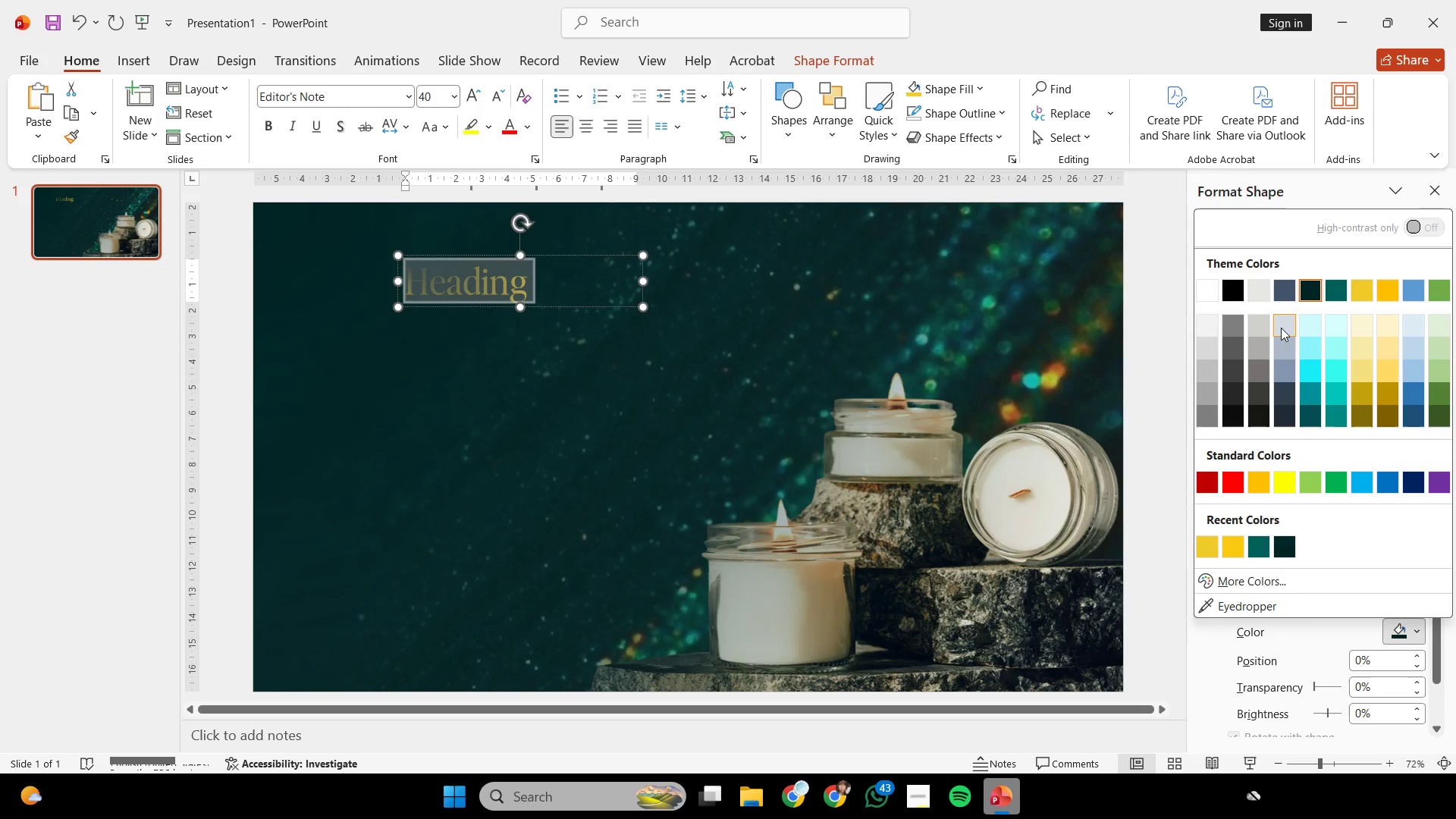 
left_click([1234, 289])
 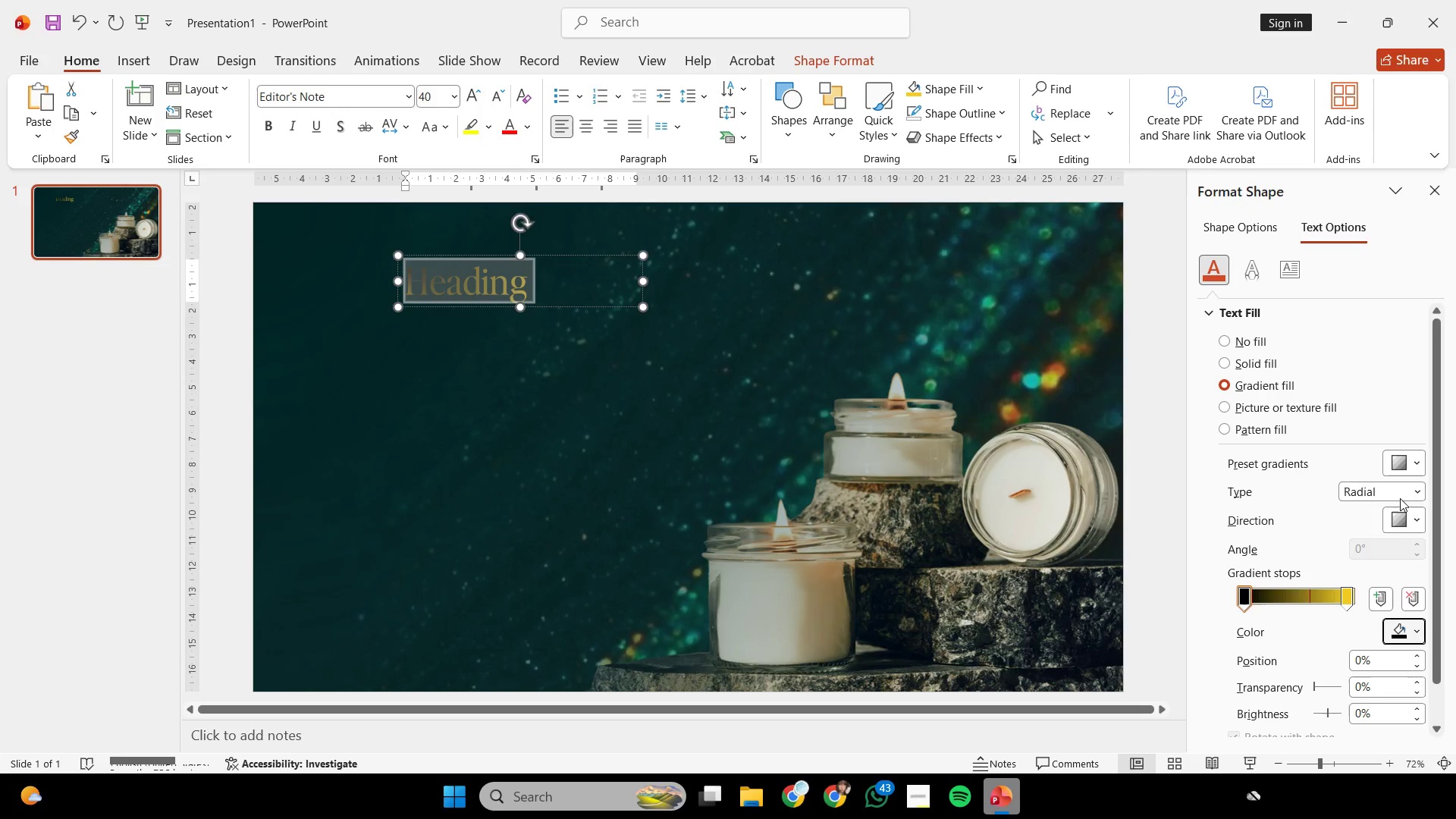 
left_click([1410, 516])
 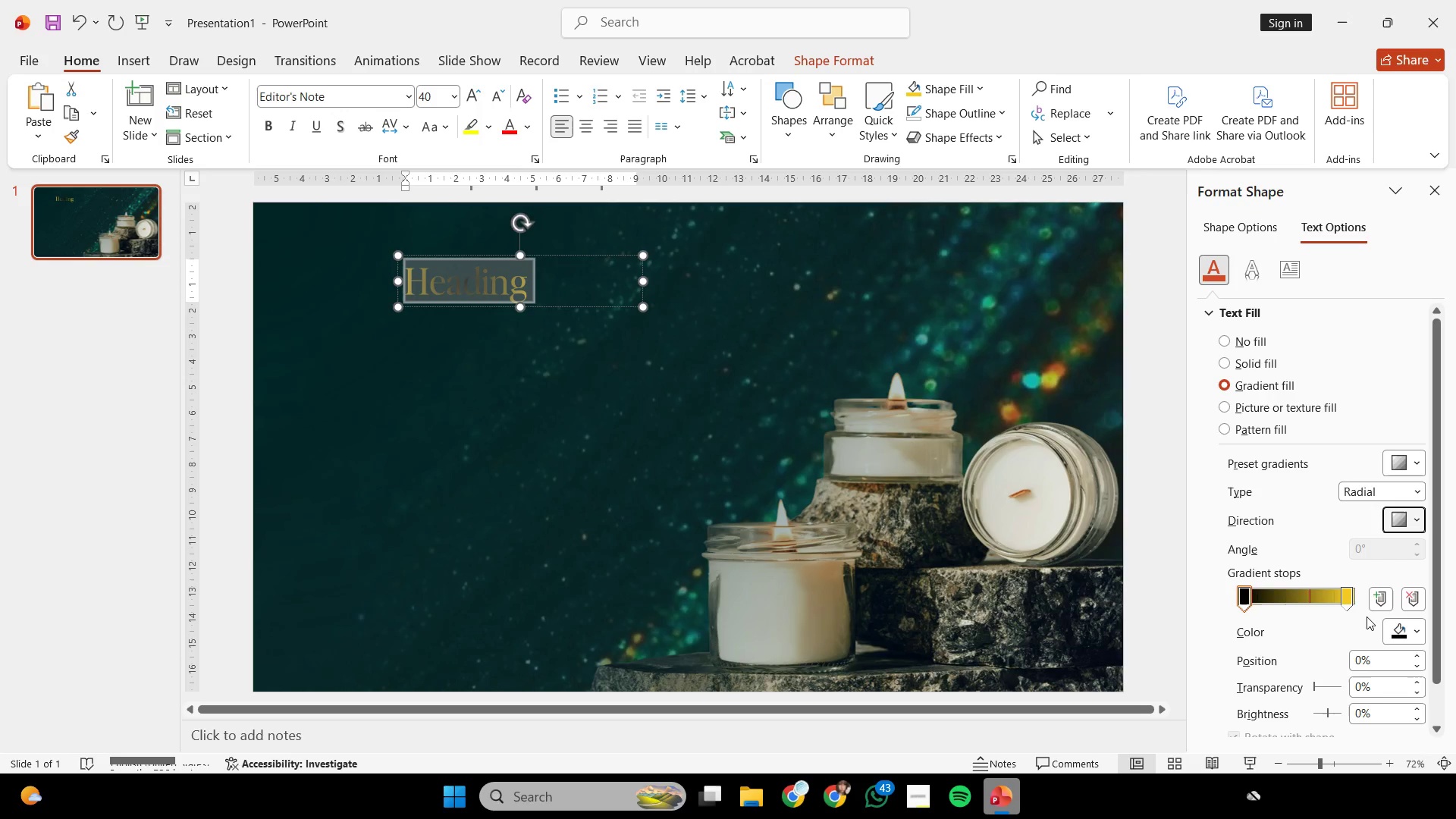 
left_click([1395, 632])
 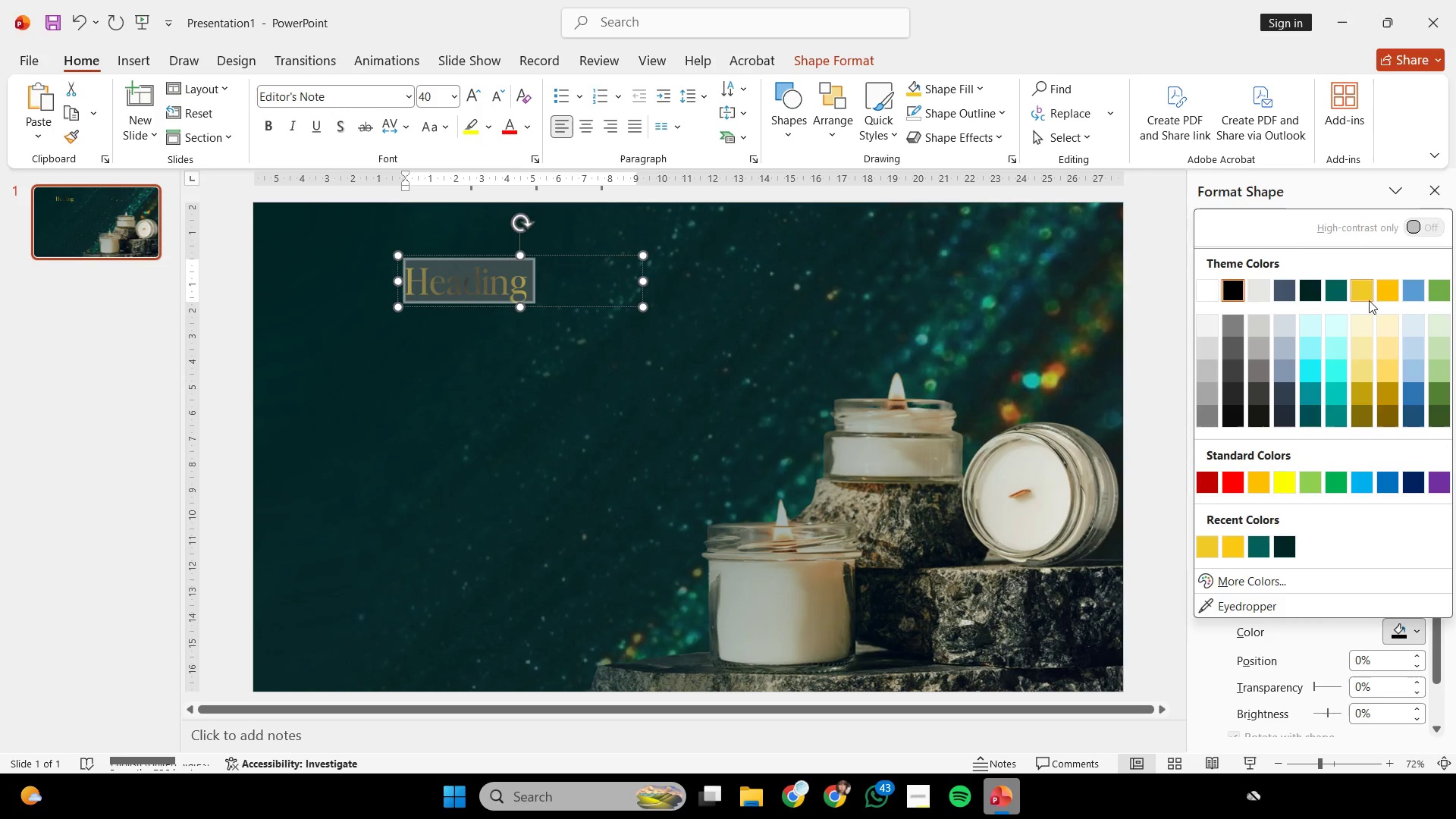 
left_click([1363, 295])
 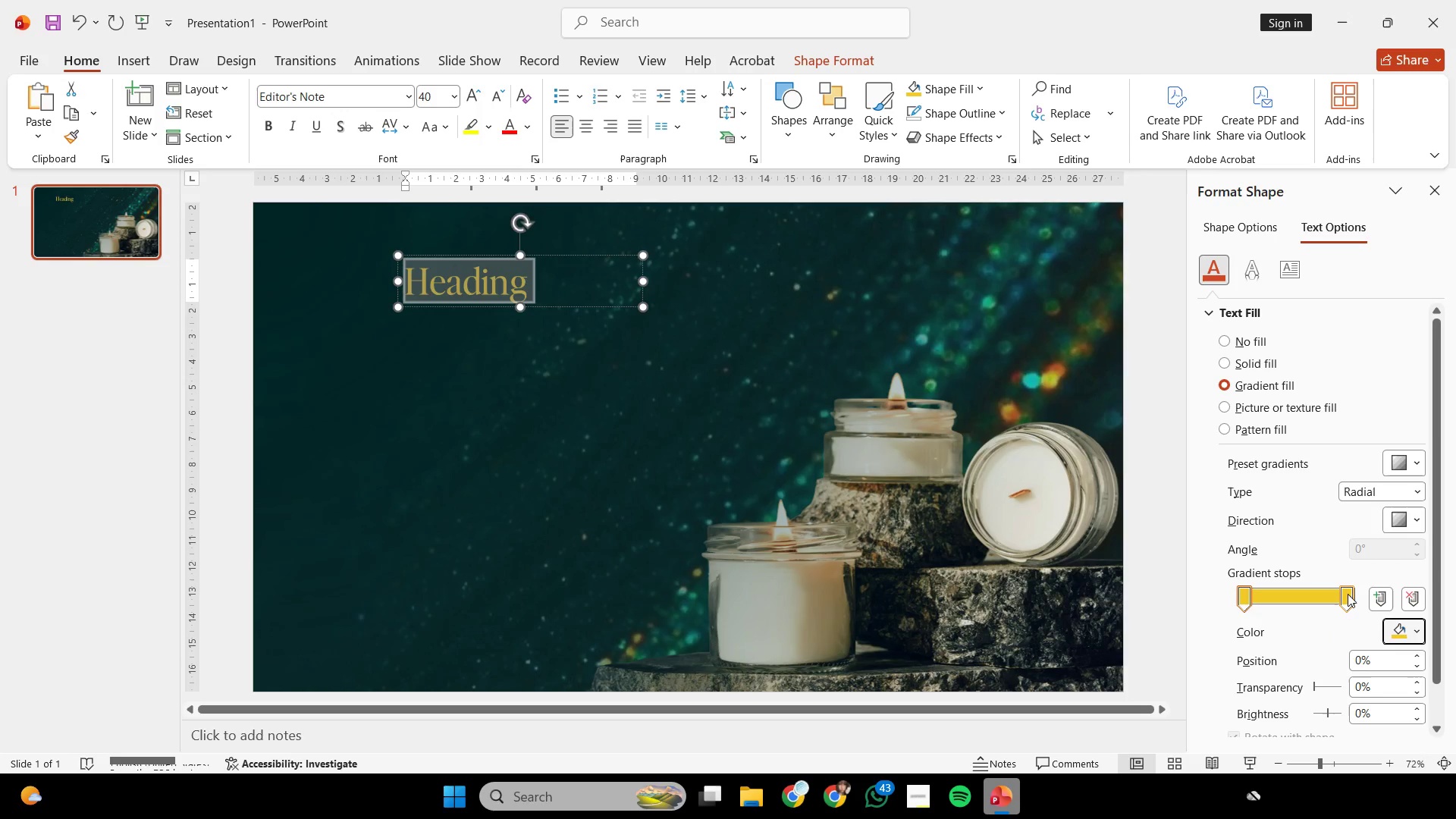 
left_click([1350, 587])
 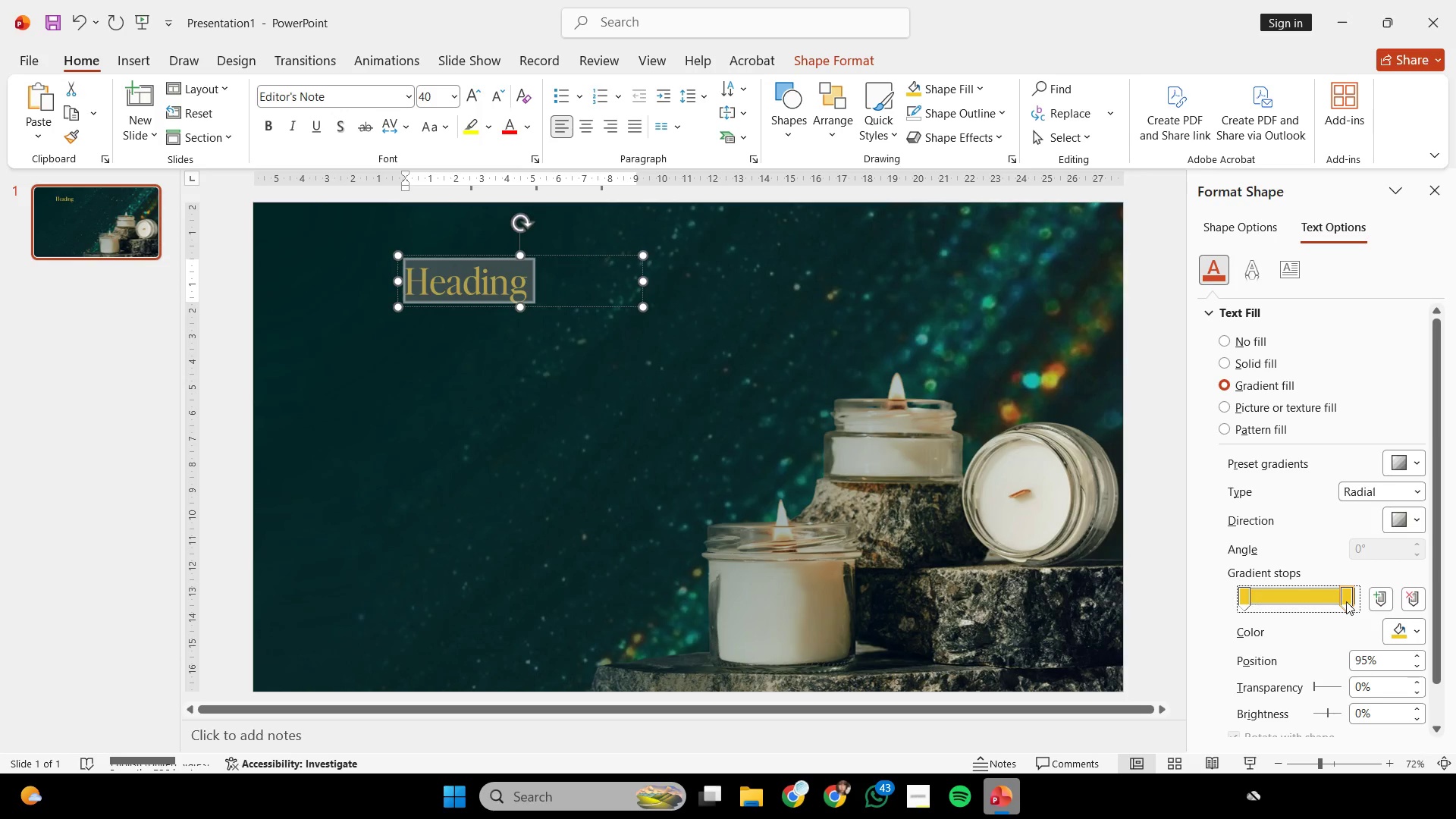 
left_click_drag(start_coordinate=[1347, 601], to_coordinate=[1420, 607])
 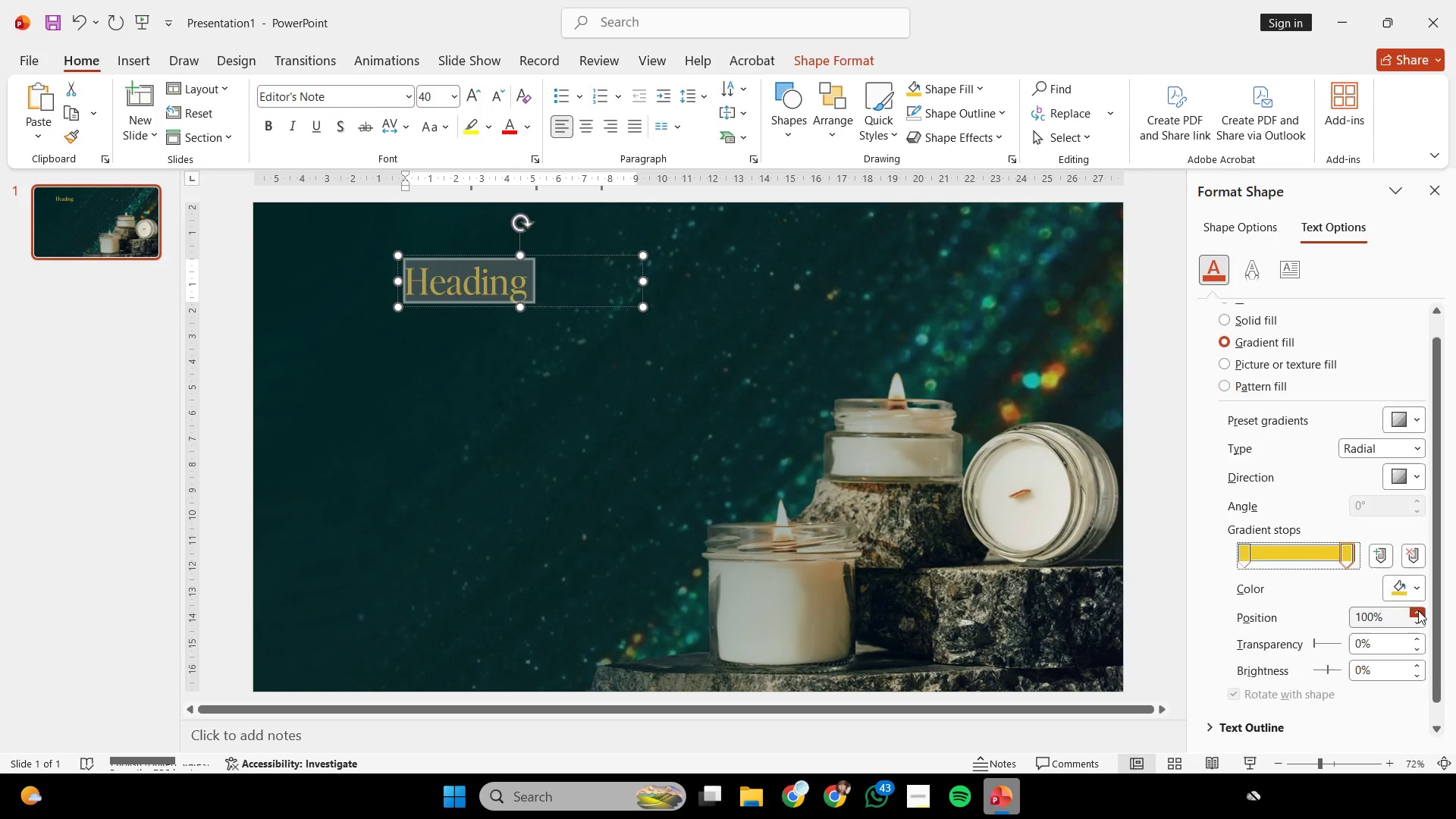 
scroll: coordinate [1417, 611], scroll_direction: down, amount: 4.0
 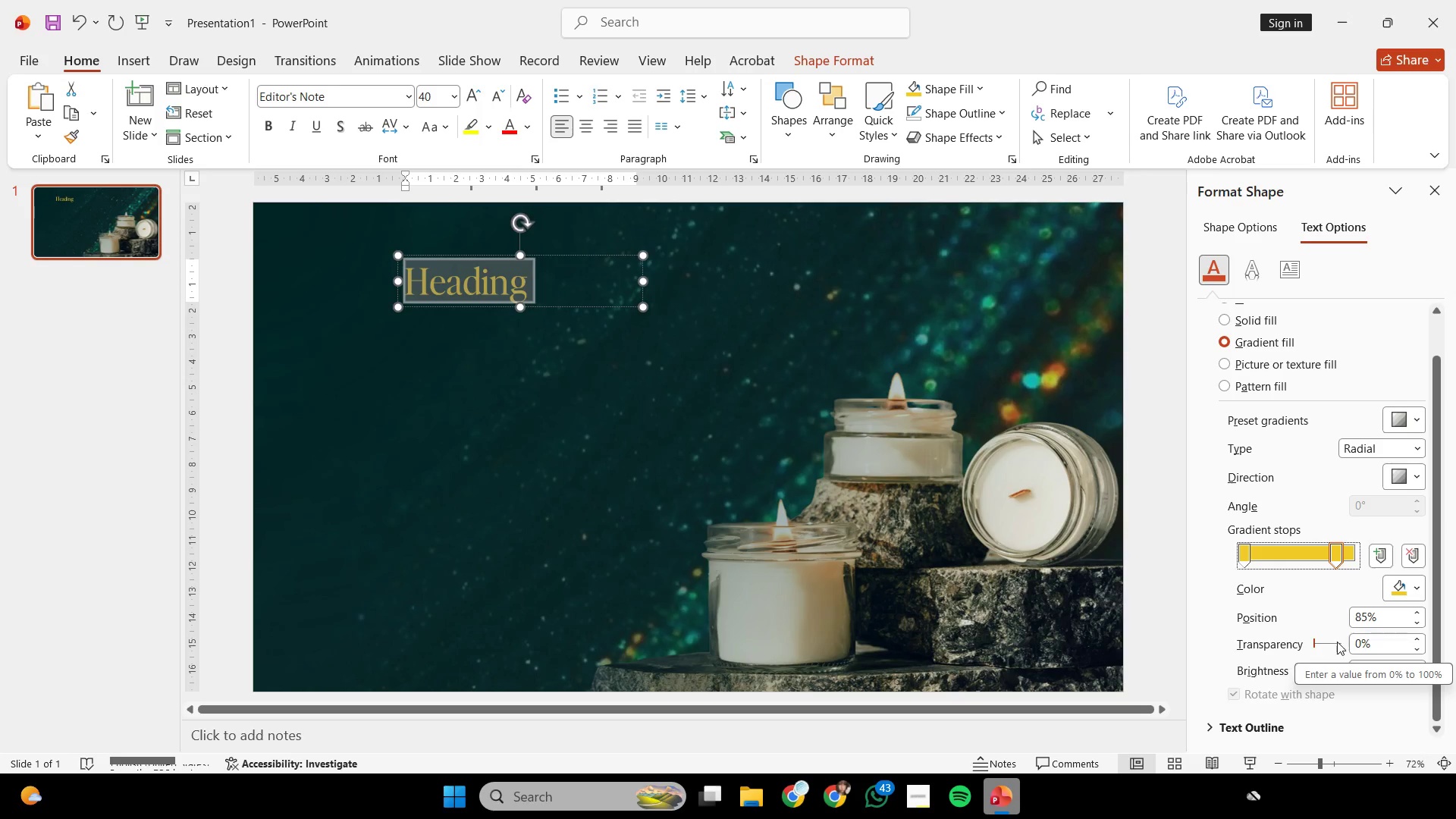 
left_click([1328, 667])
 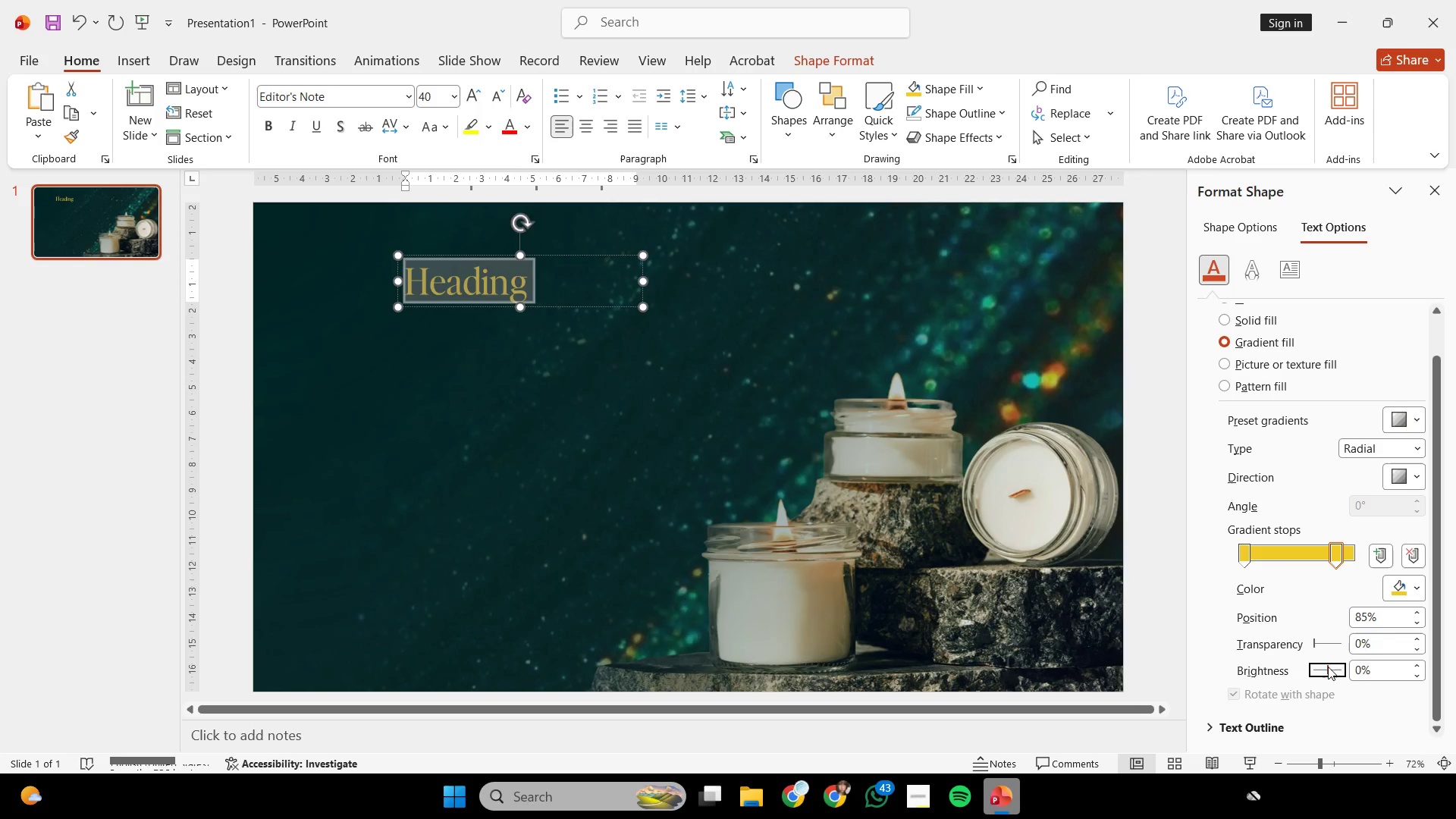 
scroll: coordinate [1330, 677], scroll_direction: down, amount: 41.0
 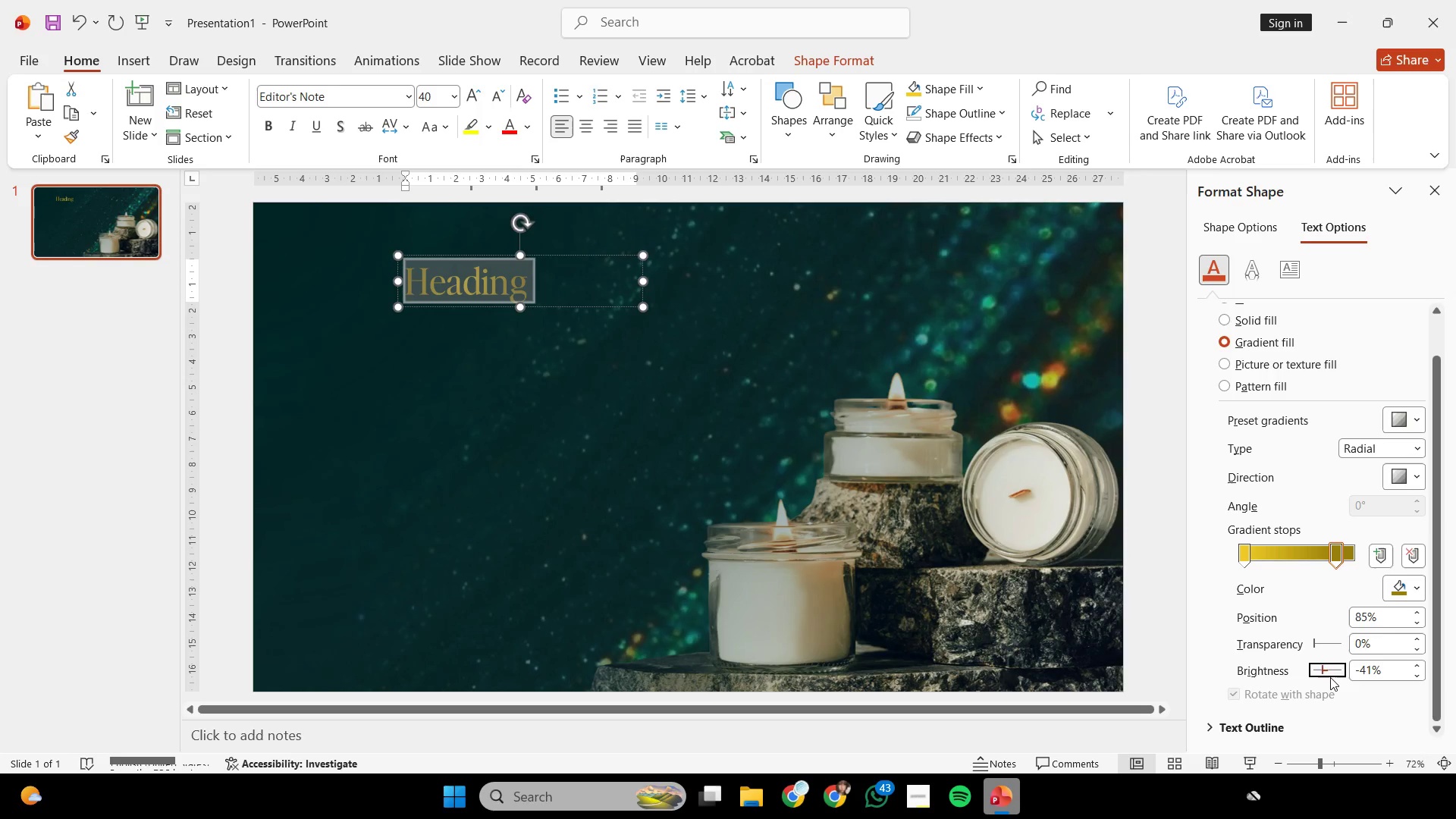 
scroll: coordinate [1330, 677], scroll_direction: up, amount: 3.0
 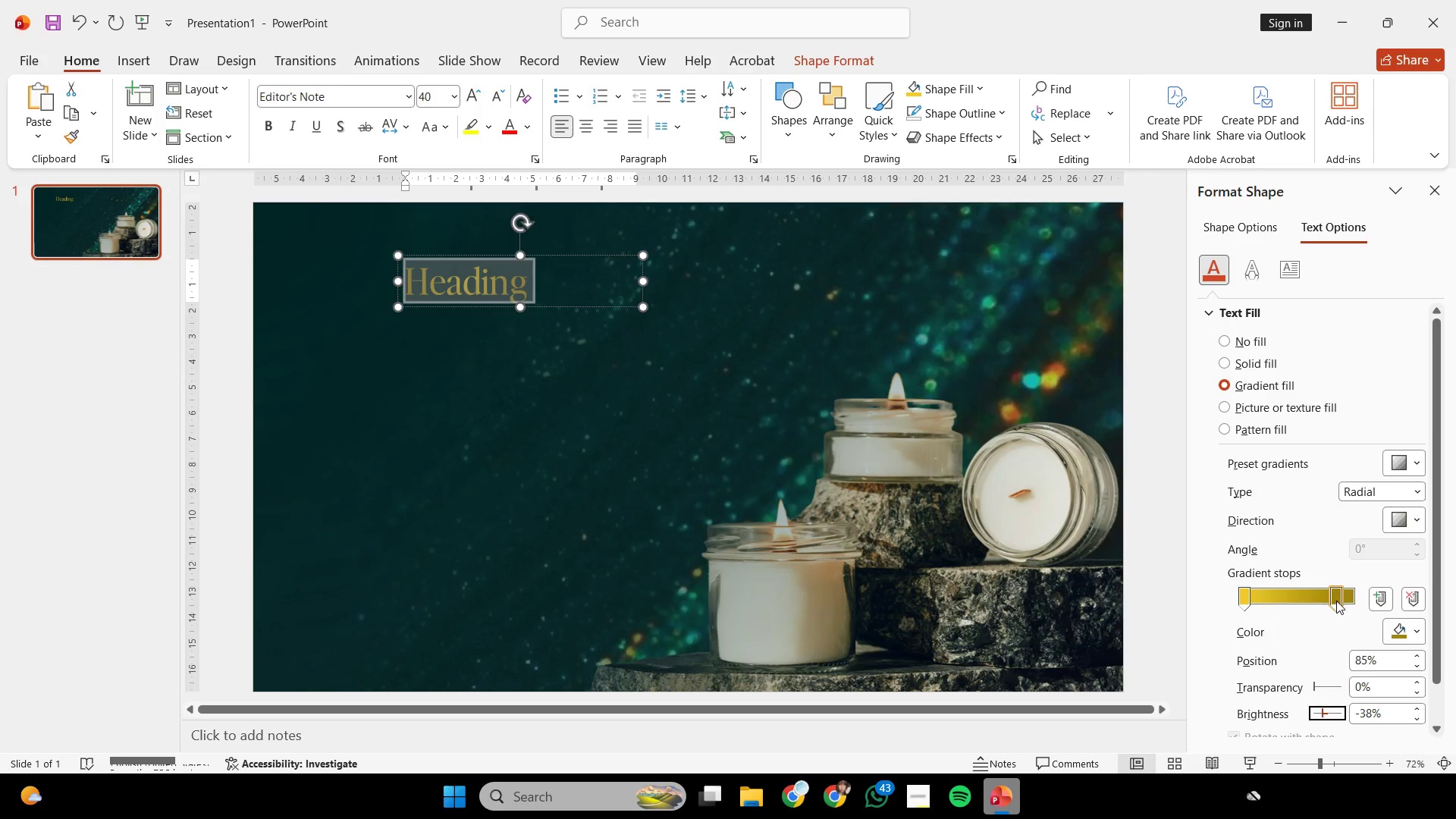 
left_click_drag(start_coordinate=[1336, 600], to_coordinate=[1325, 599])
 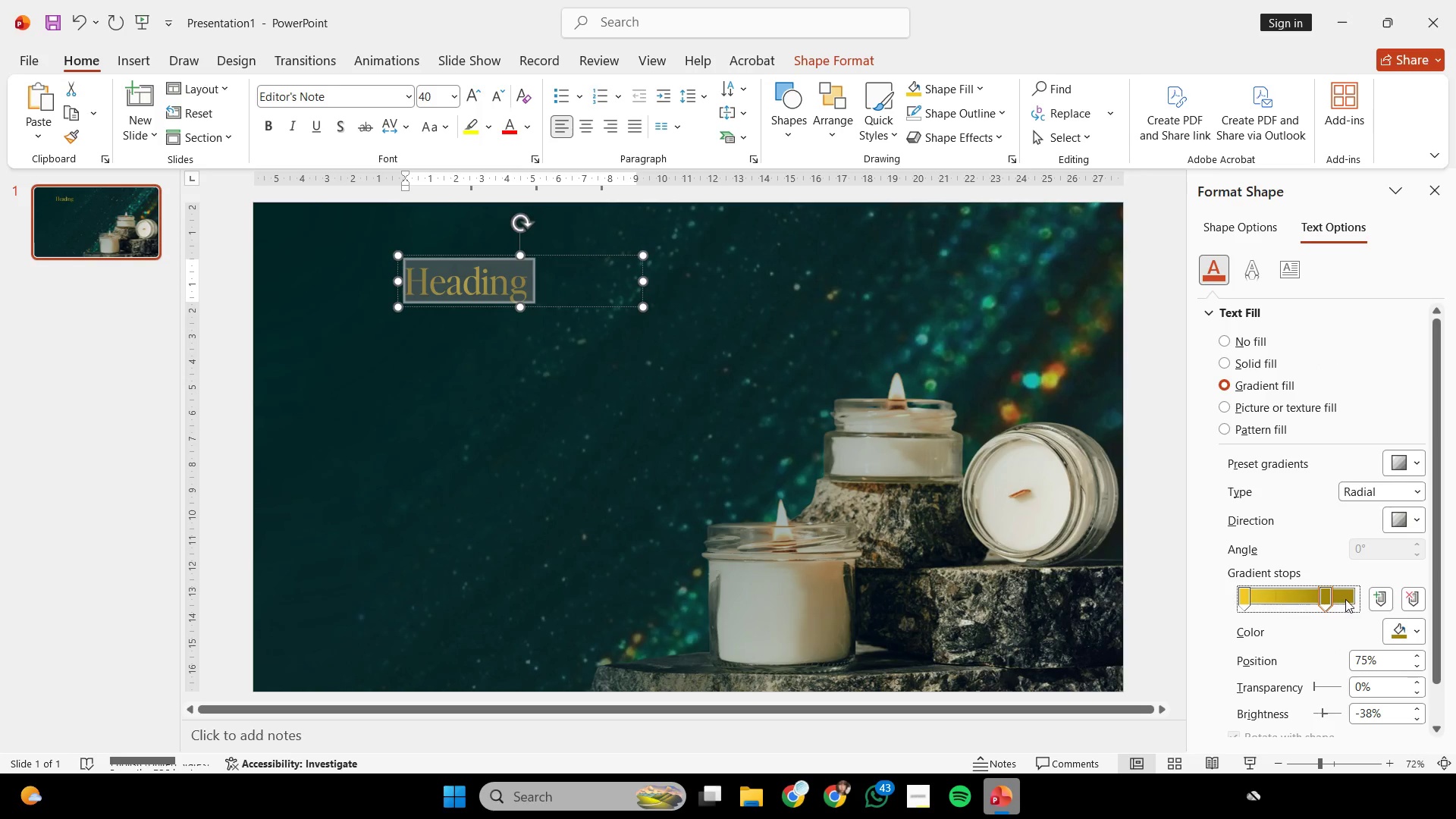 
left_click([1349, 601])
 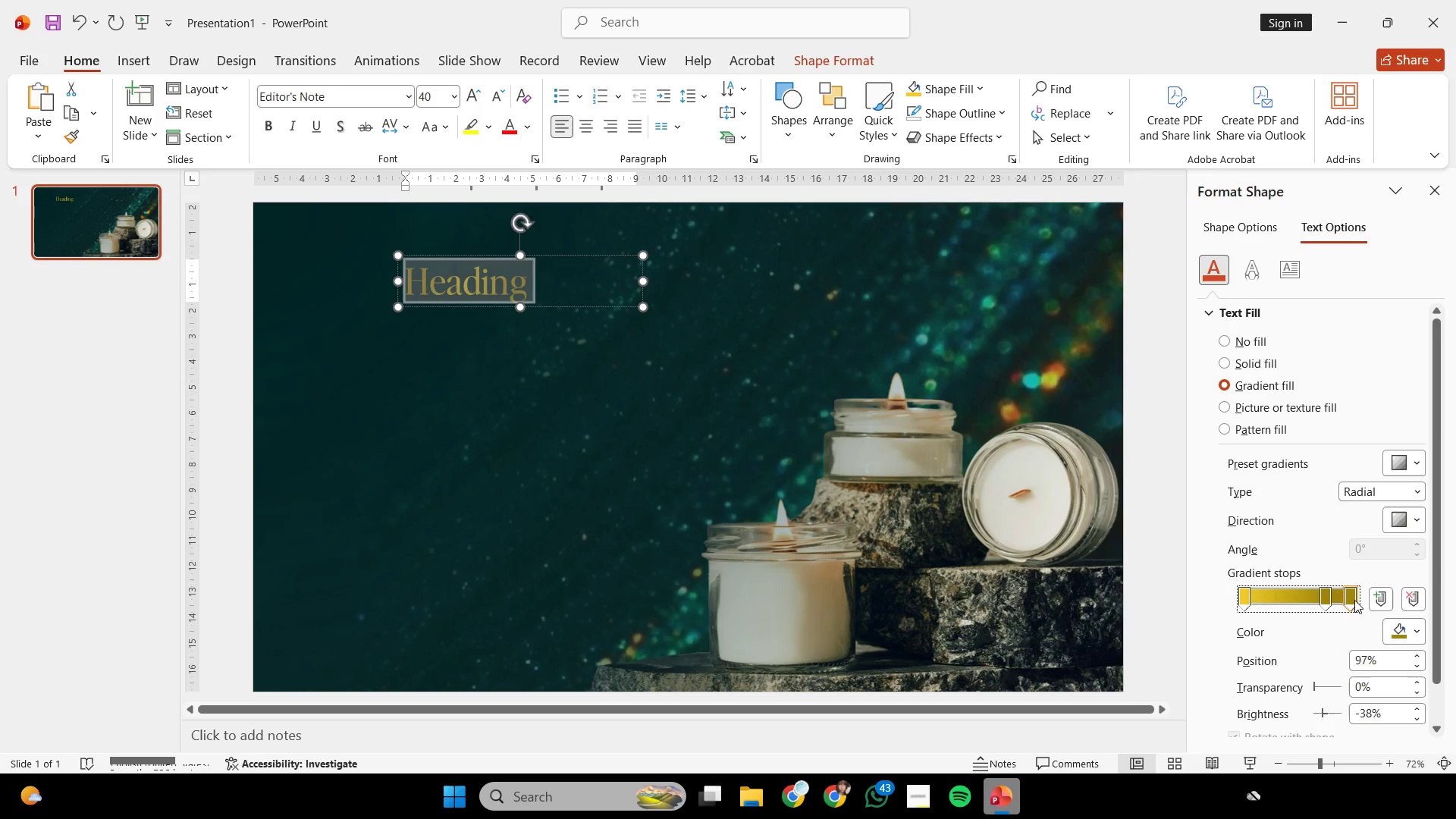 
left_click_drag(start_coordinate=[1349, 600], to_coordinate=[1380, 603])
 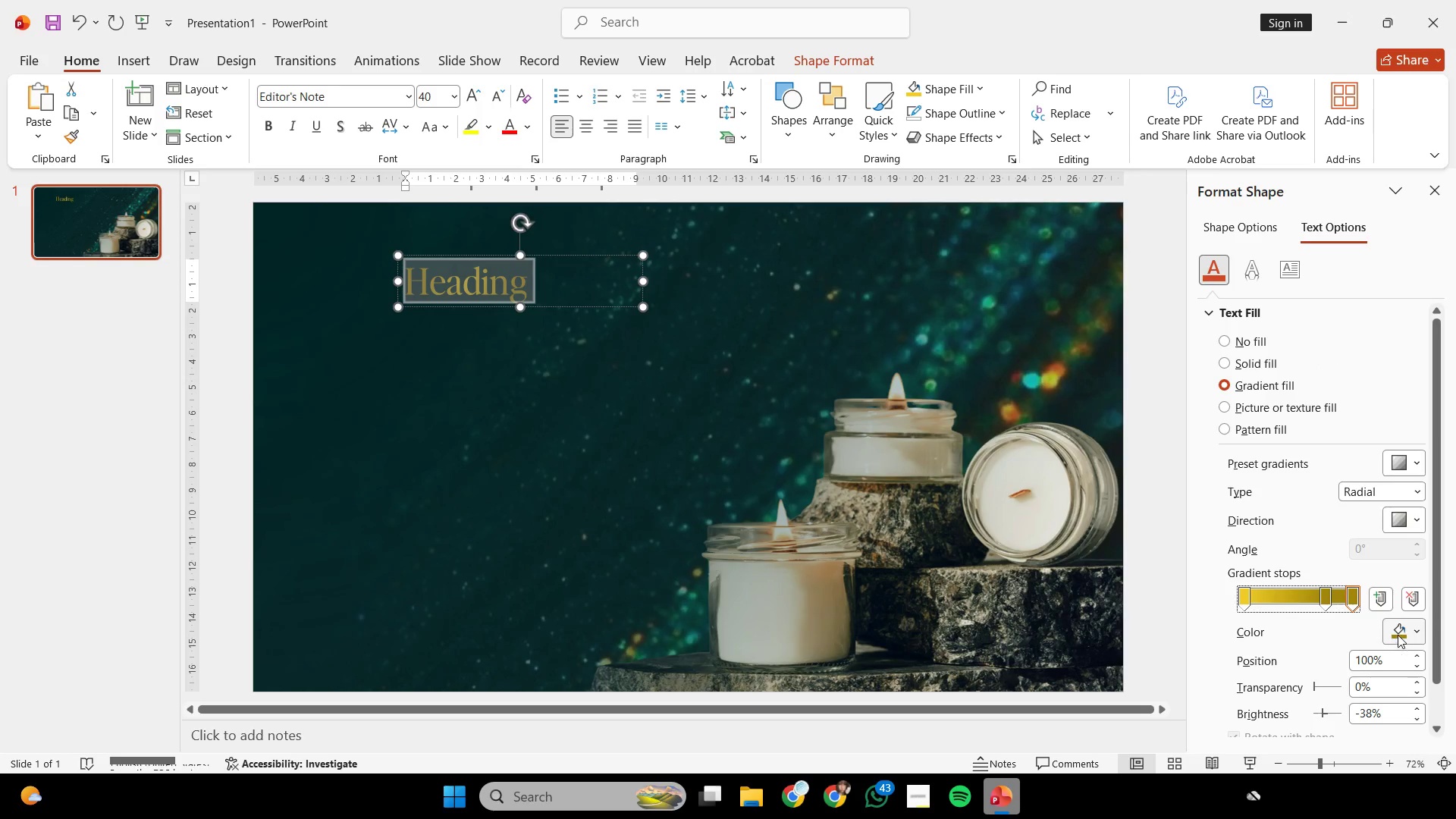 
left_click([1398, 635])
 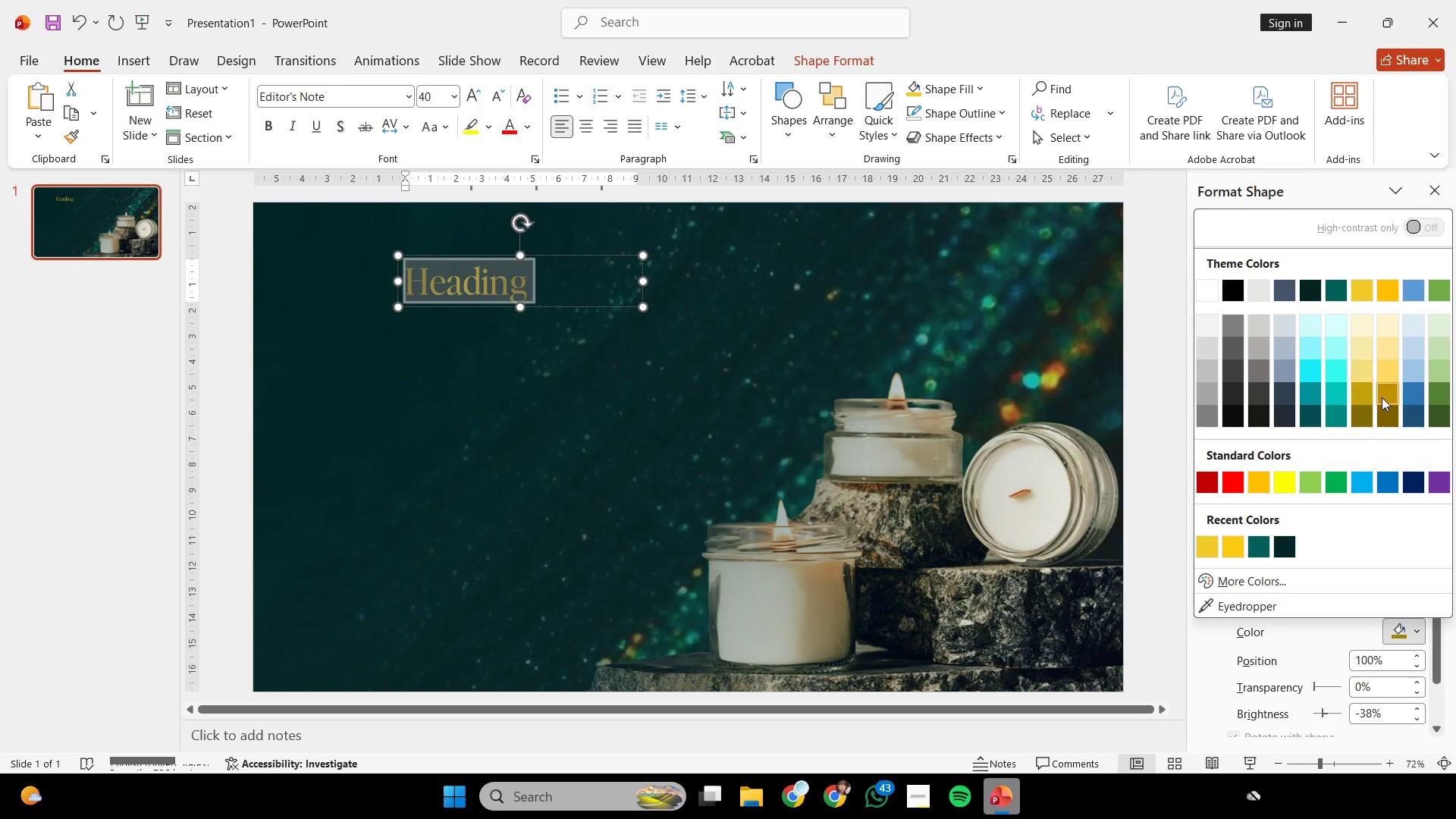 
left_click([1391, 395])
 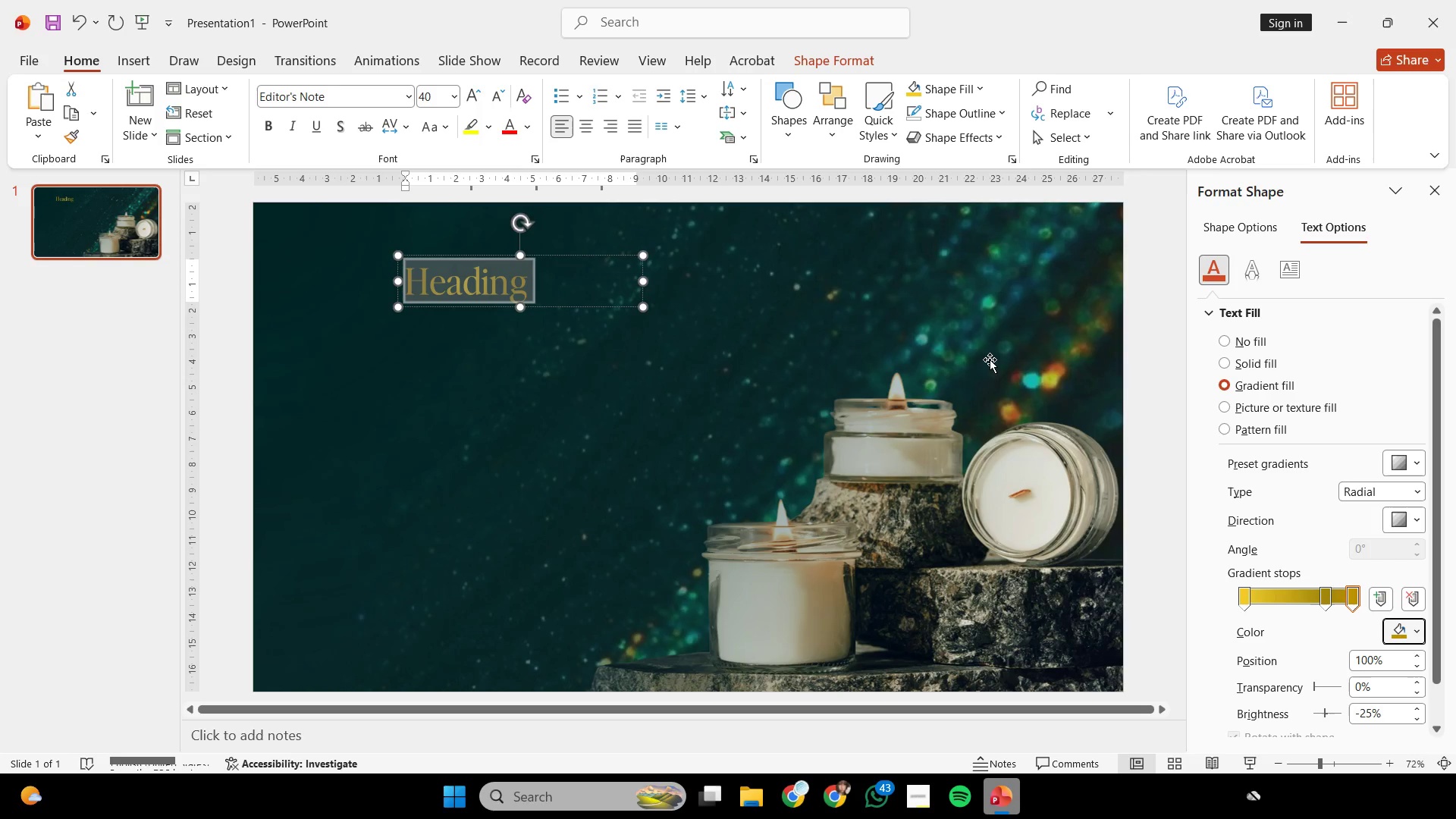 
hold_key(key=ControlLeft, duration=0.31)
 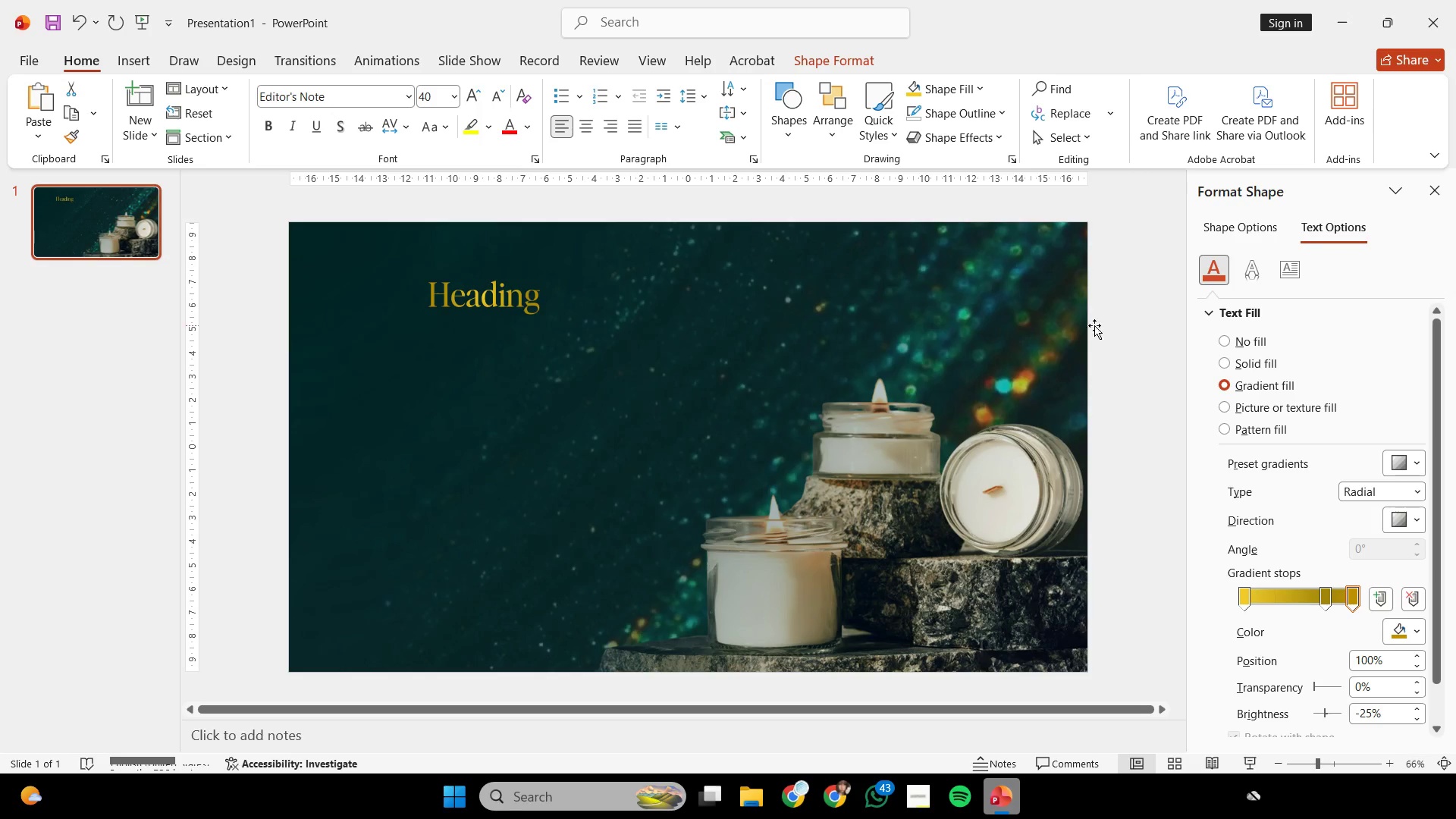 
left_click([1097, 325])
 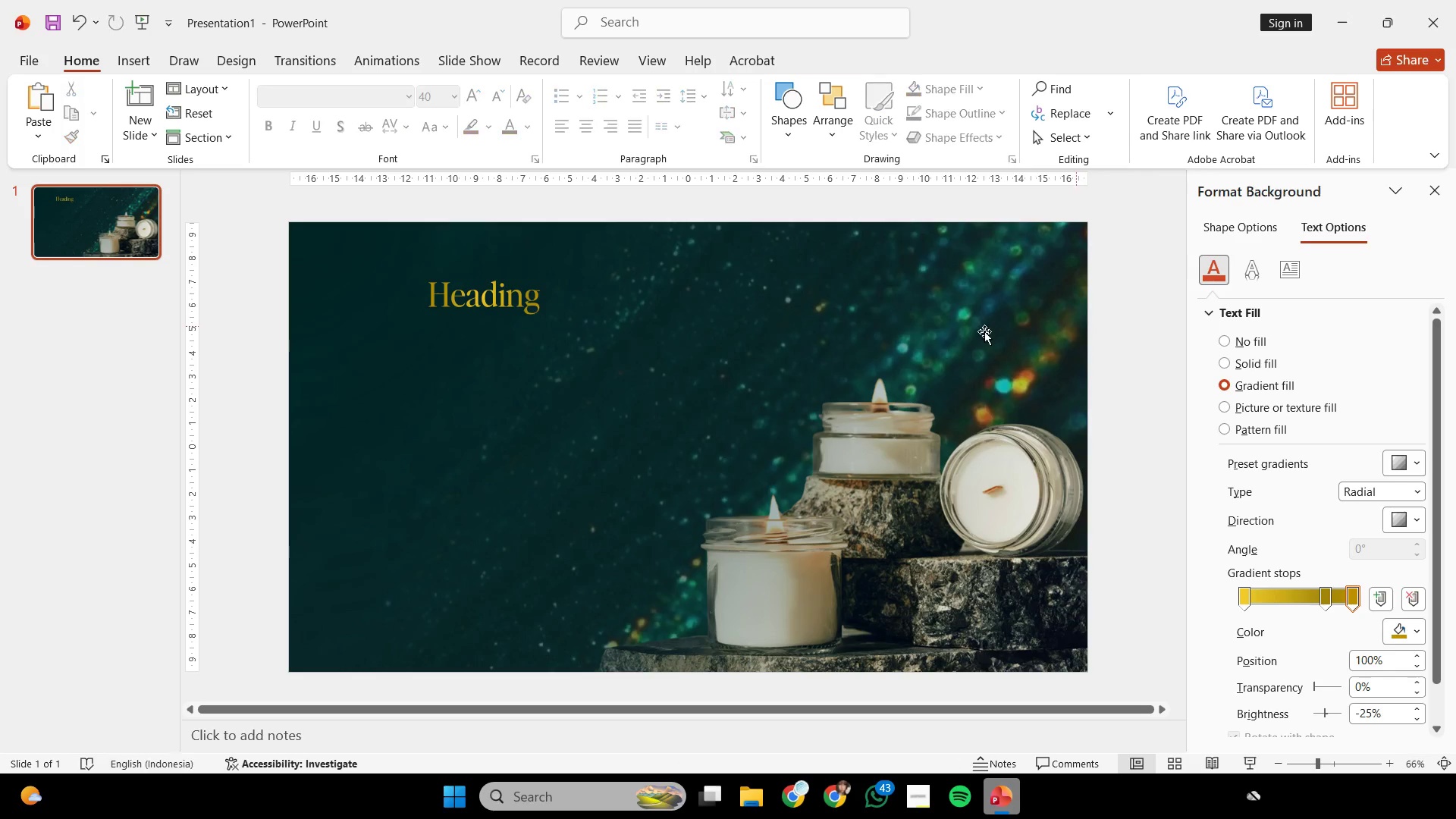 
scroll: coordinate [989, 359], scroll_direction: none, amount: 0.0
 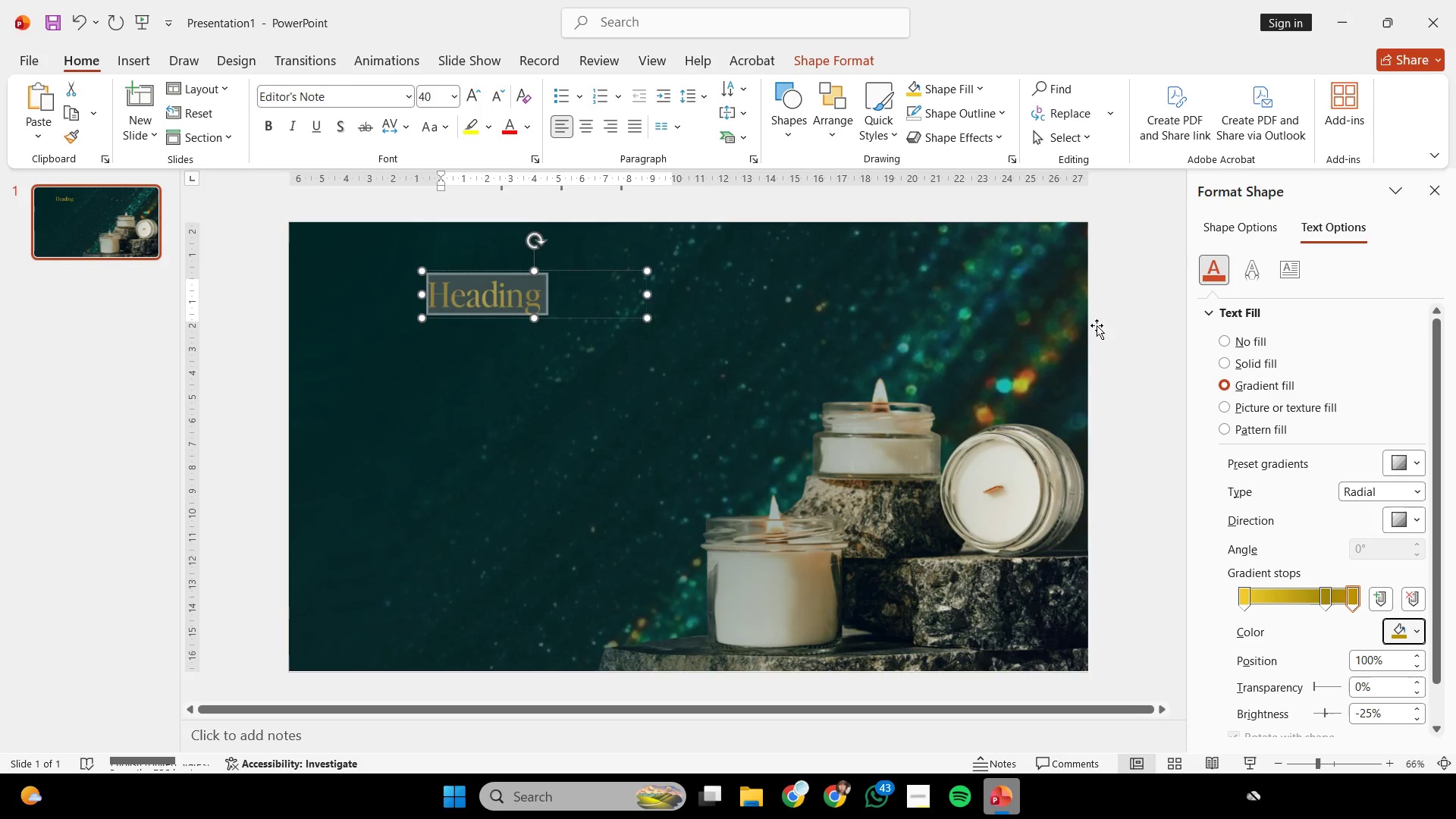 
hold_key(key=ControlLeft, duration=0.33)
scroll: coordinate [970, 331], scroll_direction: down, amount: 1.0
 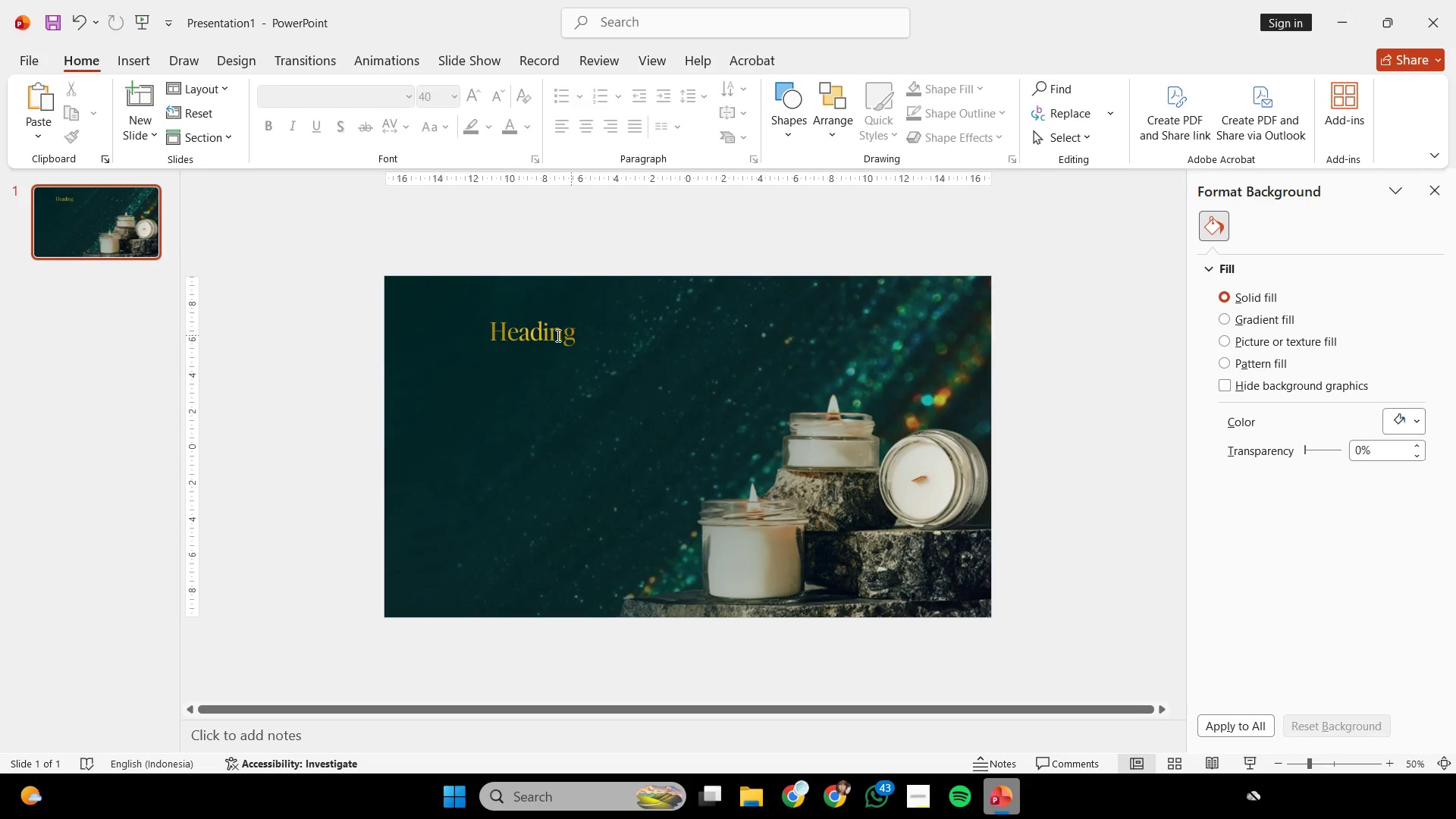 
left_click([529, 334])
 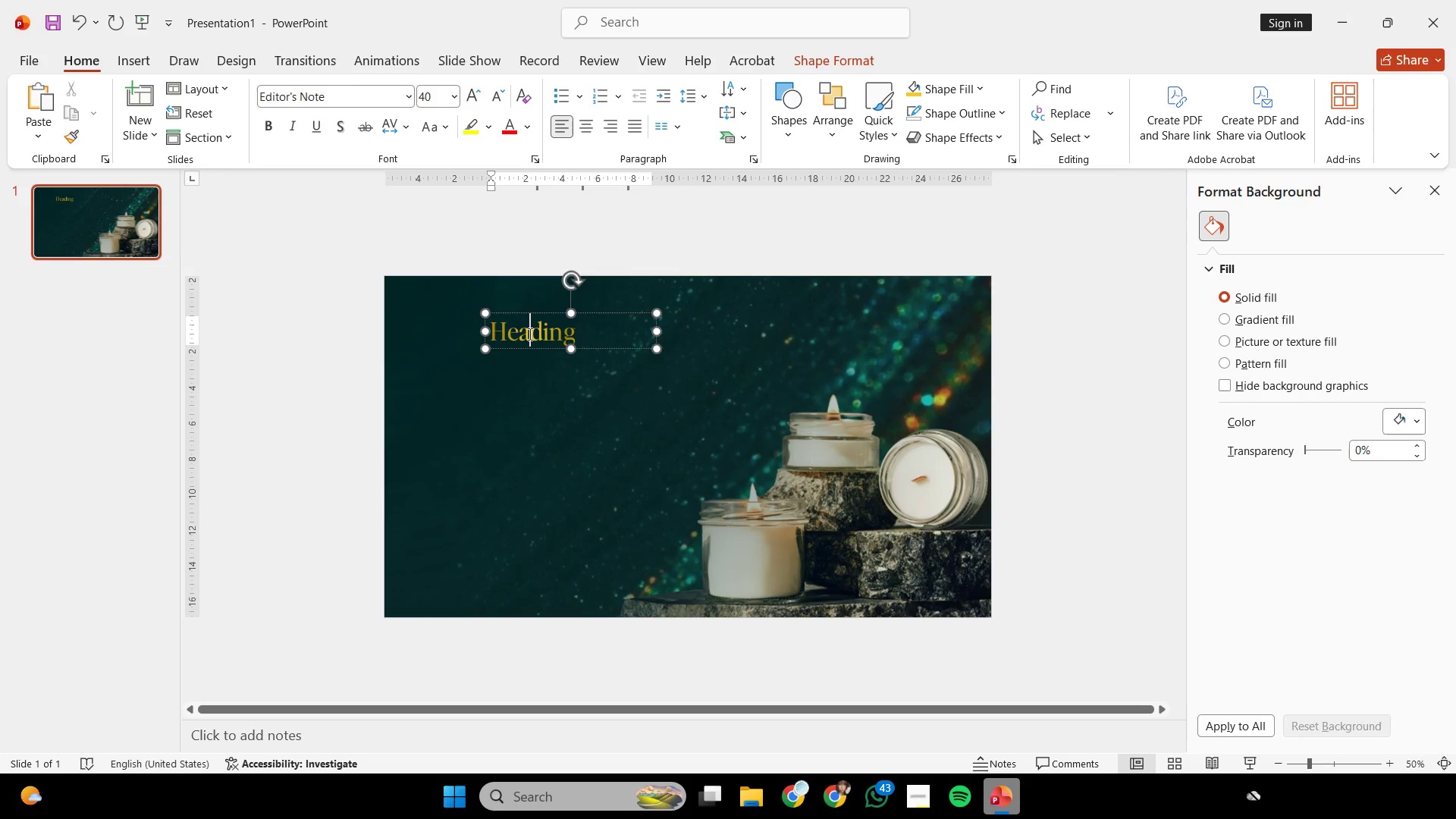 
key(Control+ControlLeft)
 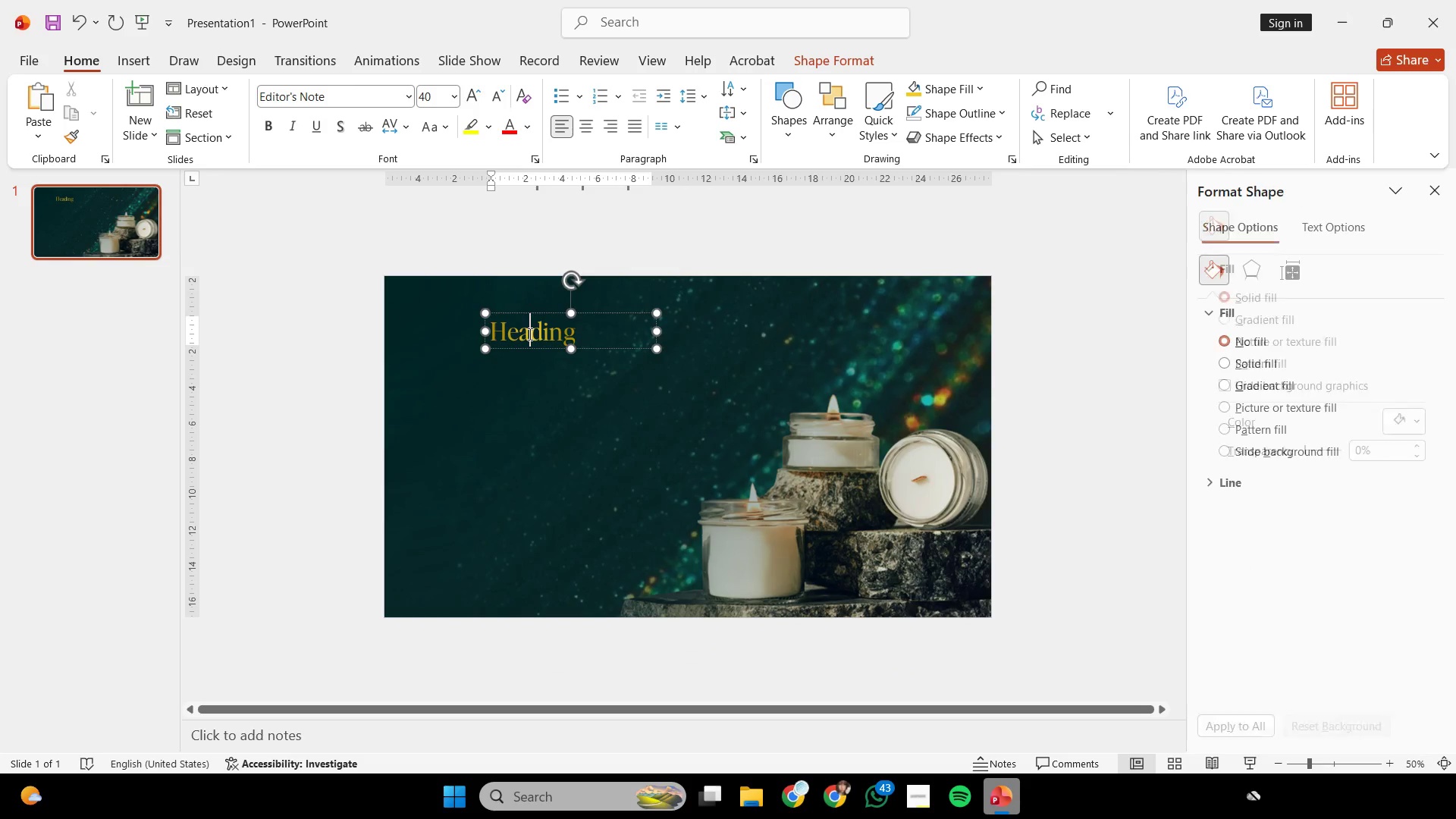 
key(Control+A)
 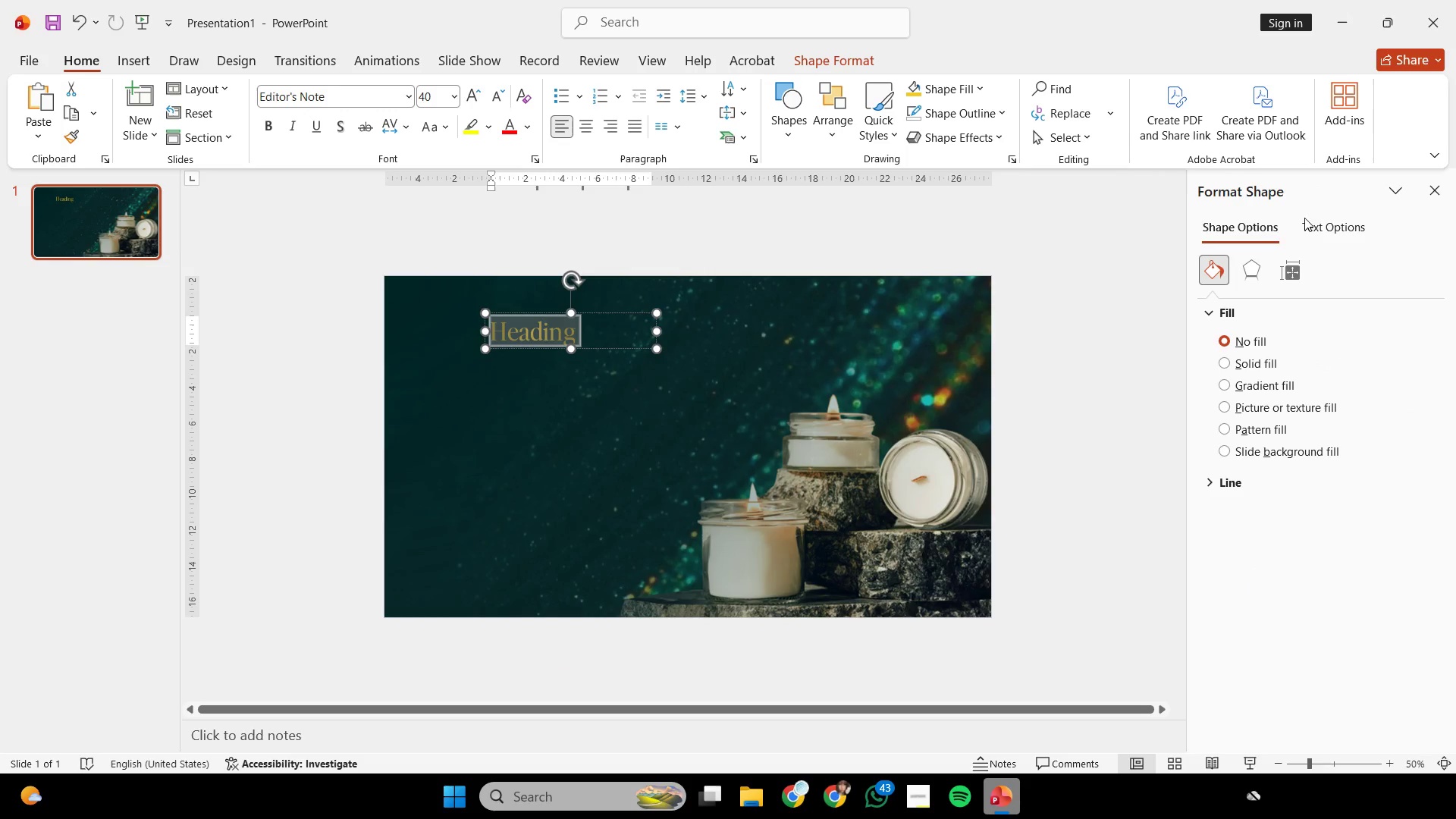 
left_click([1353, 218])
 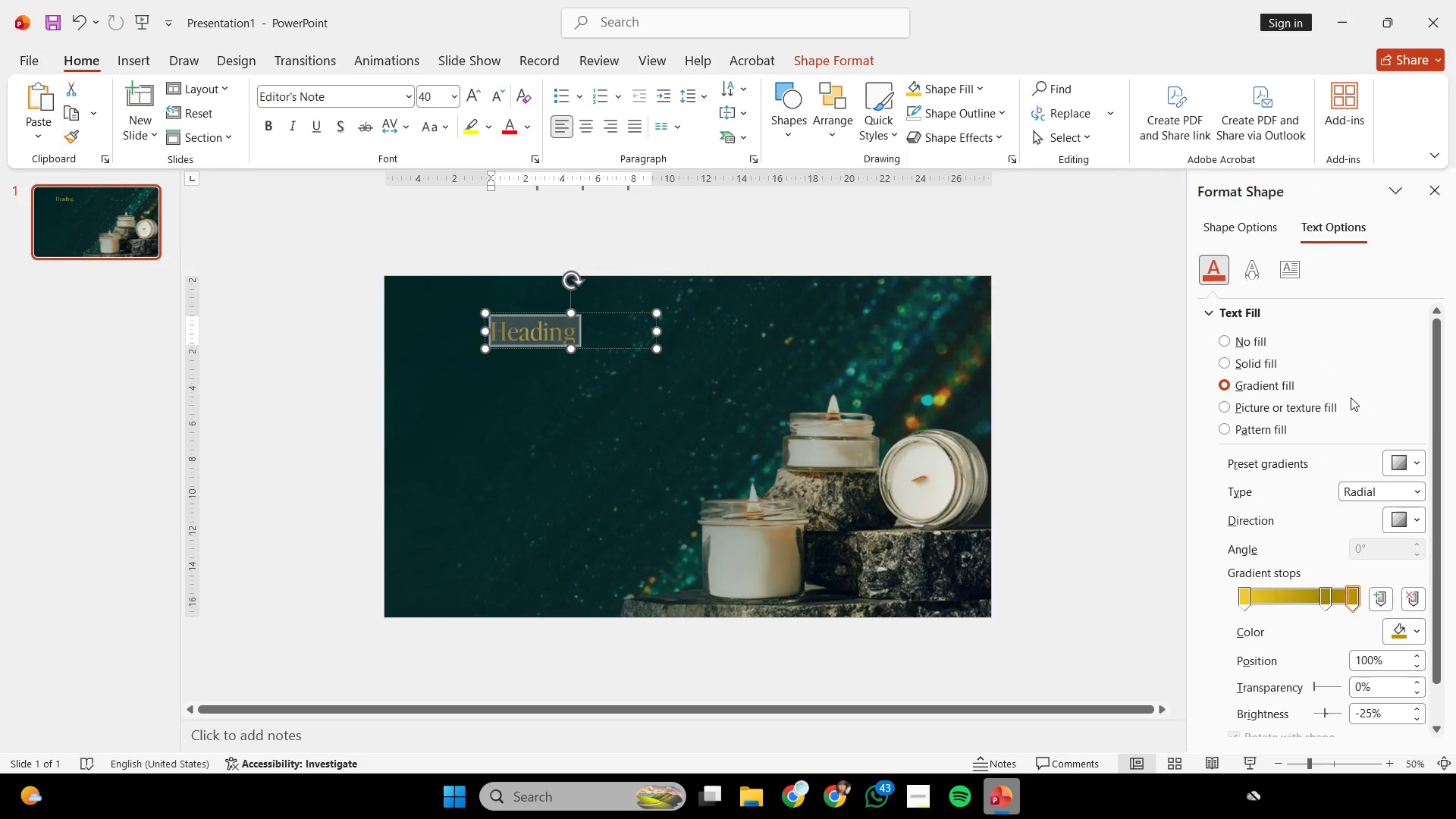 
scroll: coordinate [1310, 459], scroll_direction: down, amount: 9.0
 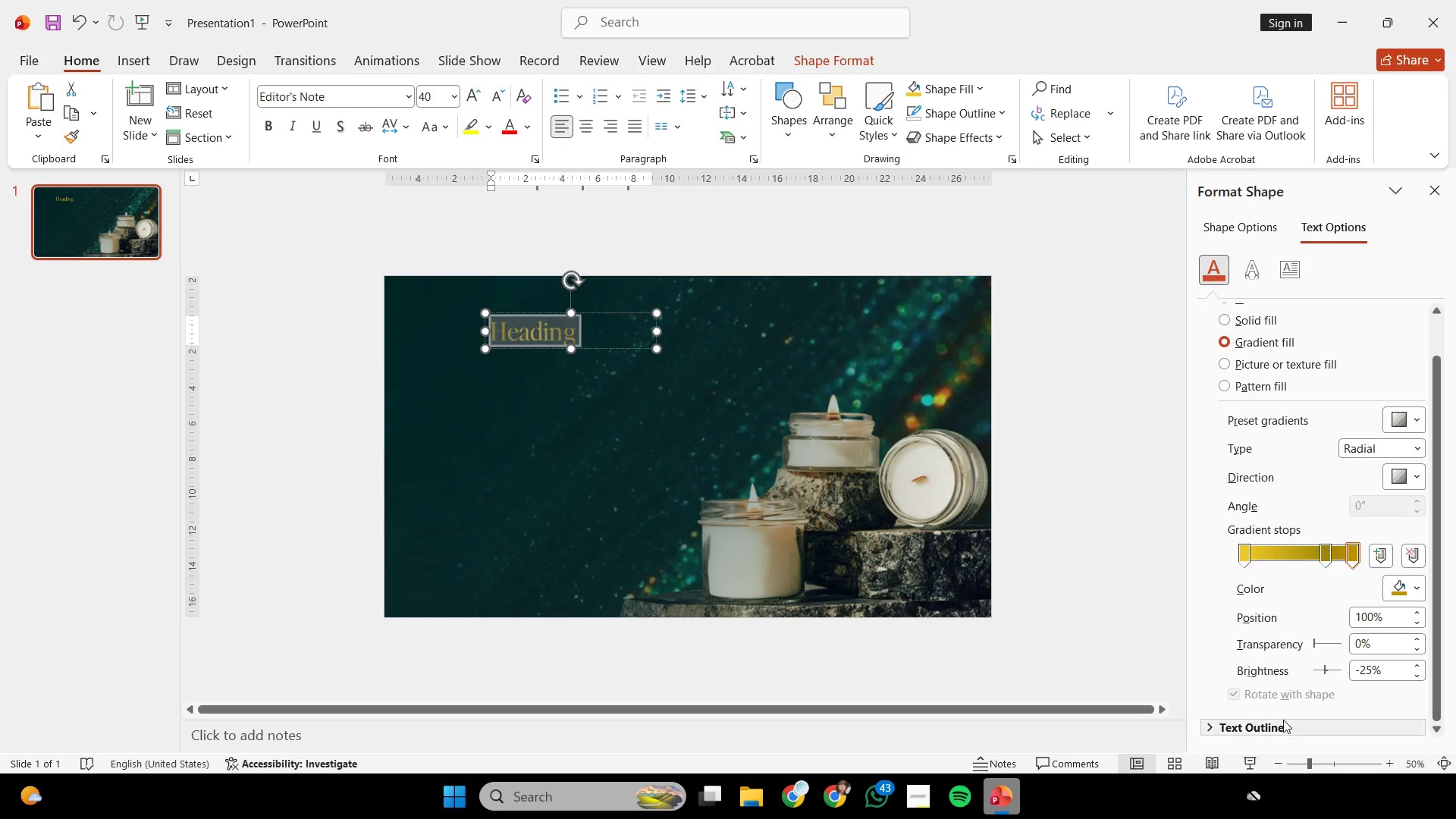 
left_click([1283, 720])
 